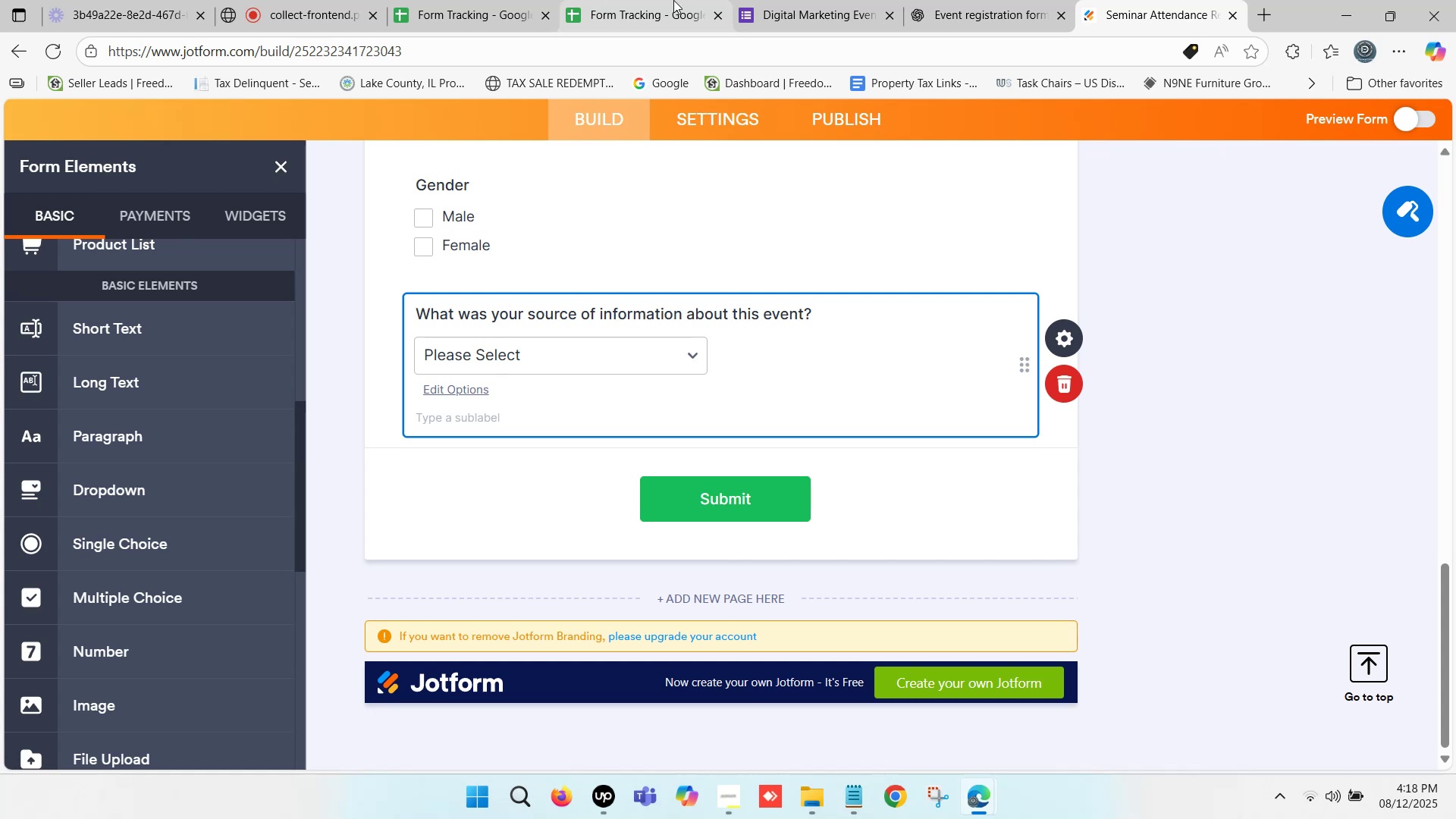 
left_click([811, 0])
 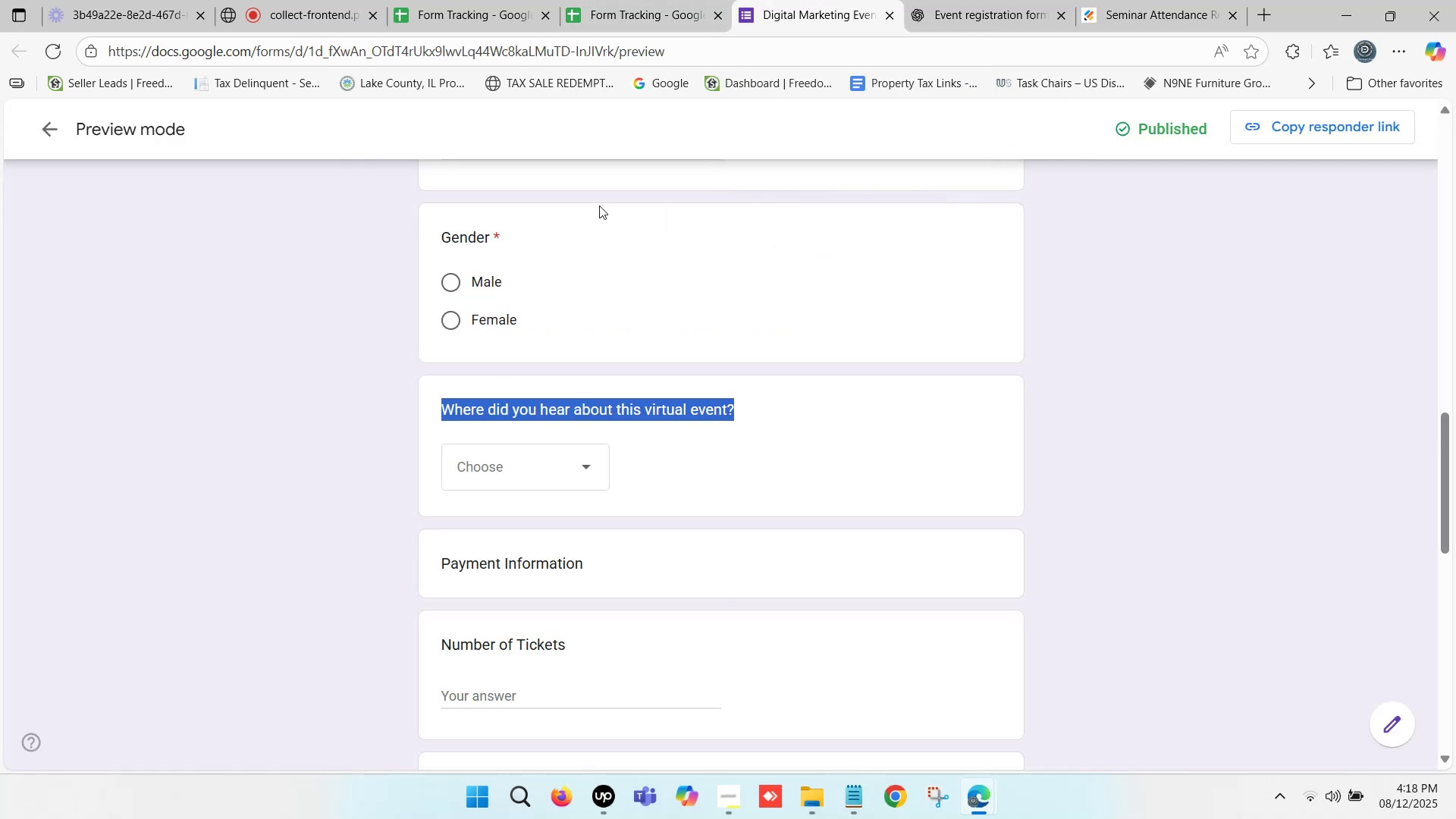 
scroll: coordinate [442, 419], scroll_direction: down, amount: 2.0
 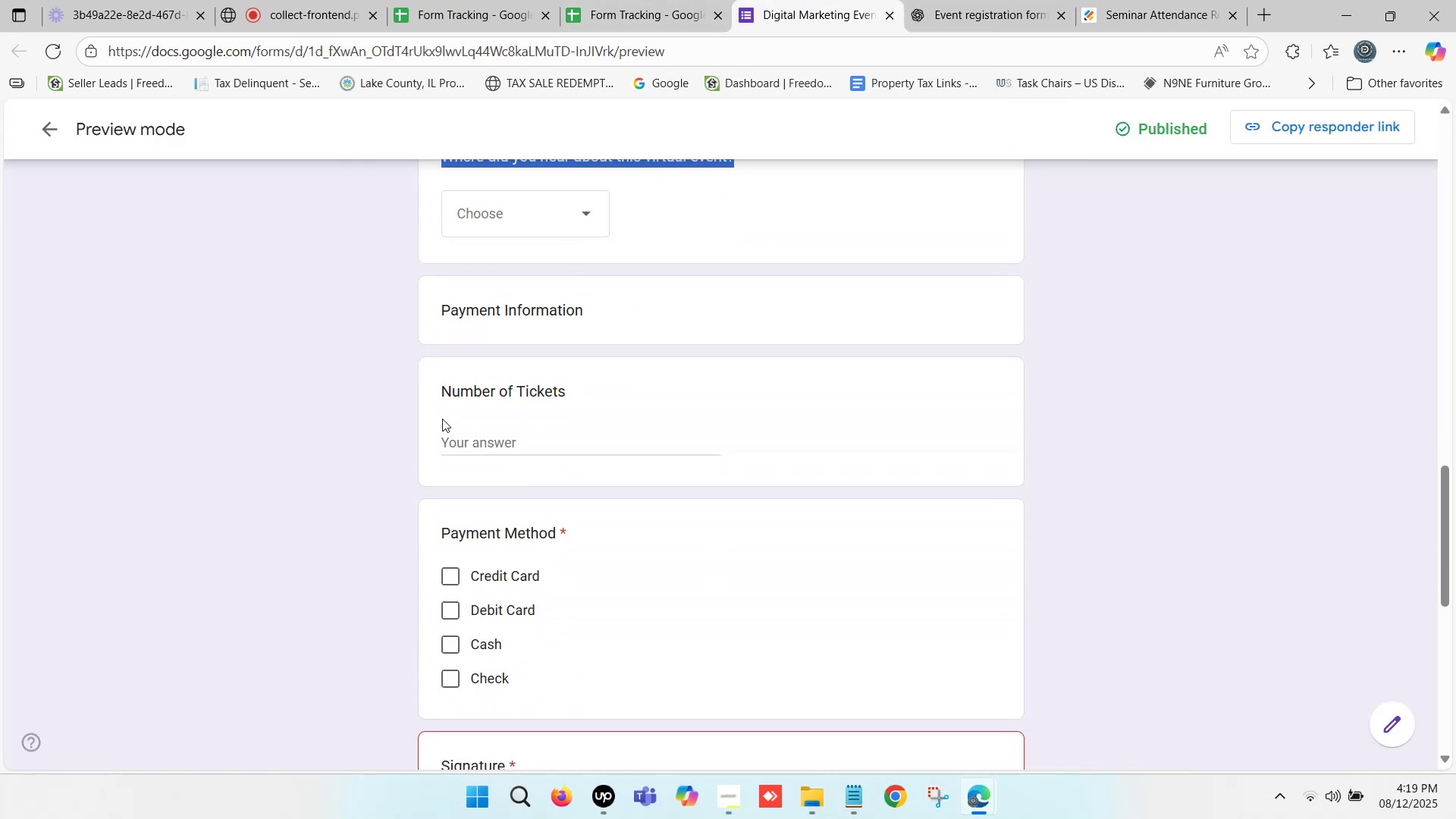 
scroll: coordinate [442, 419], scroll_direction: up, amount: 1.0
 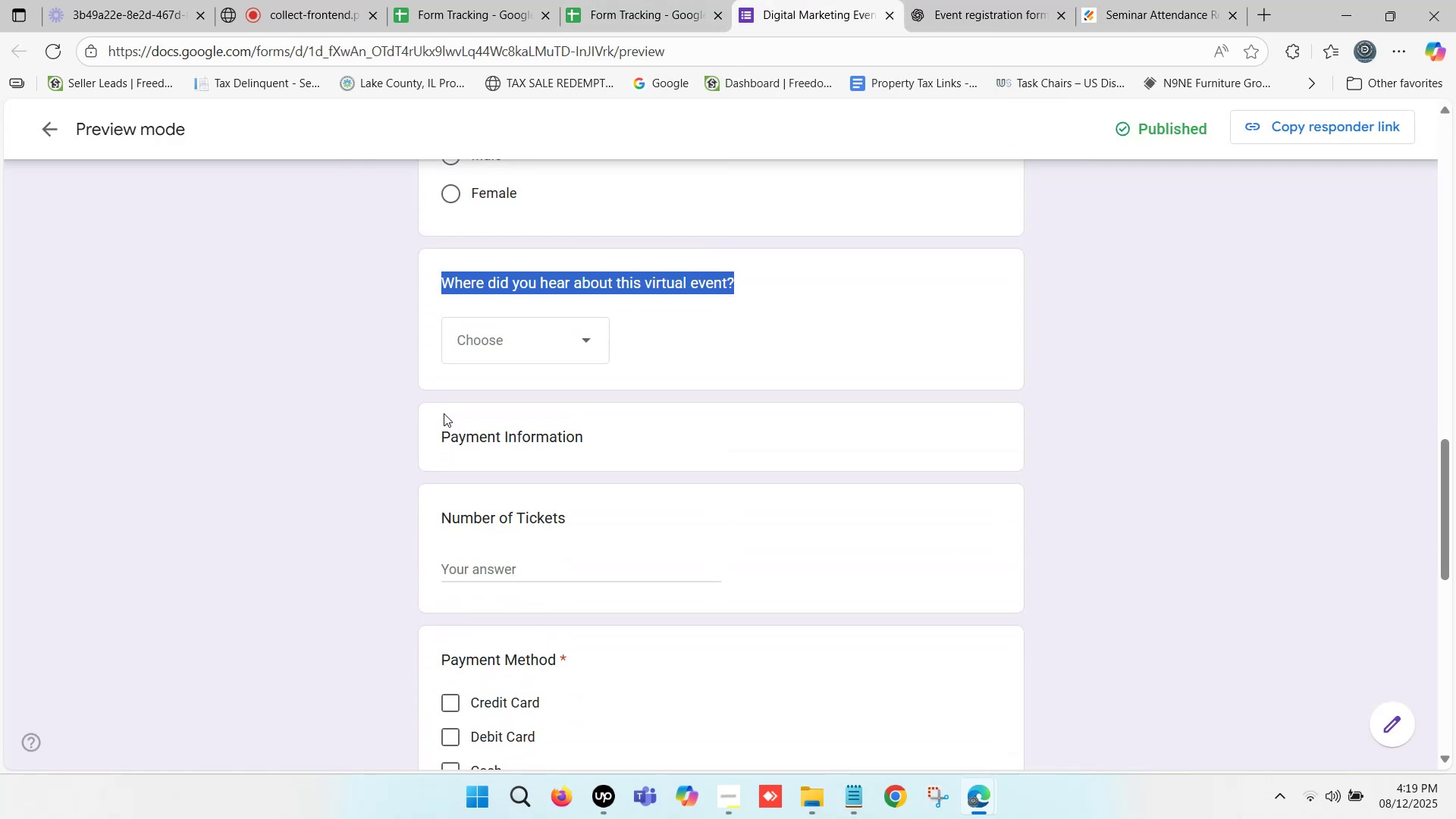 
scroll: coordinate [444, 411], scroll_direction: down, amount: 1.0
 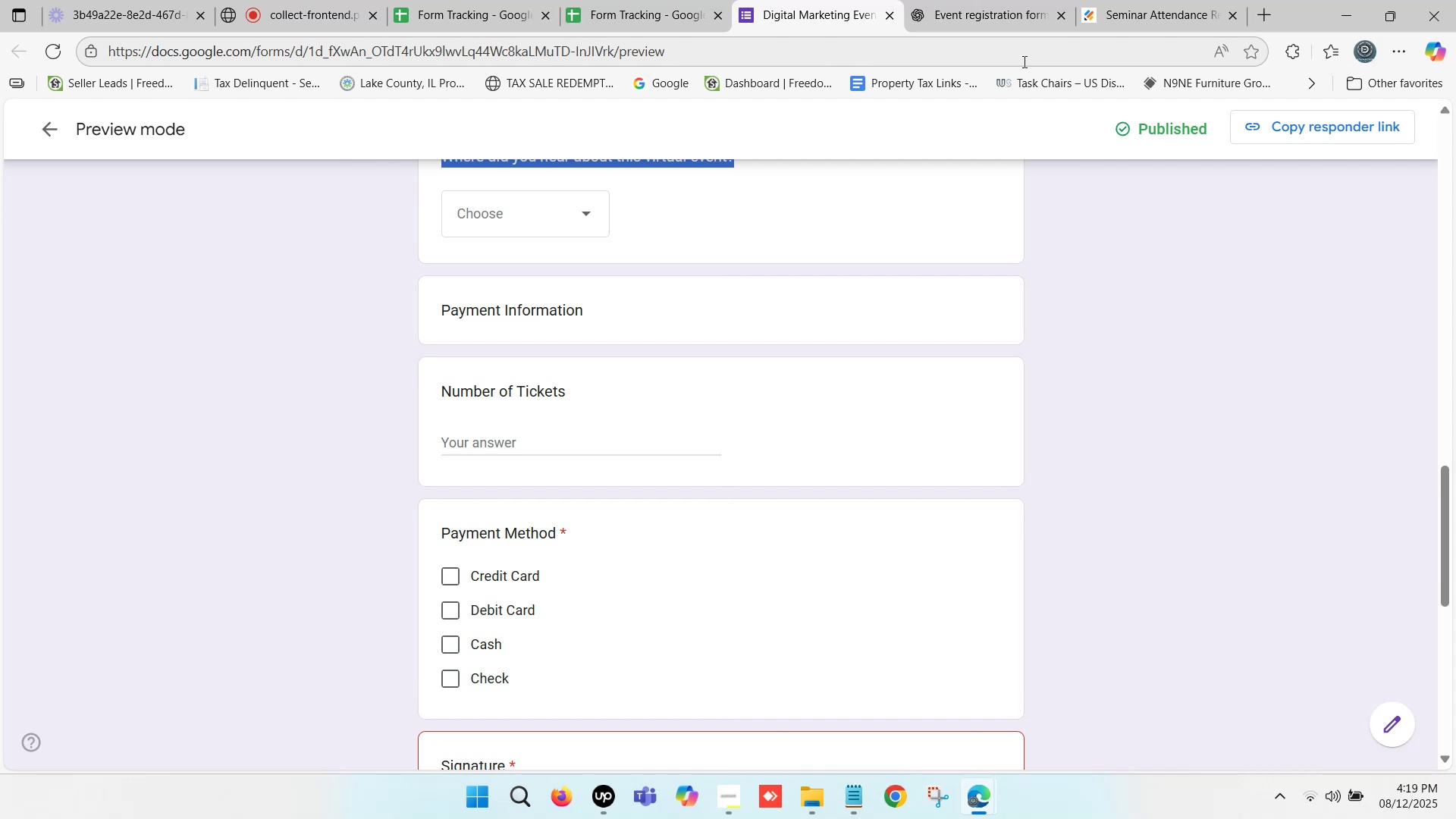 
wait(18.45)
 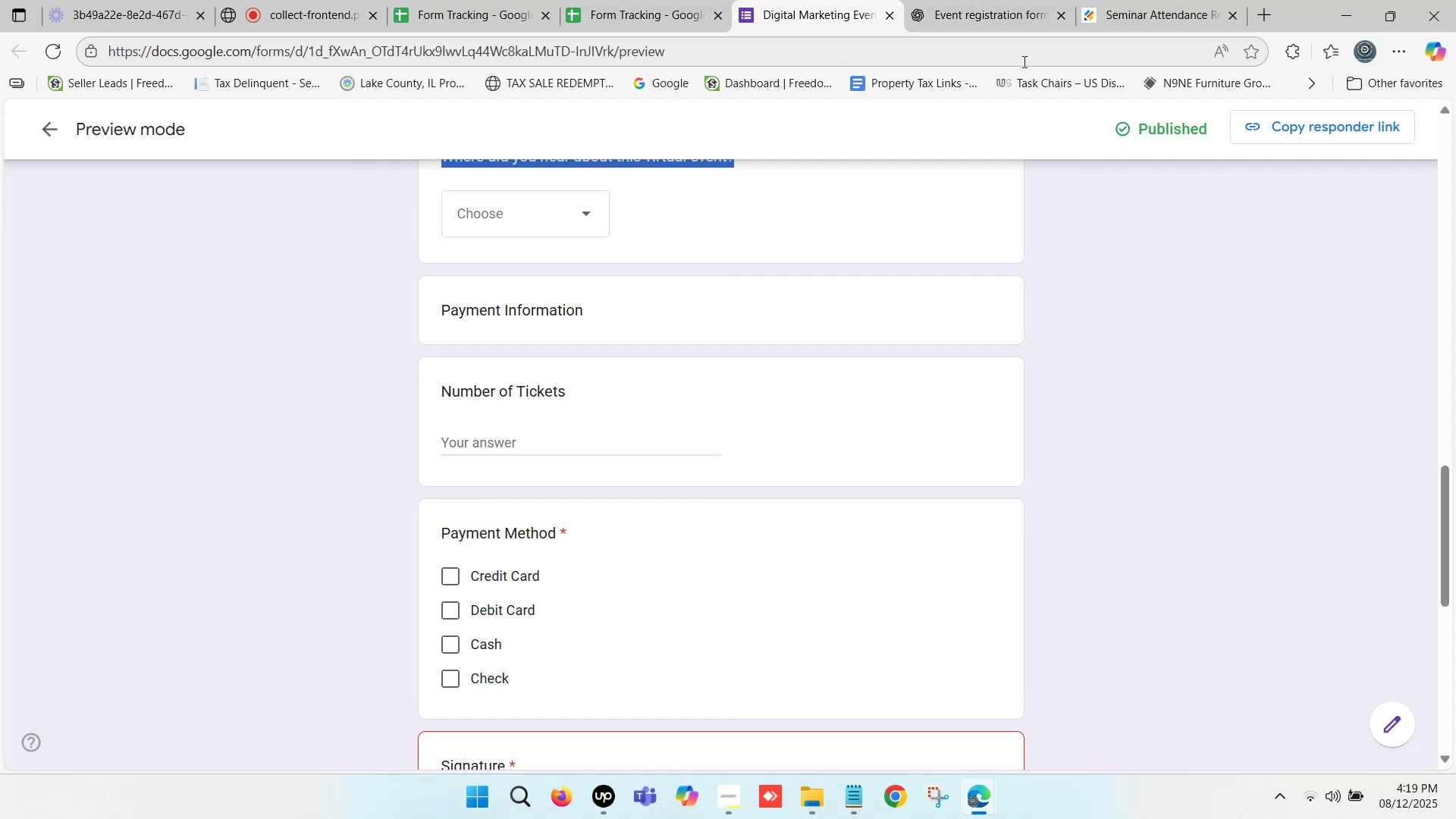 
scroll: coordinate [617, 301], scroll_direction: up, amount: 9.0
 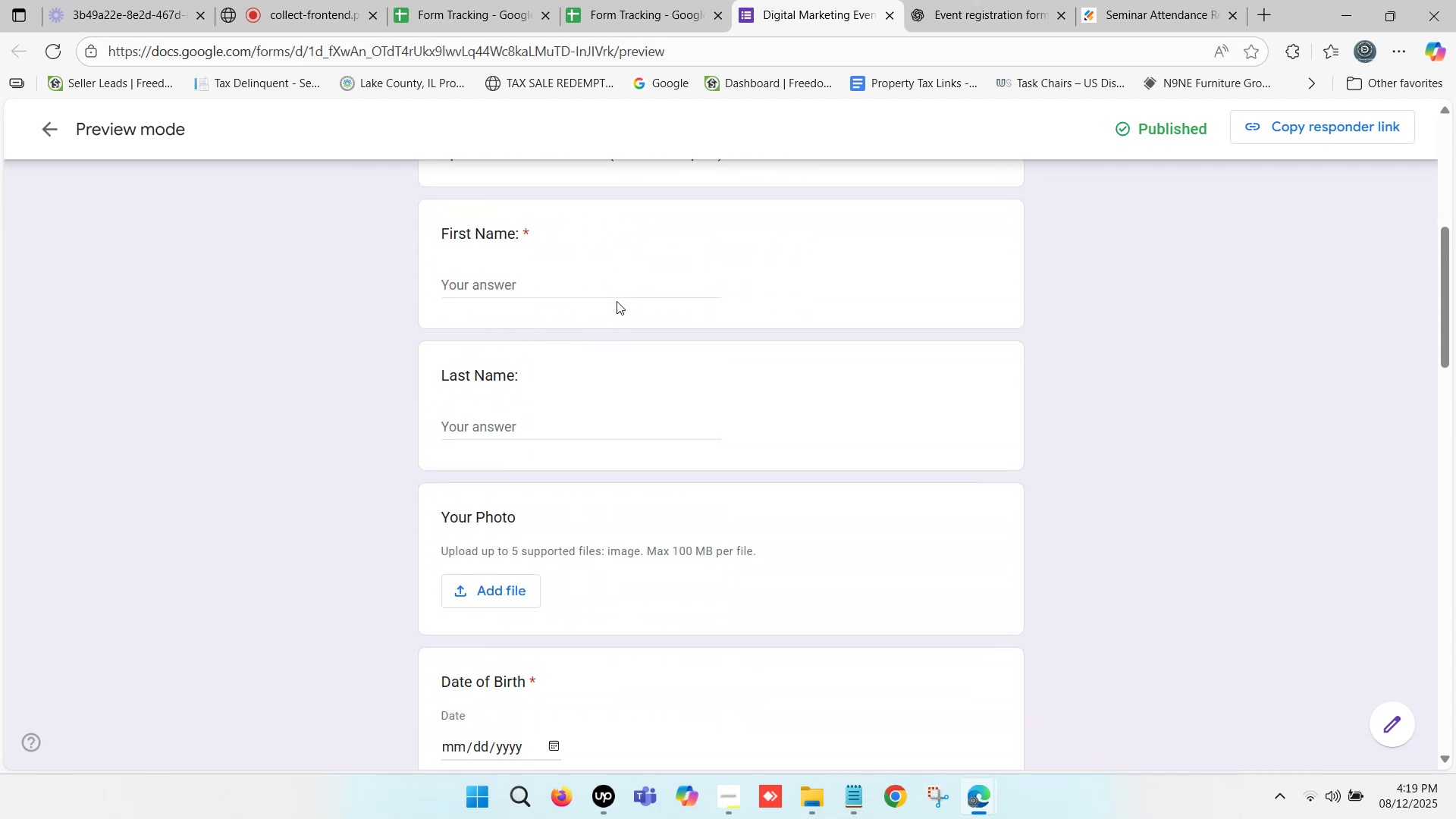 
scroll: coordinate [617, 301], scroll_direction: down, amount: 1.0
 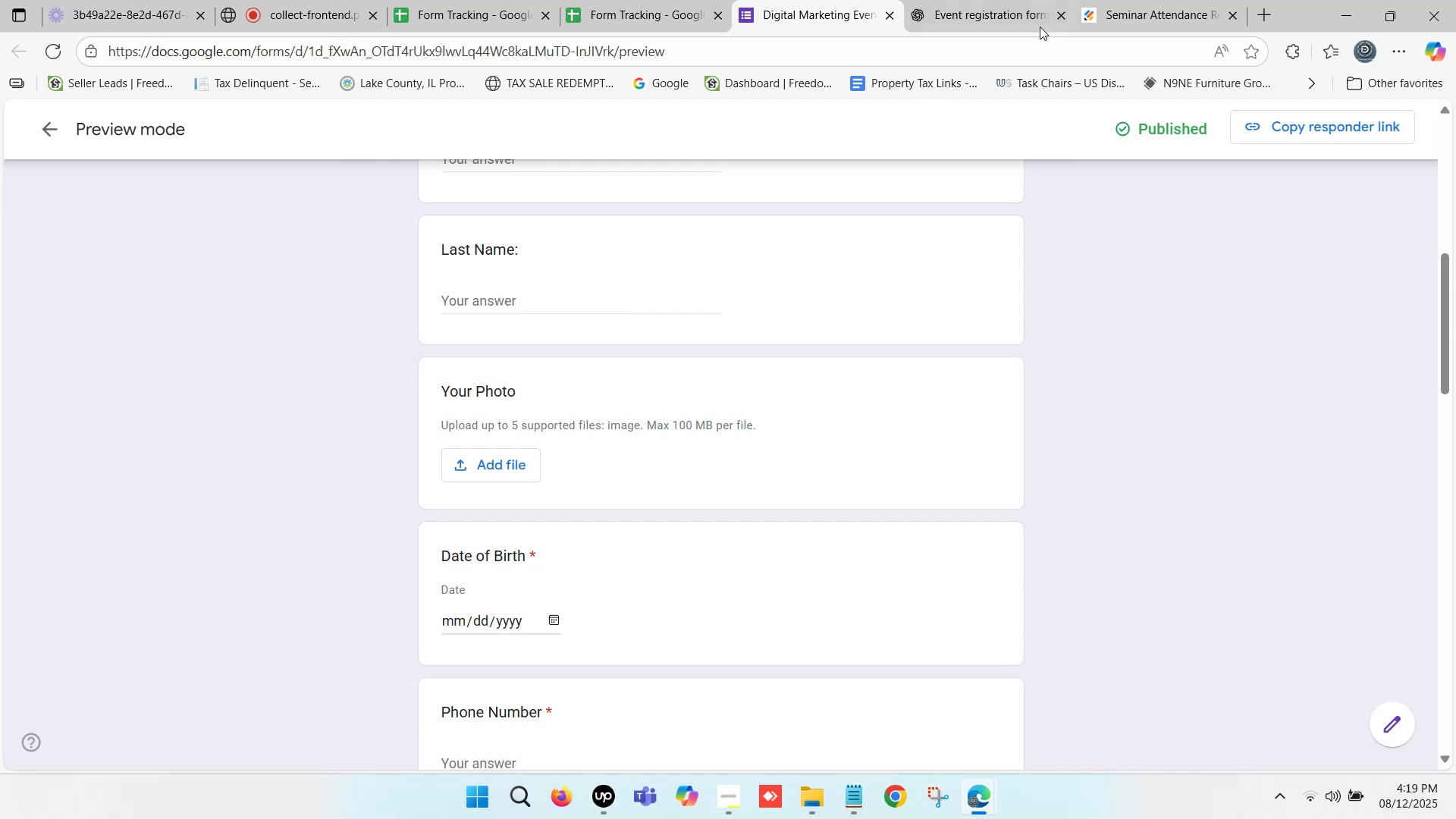 
left_click([1160, 0])
 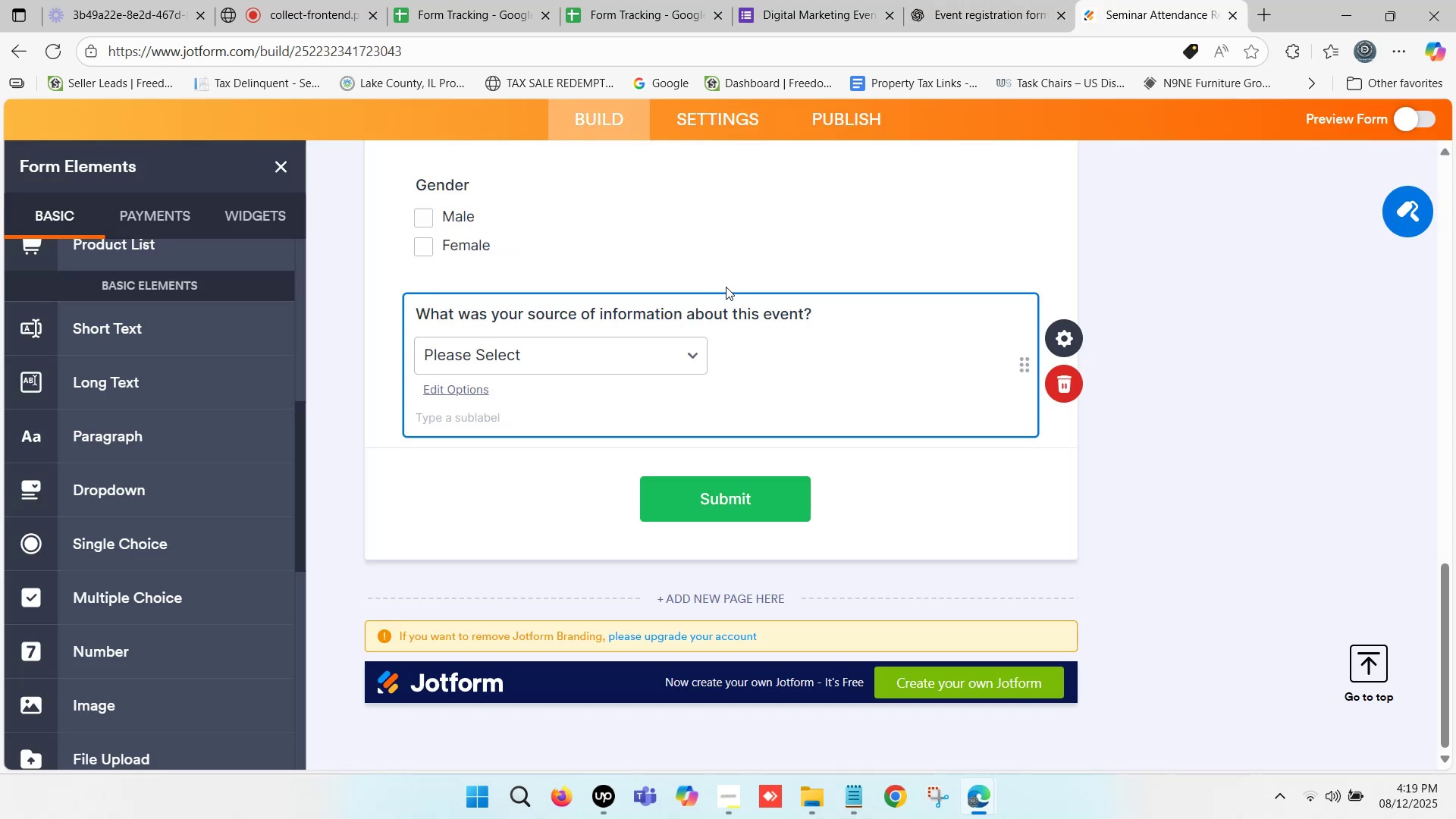 
scroll: coordinate [687, 308], scroll_direction: up, amount: 7.0
 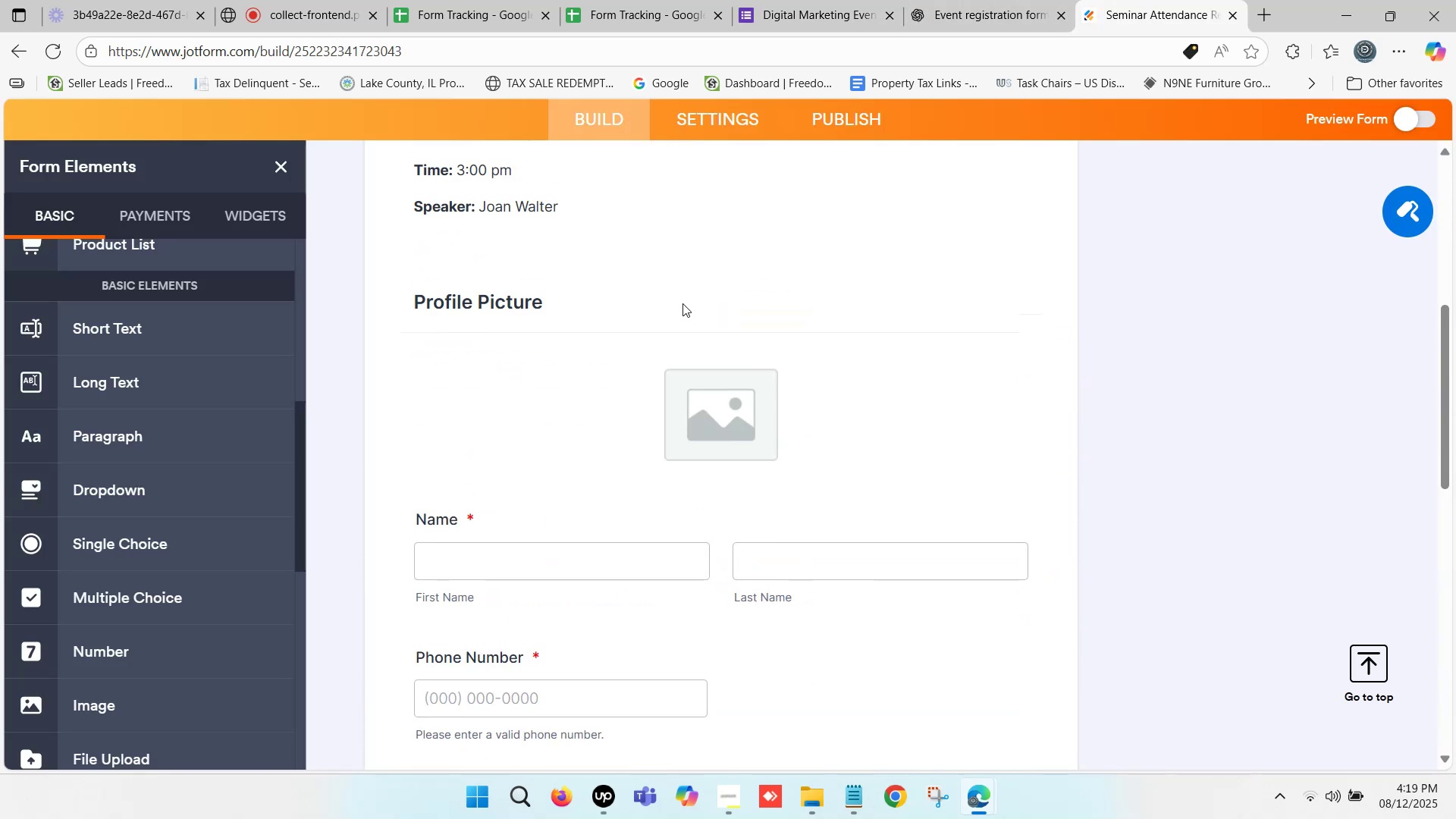 
scroll: coordinate [682, 303], scroll_direction: down, amount: 2.0
 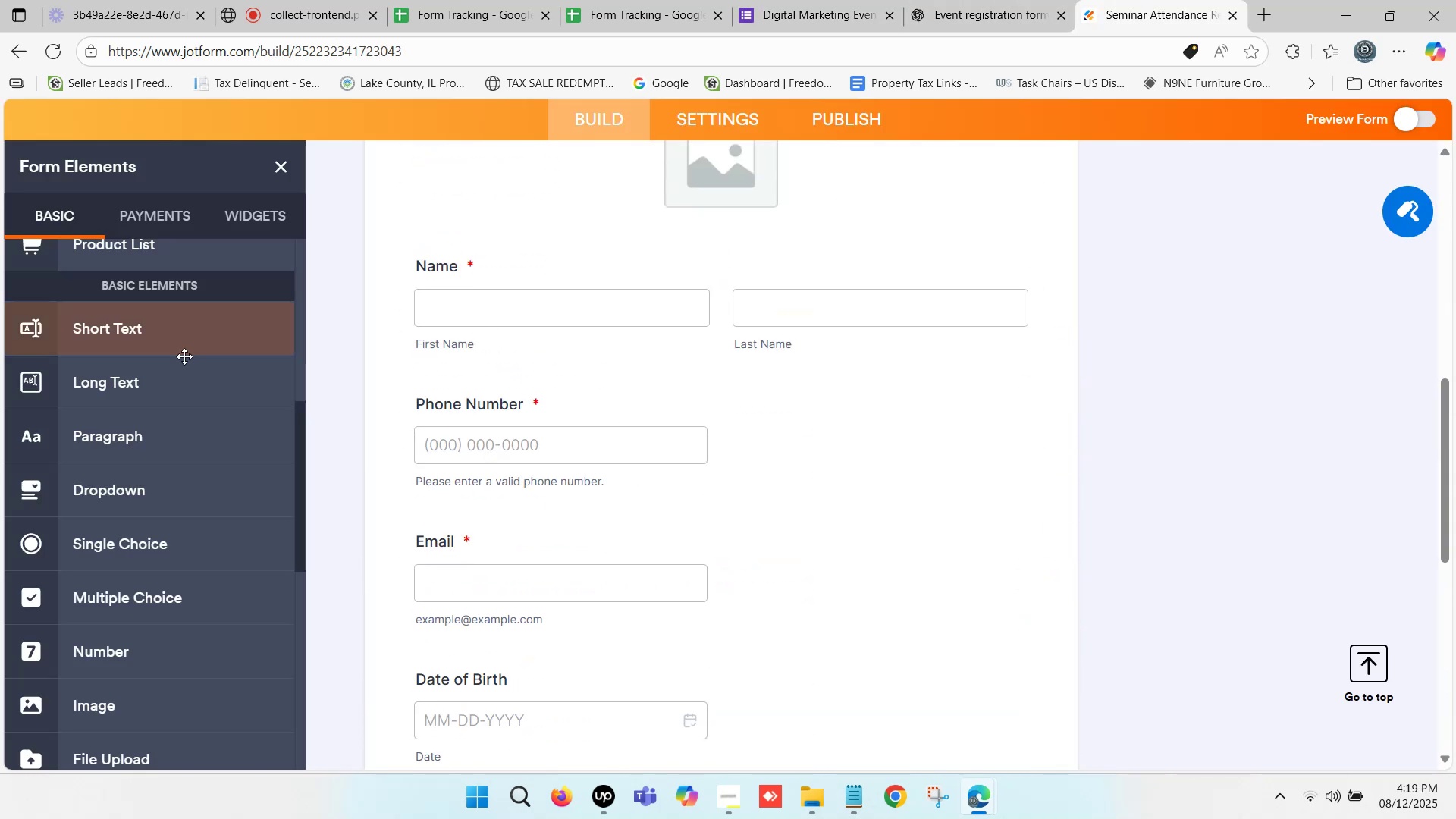 
wait(7.73)
 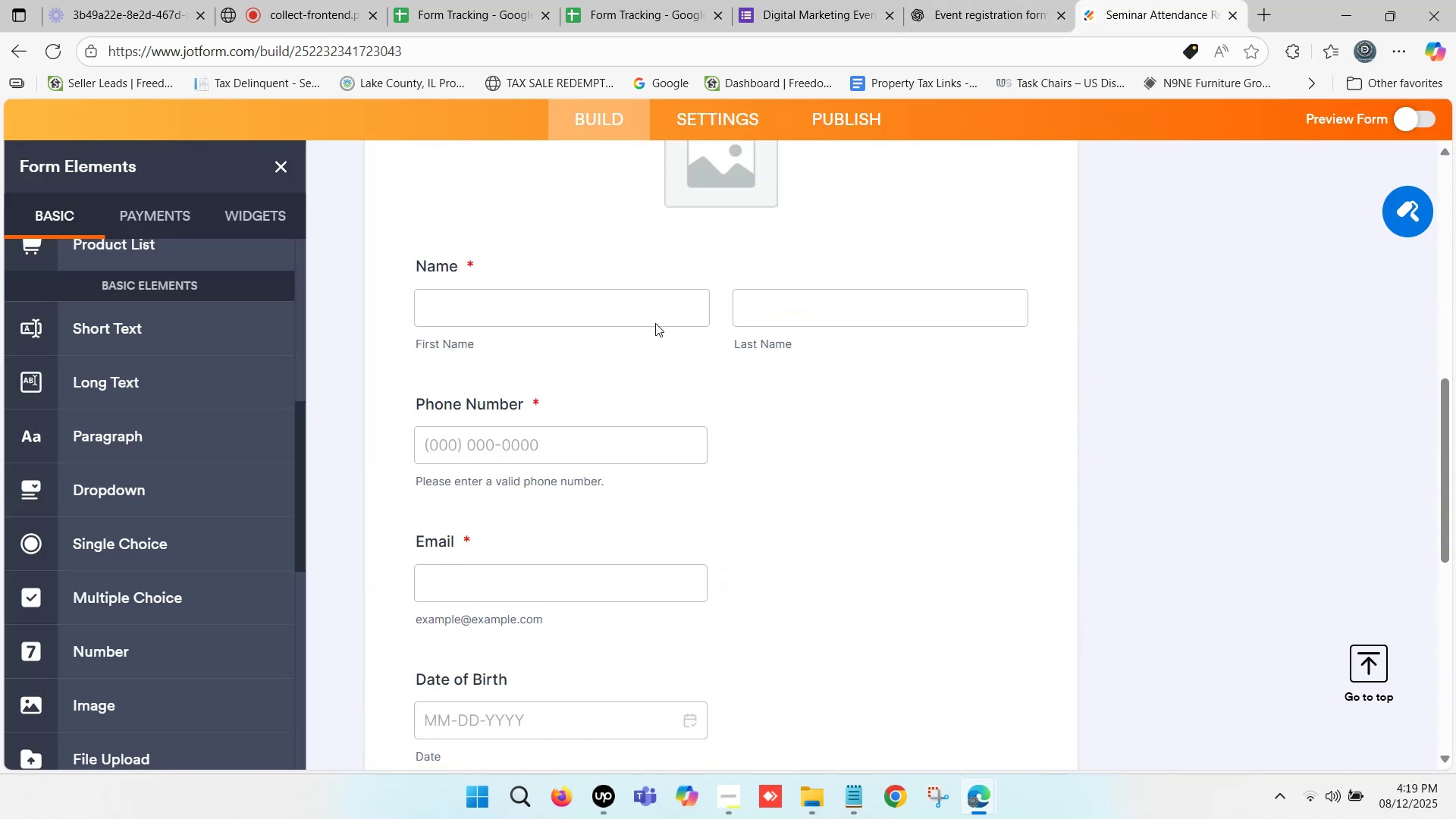 
scroll: coordinate [127, 322], scroll_direction: up, amount: 9.0
 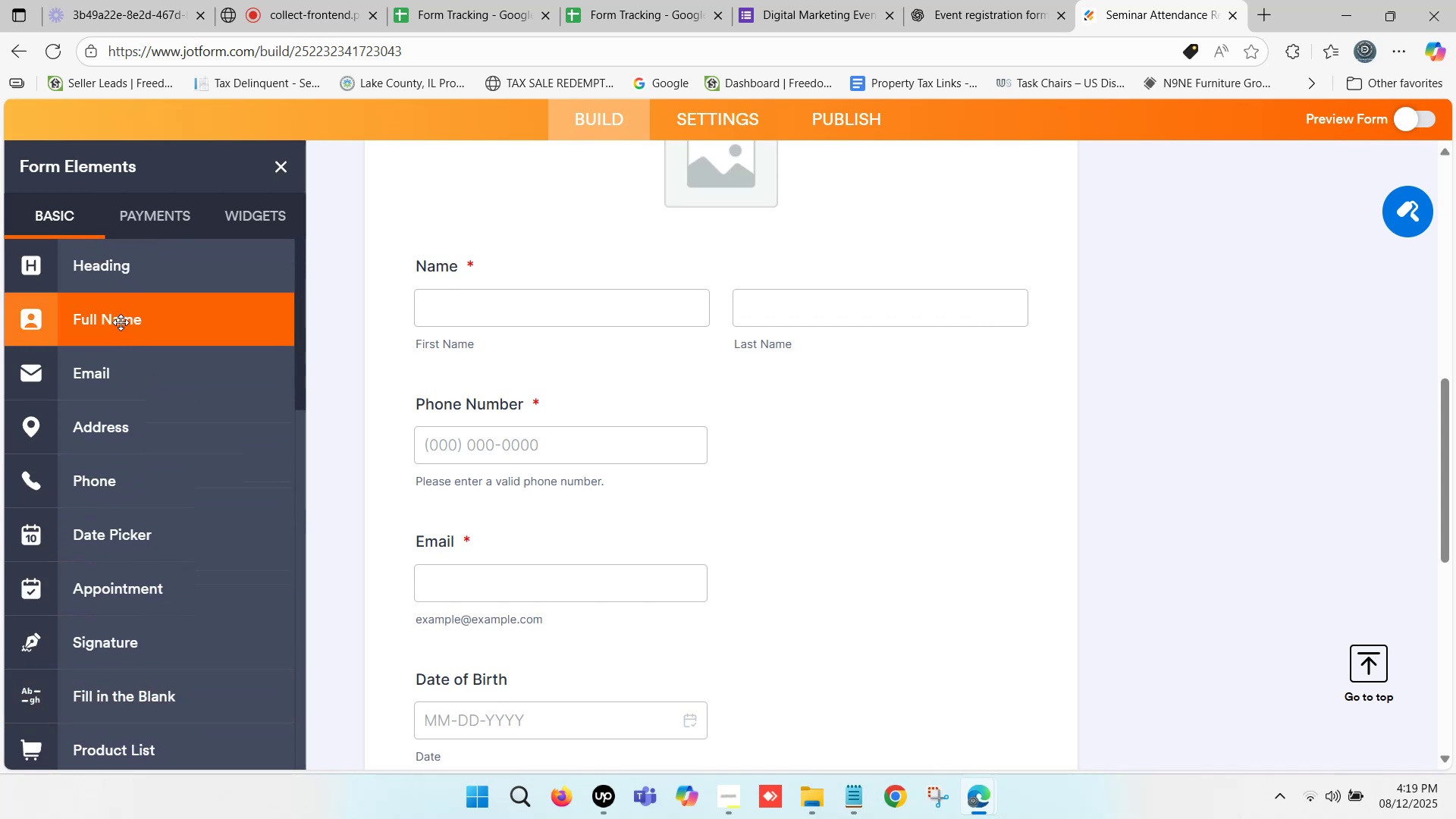 
scroll: coordinate [133, 413], scroll_direction: down, amount: 9.0
 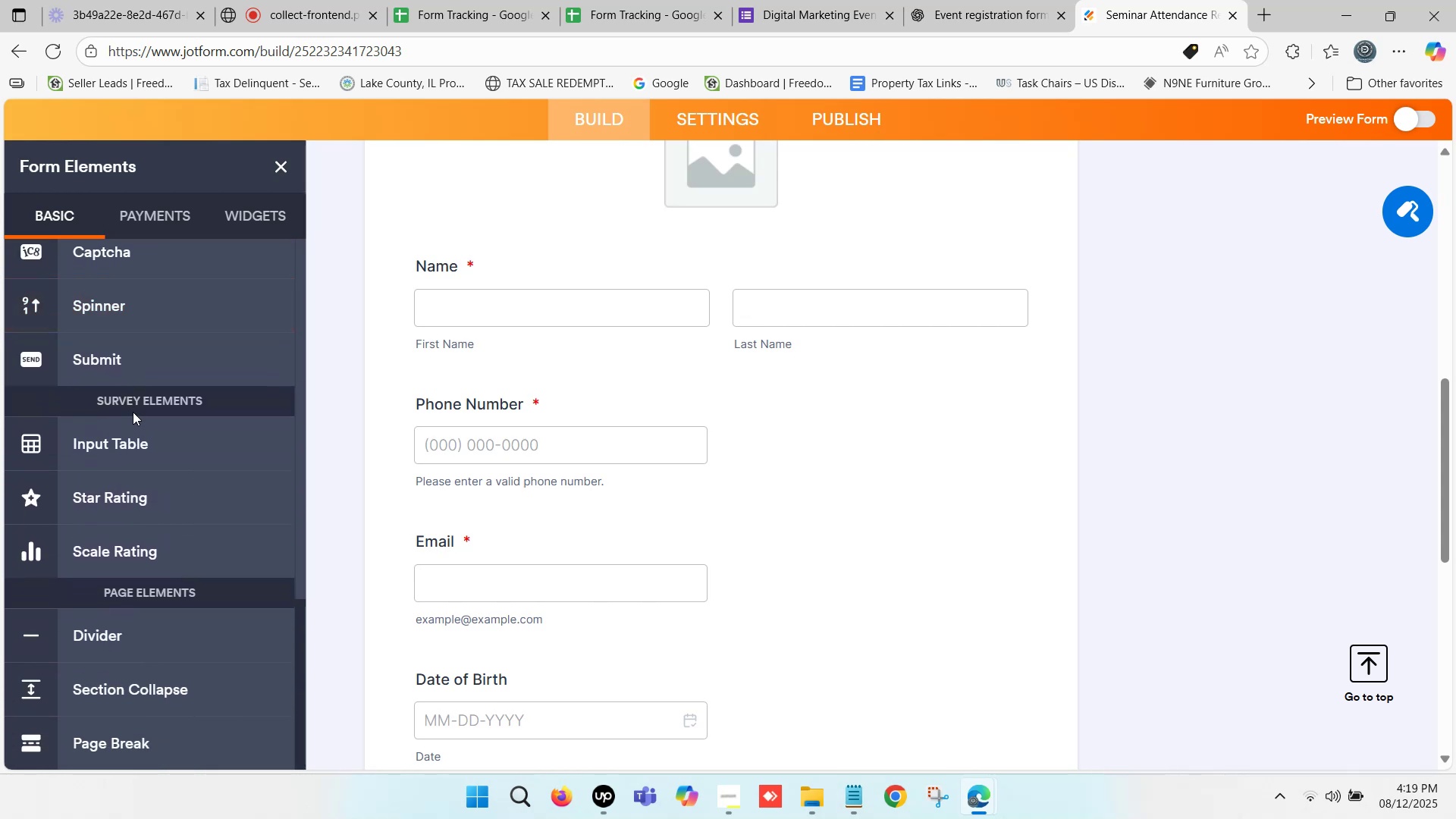 
scroll: coordinate [128, 405], scroll_direction: up, amount: 5.0
 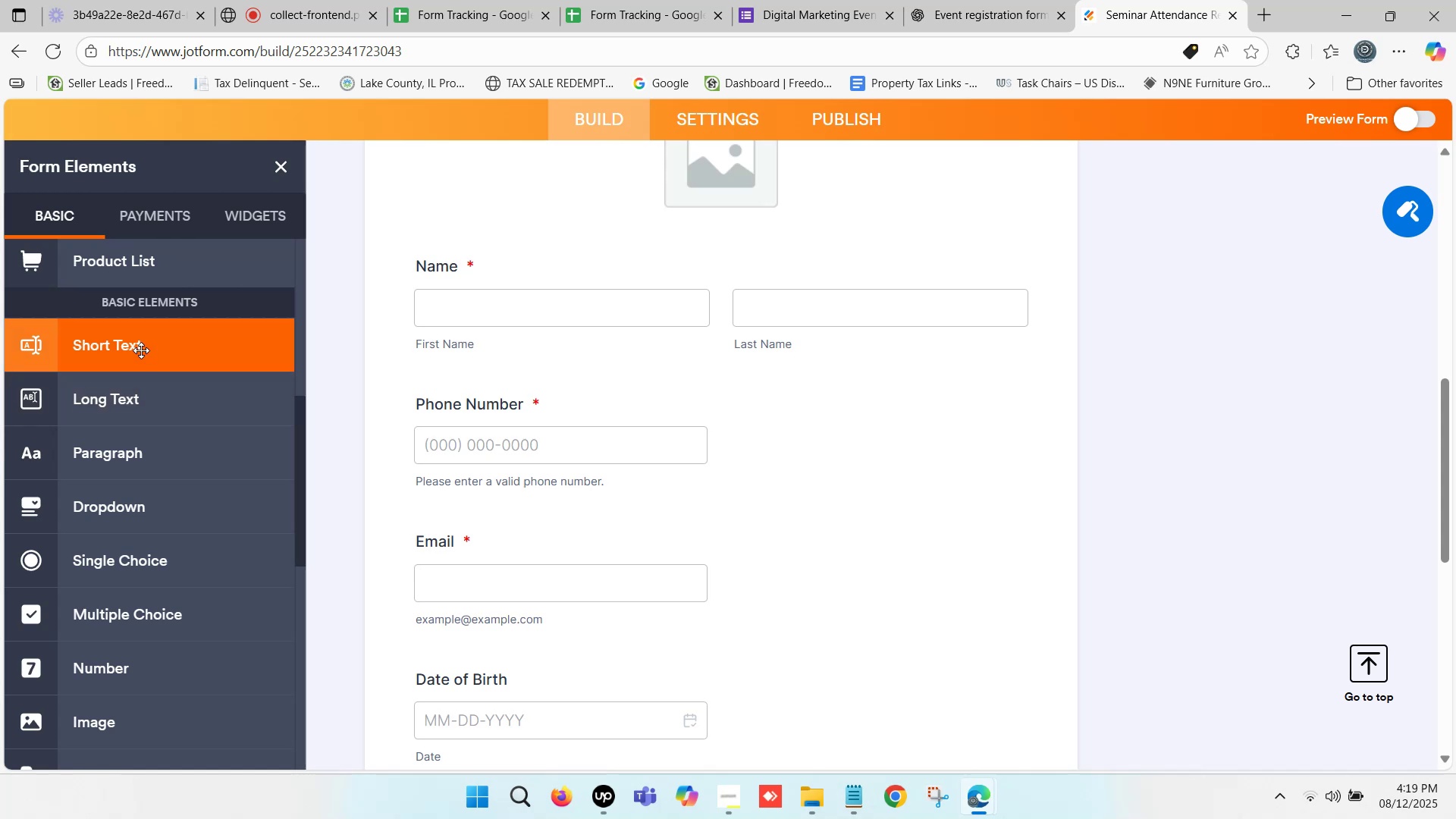 
left_click_drag(start_coordinate=[144, 345], to_coordinate=[548, 504])
 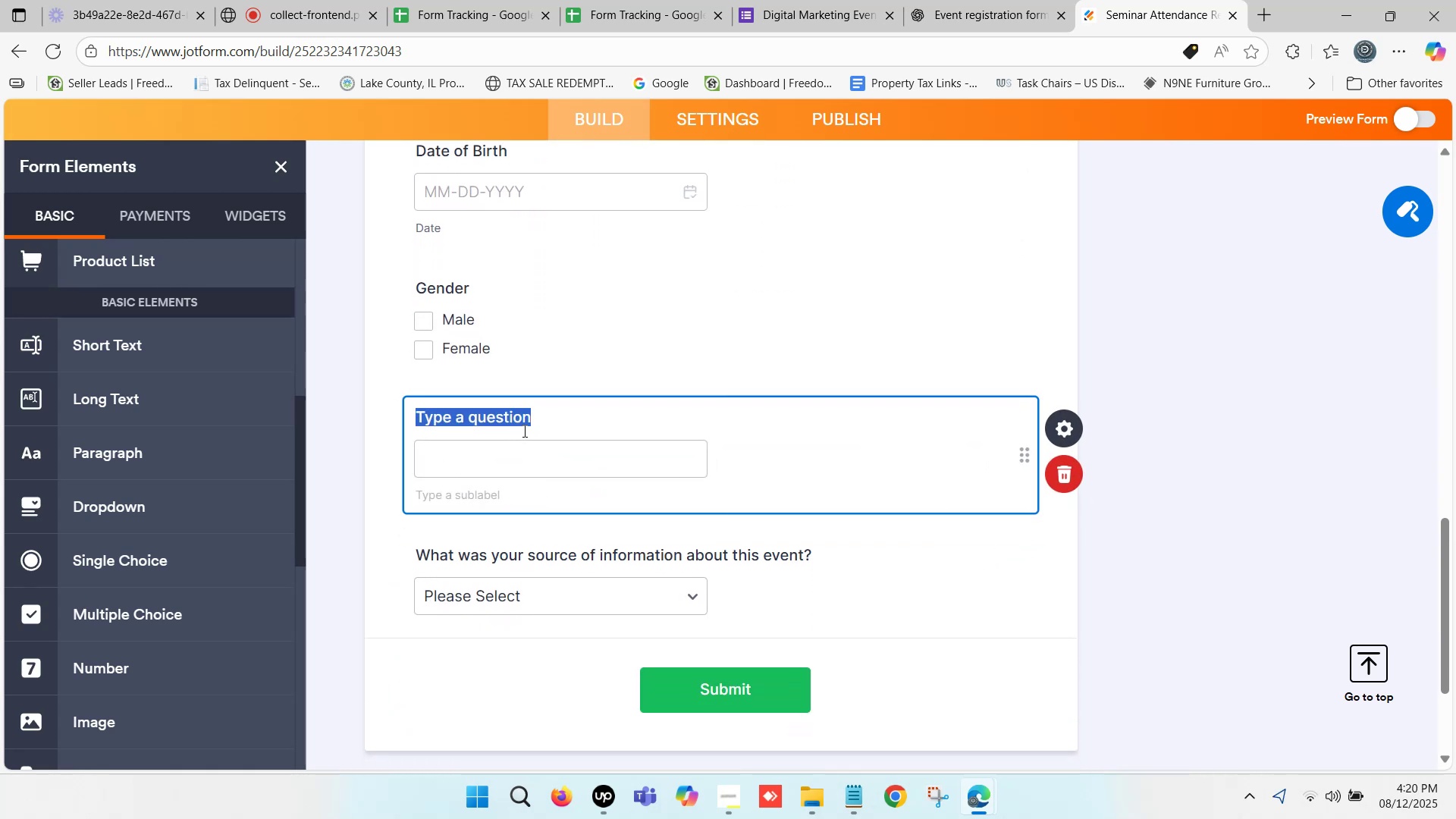 
left_click([534, 413])
 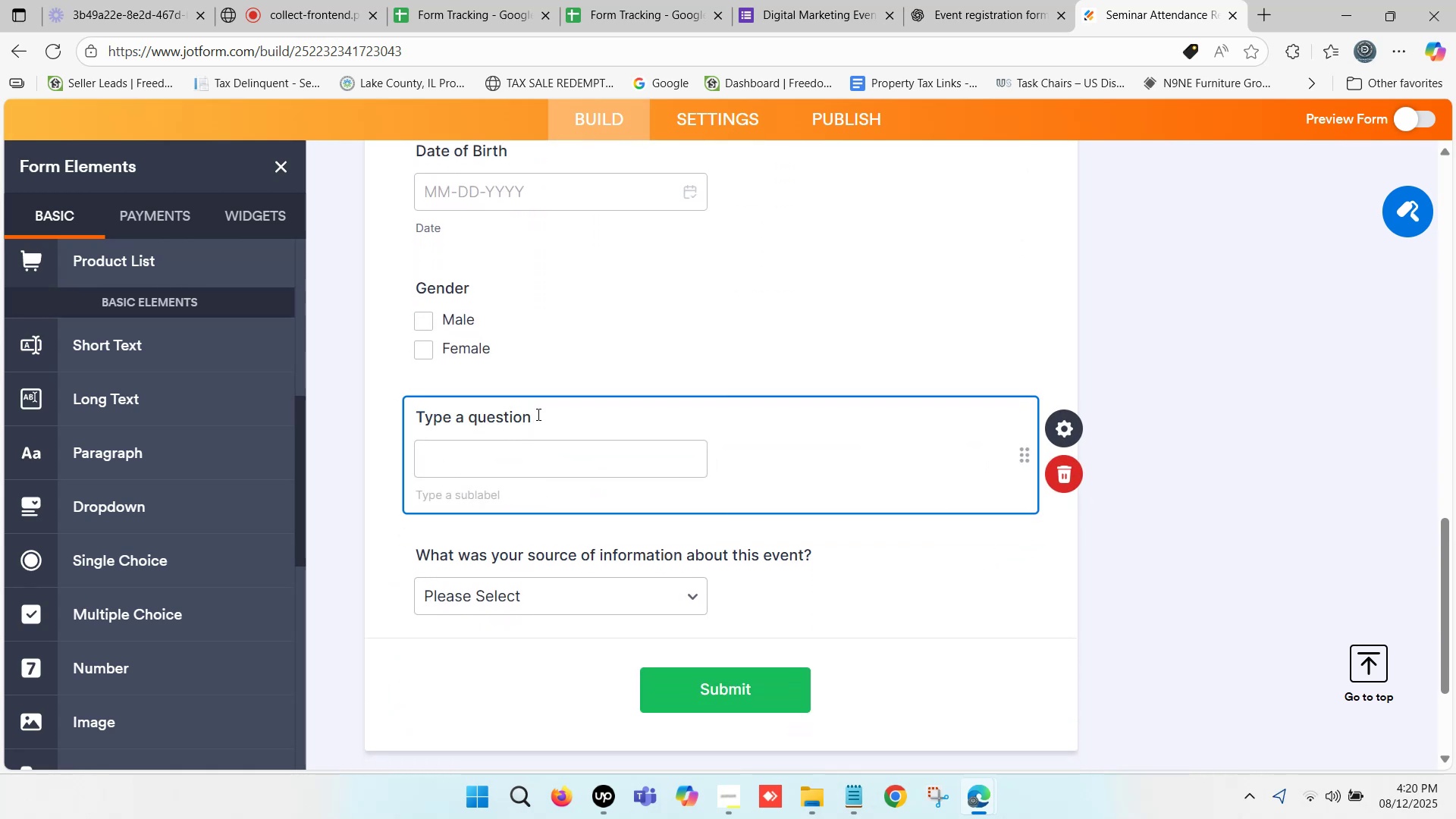 
left_click_drag(start_coordinate=[532, 414], to_coordinate=[415, 425])
 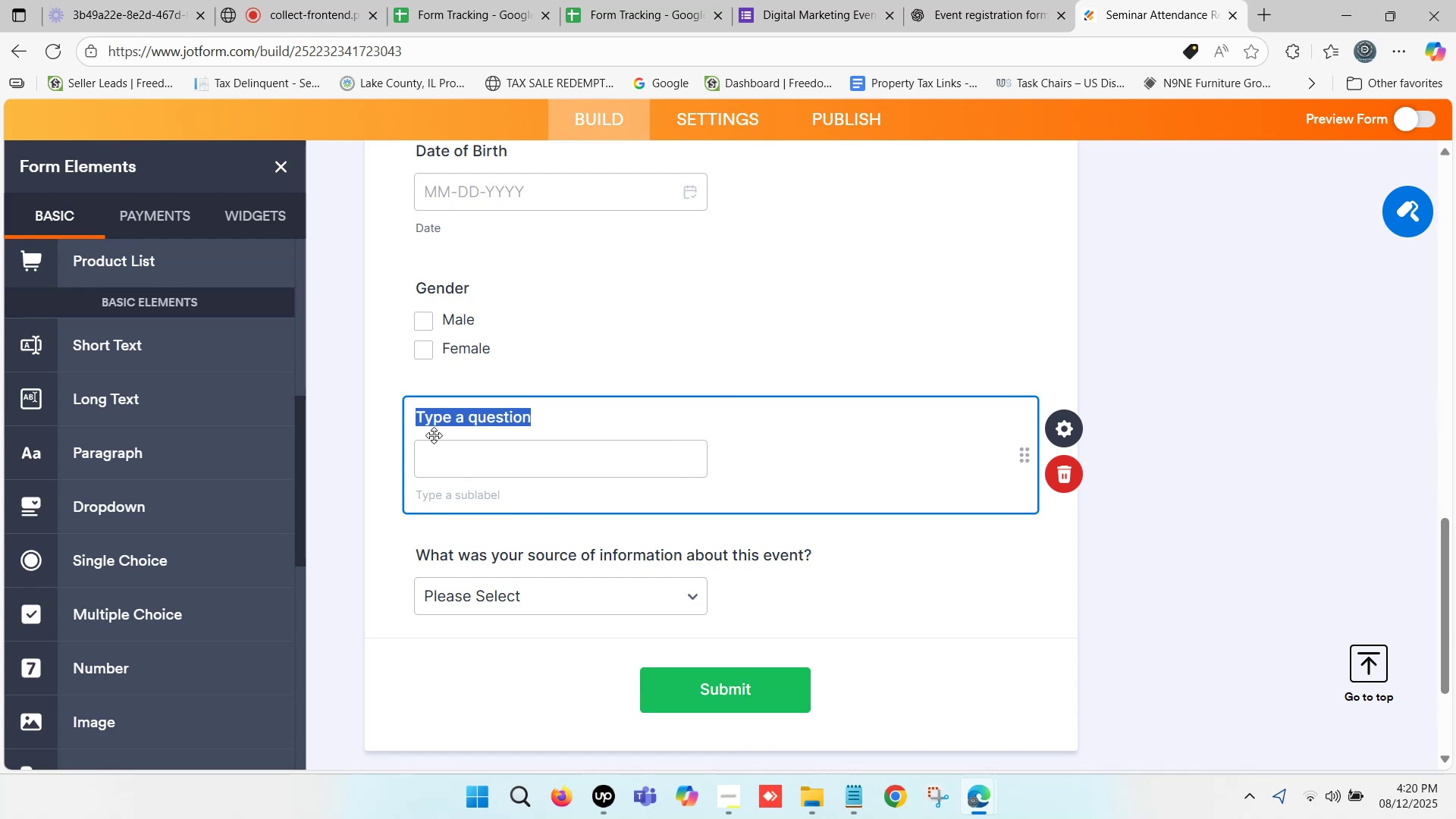 
type(Position)
 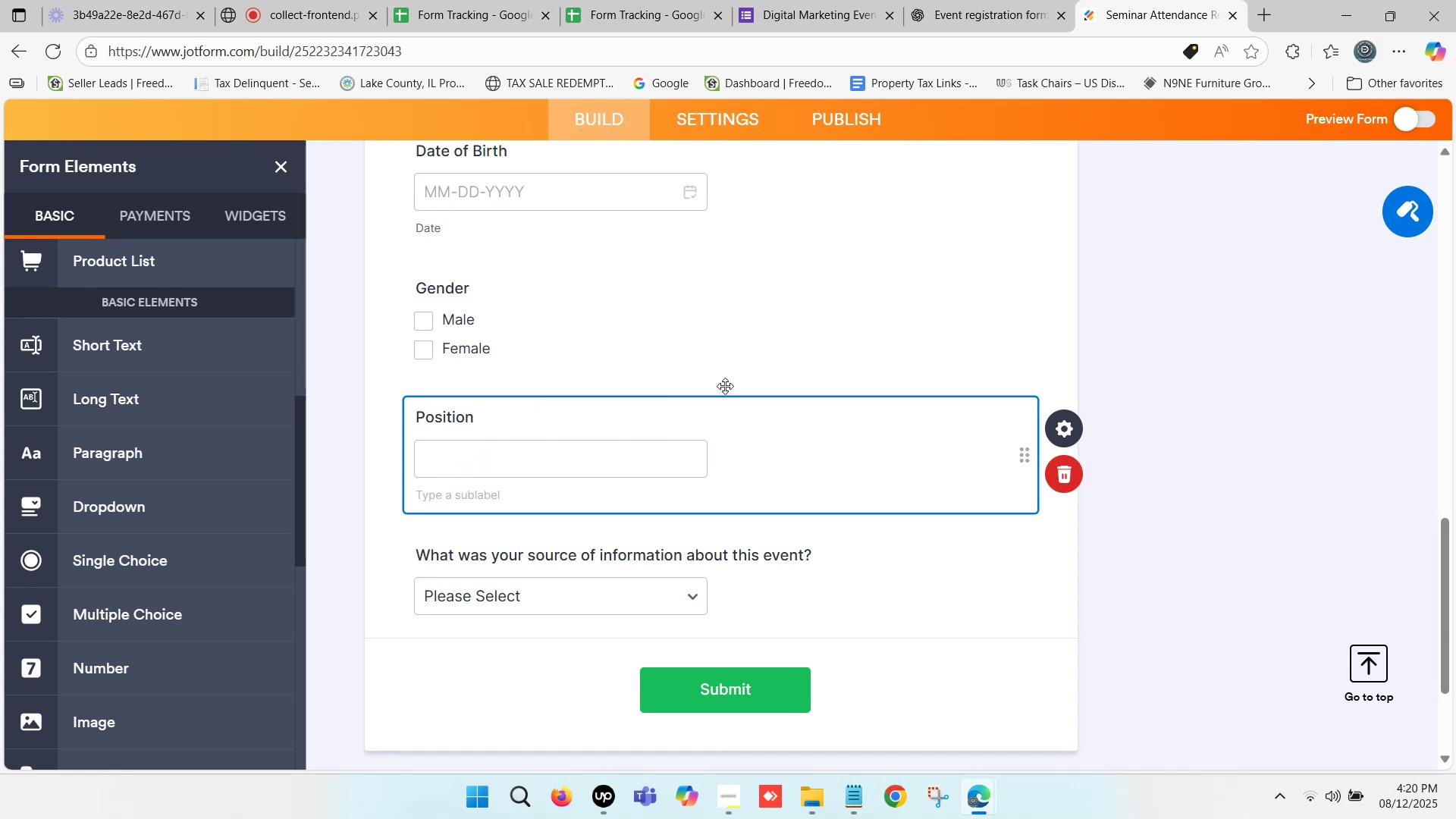 
wait(5.18)
 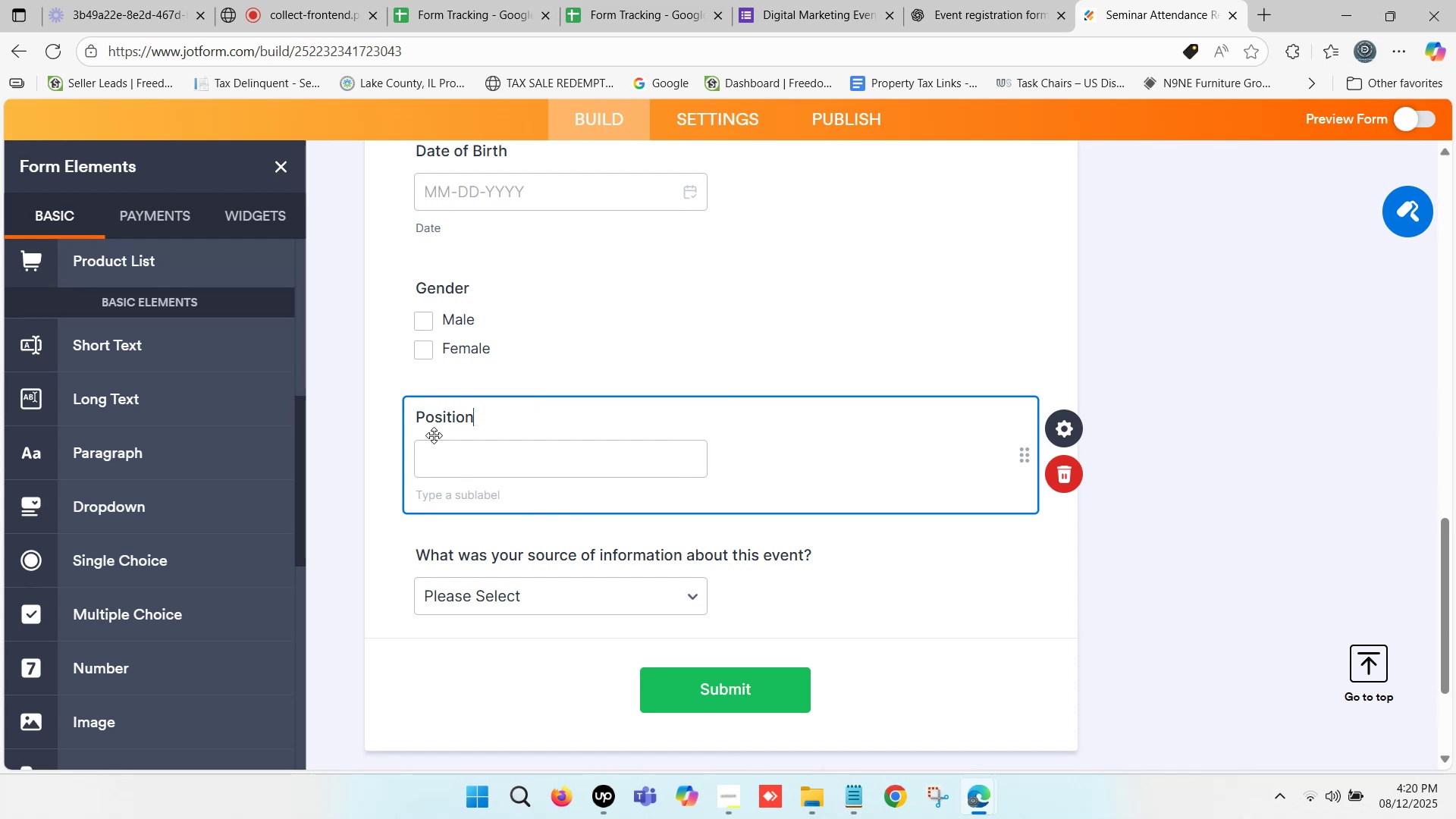 
left_click([368, 394])
 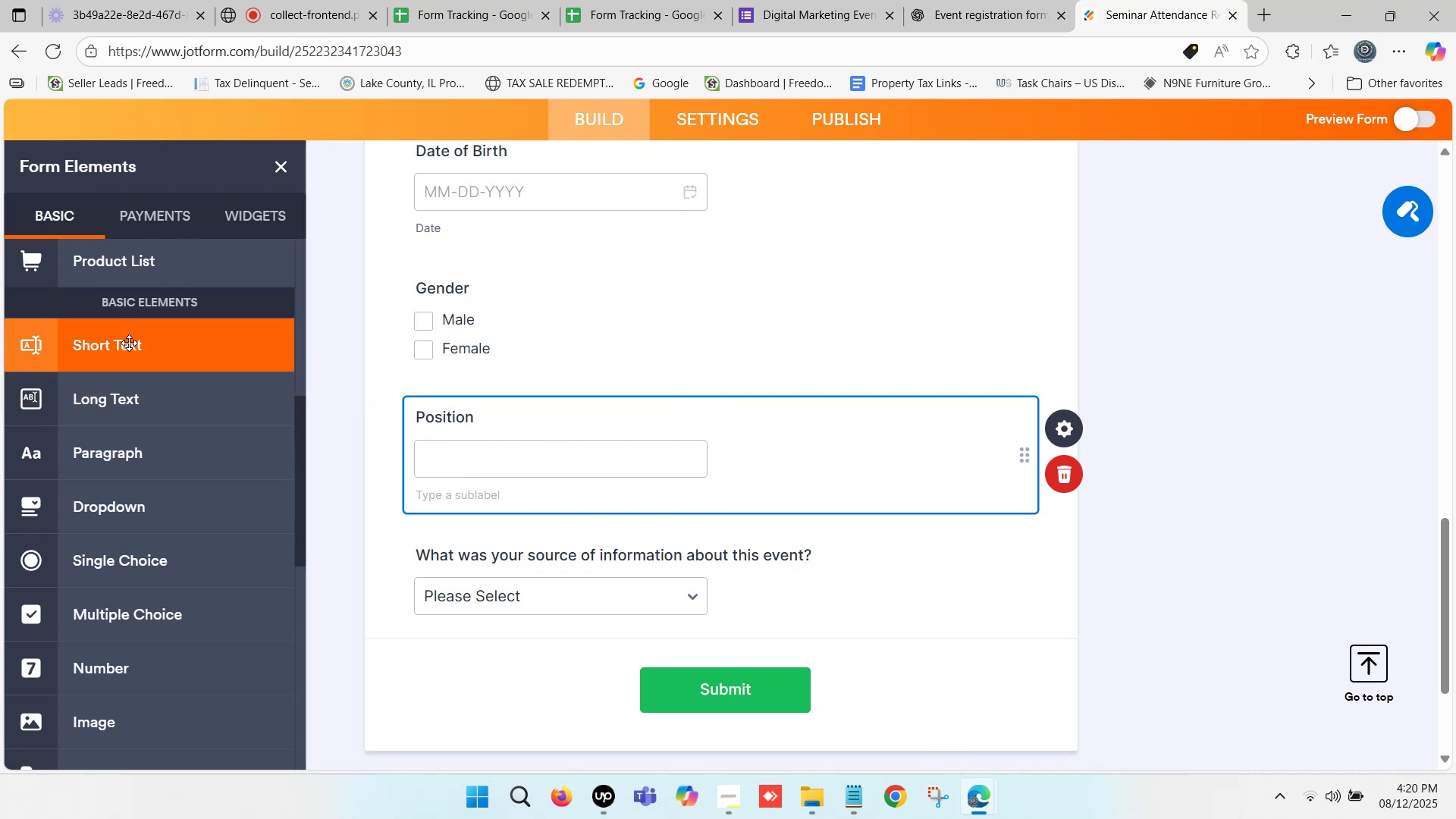 
left_click([1269, 460])
 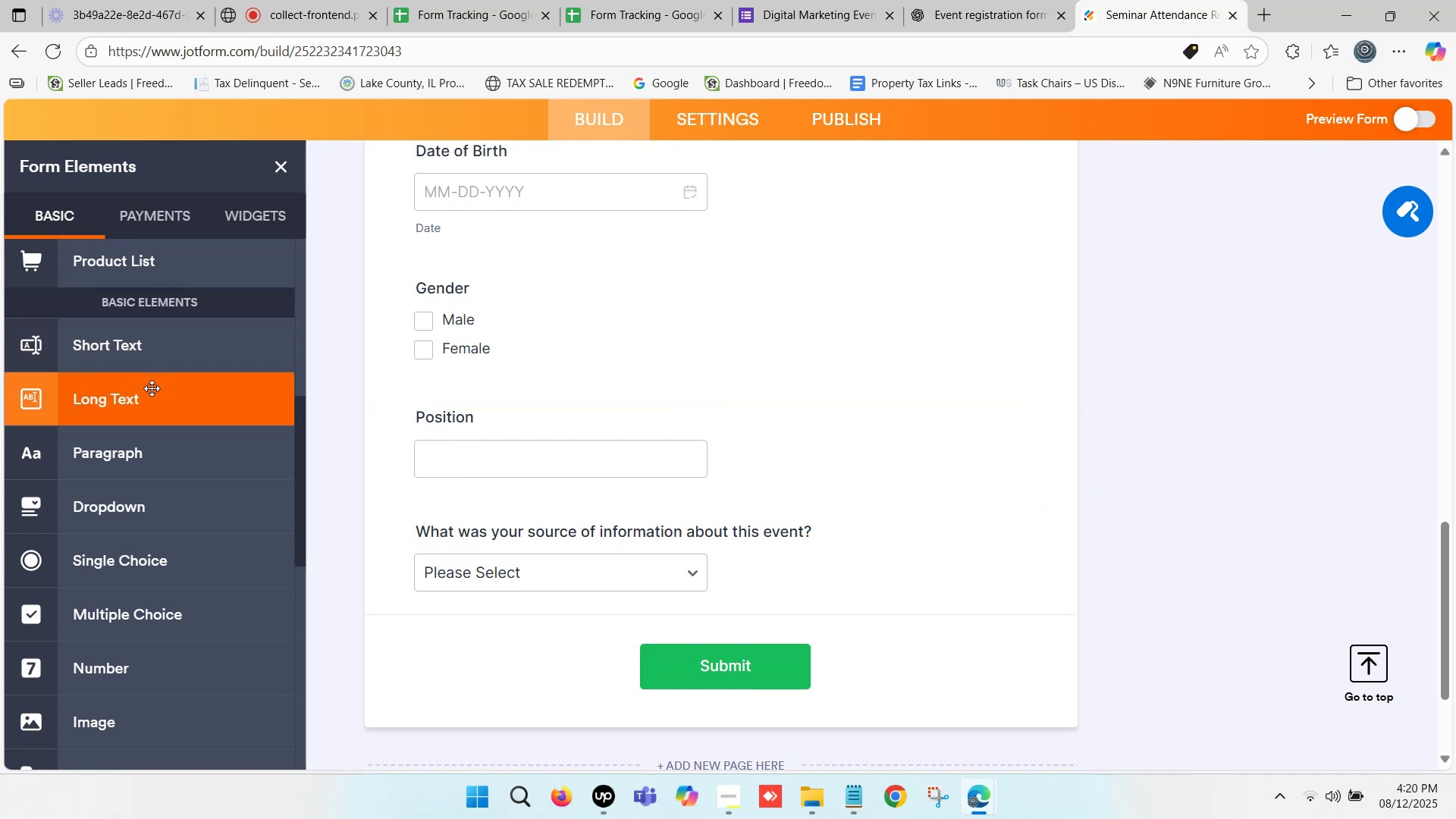 
left_click_drag(start_coordinate=[127, 343], to_coordinate=[532, 510])
 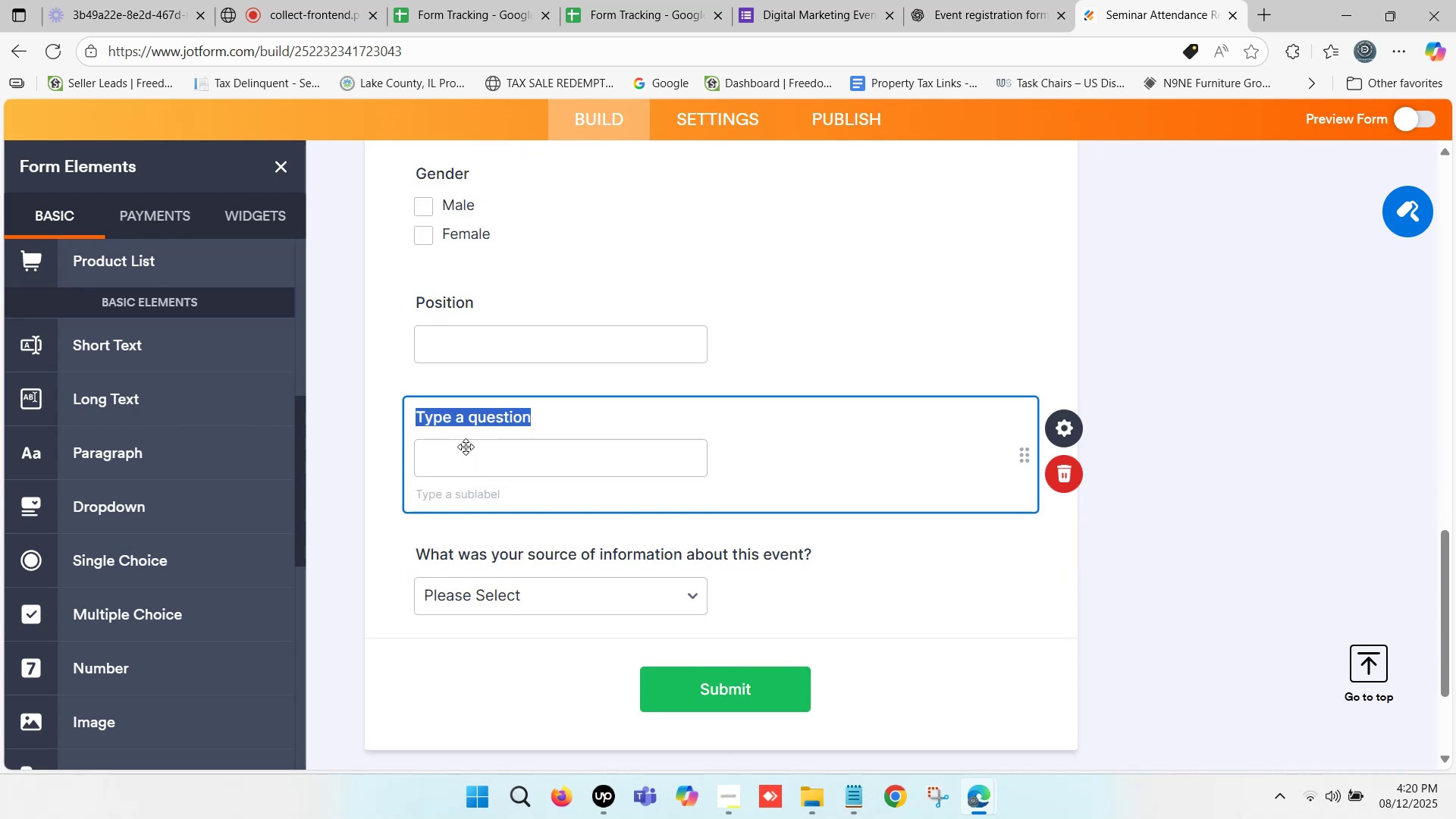 
wait(5.91)
 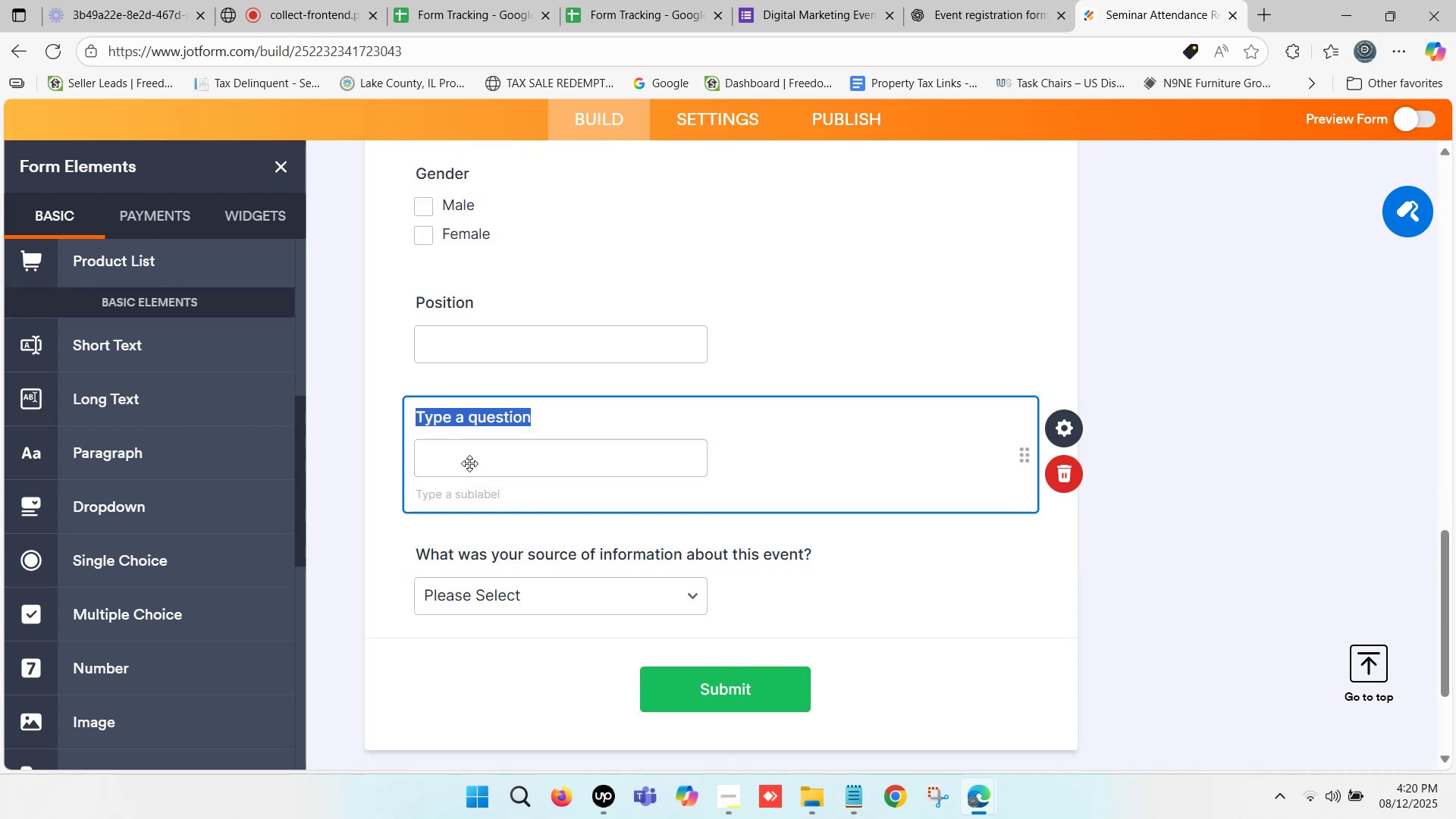 
type(Institution)
 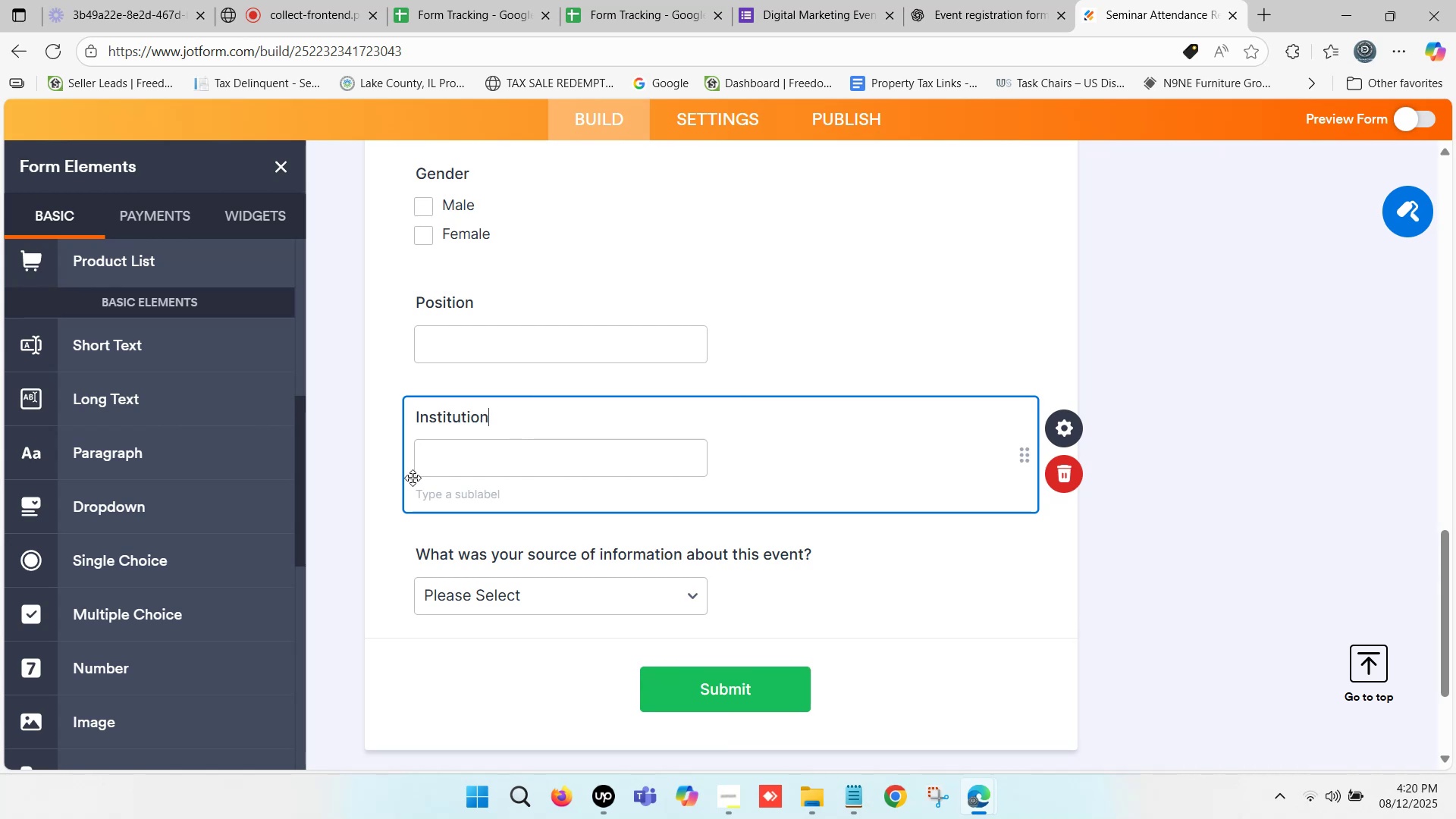 
left_click([381, 472])
 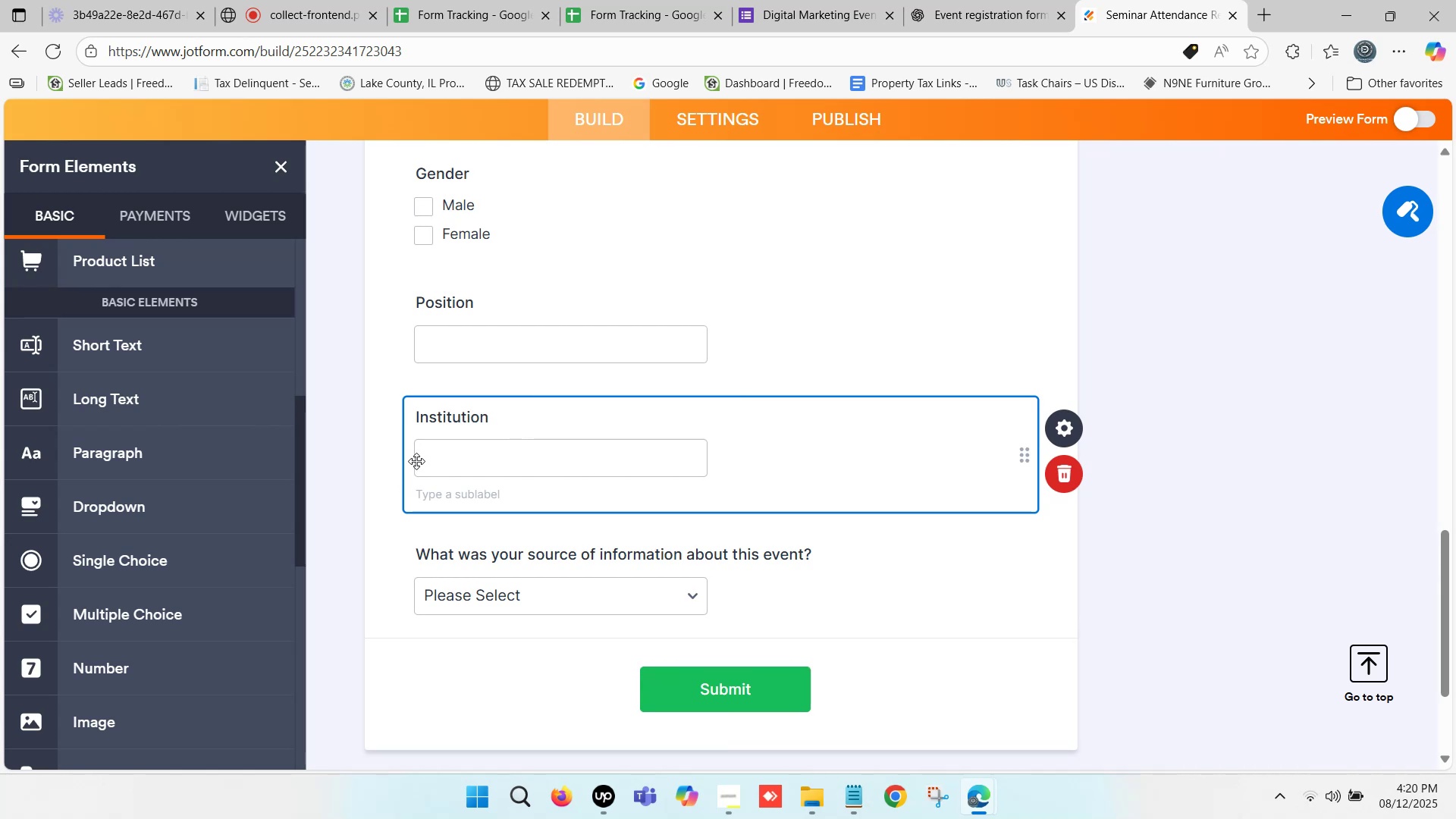 
scroll: coordinate [401, 467], scroll_direction: down, amount: 1.0
 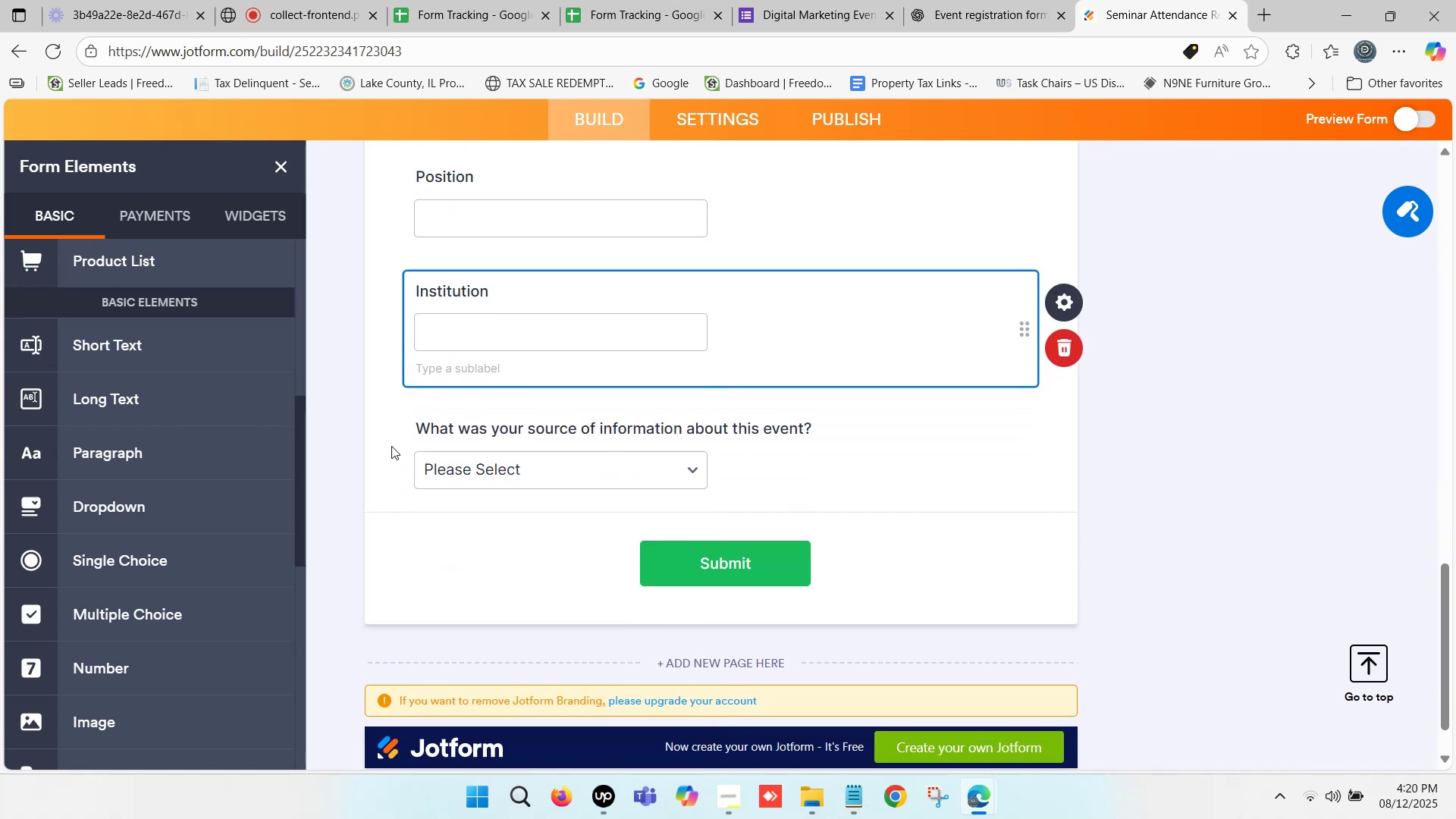 
scroll: coordinate [392, 443], scroll_direction: up, amount: 2.0
 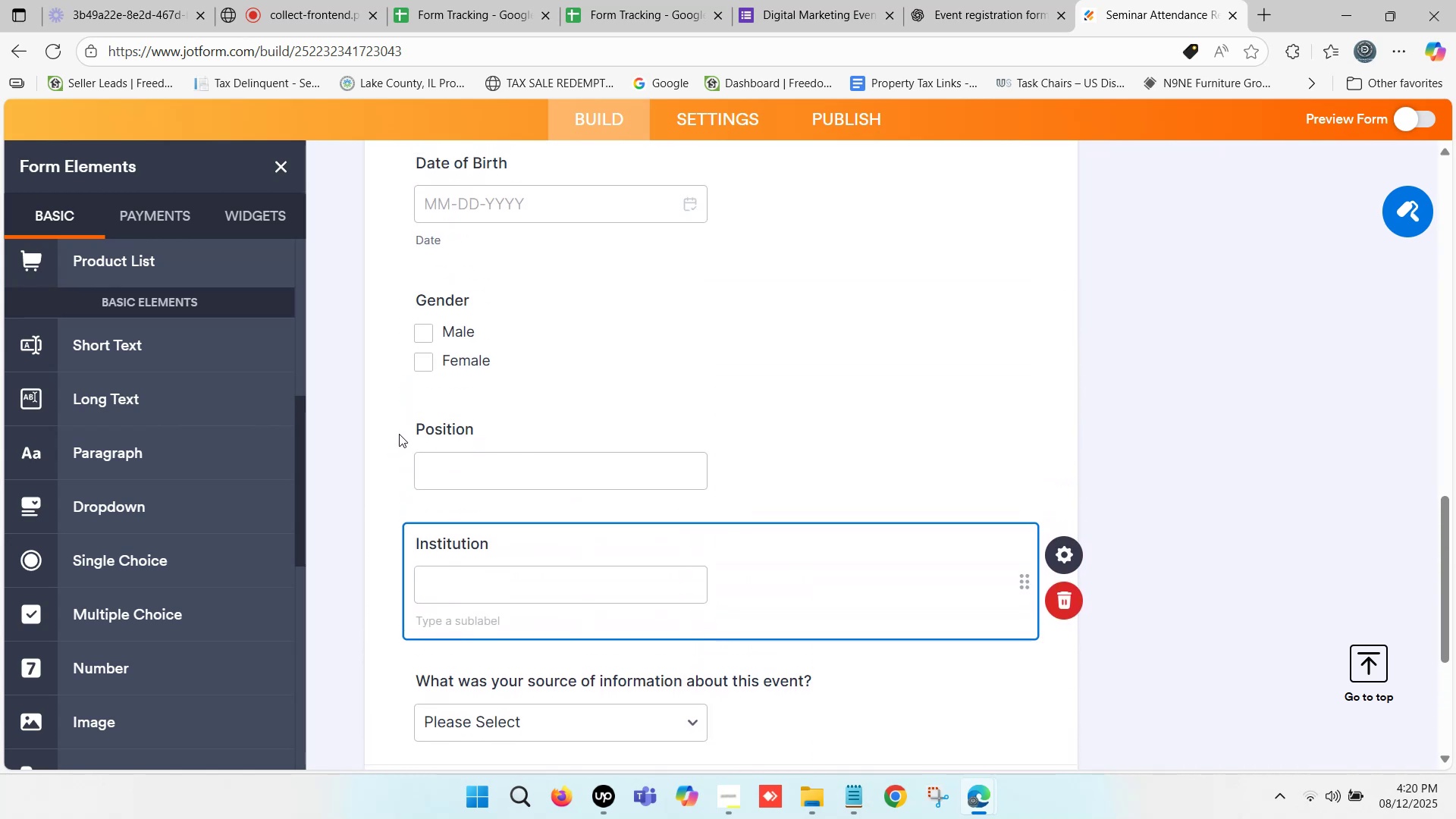 
scroll: coordinate [412, 418], scroll_direction: down, amount: 1.0
 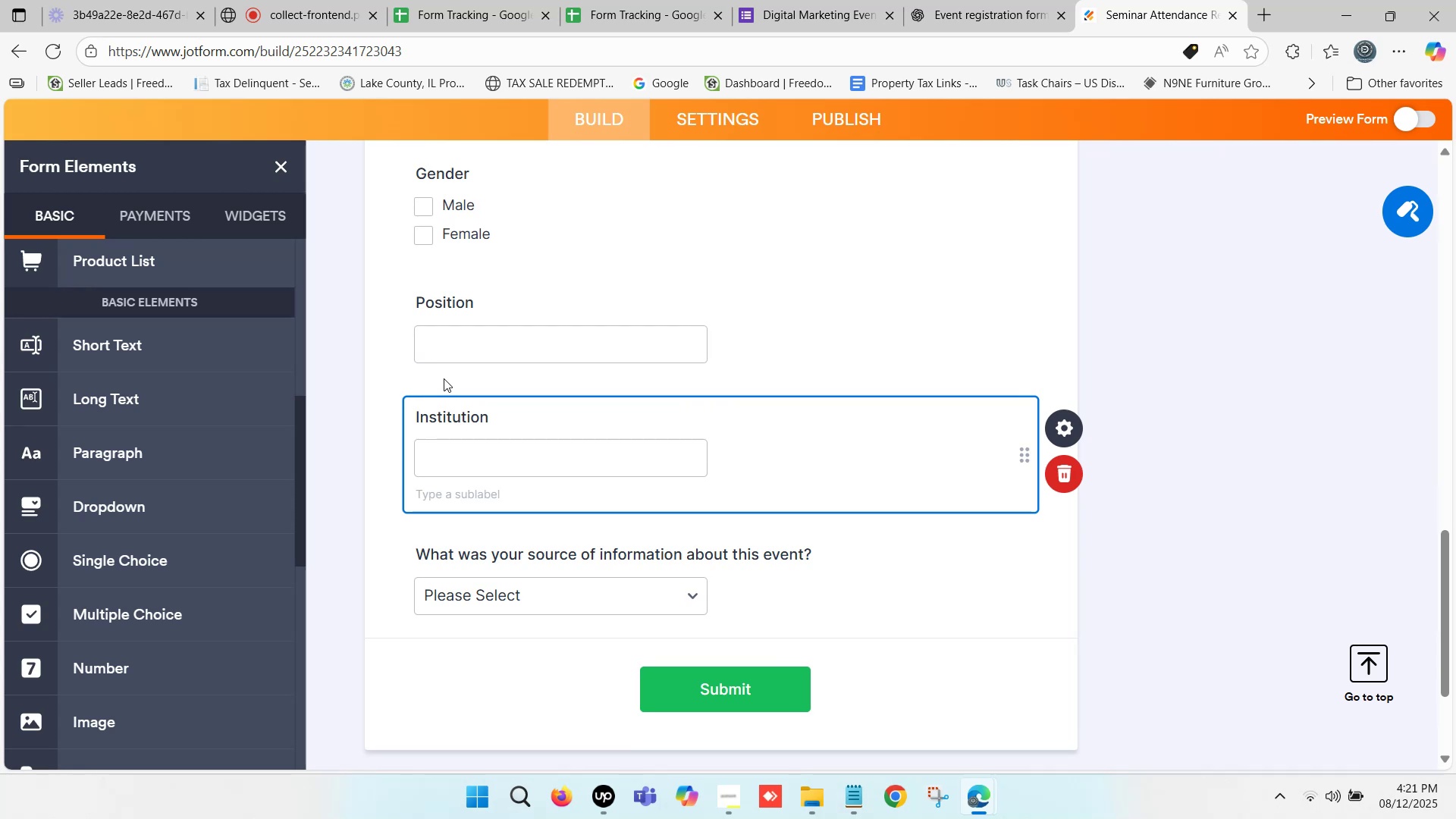 
wait(17.48)
 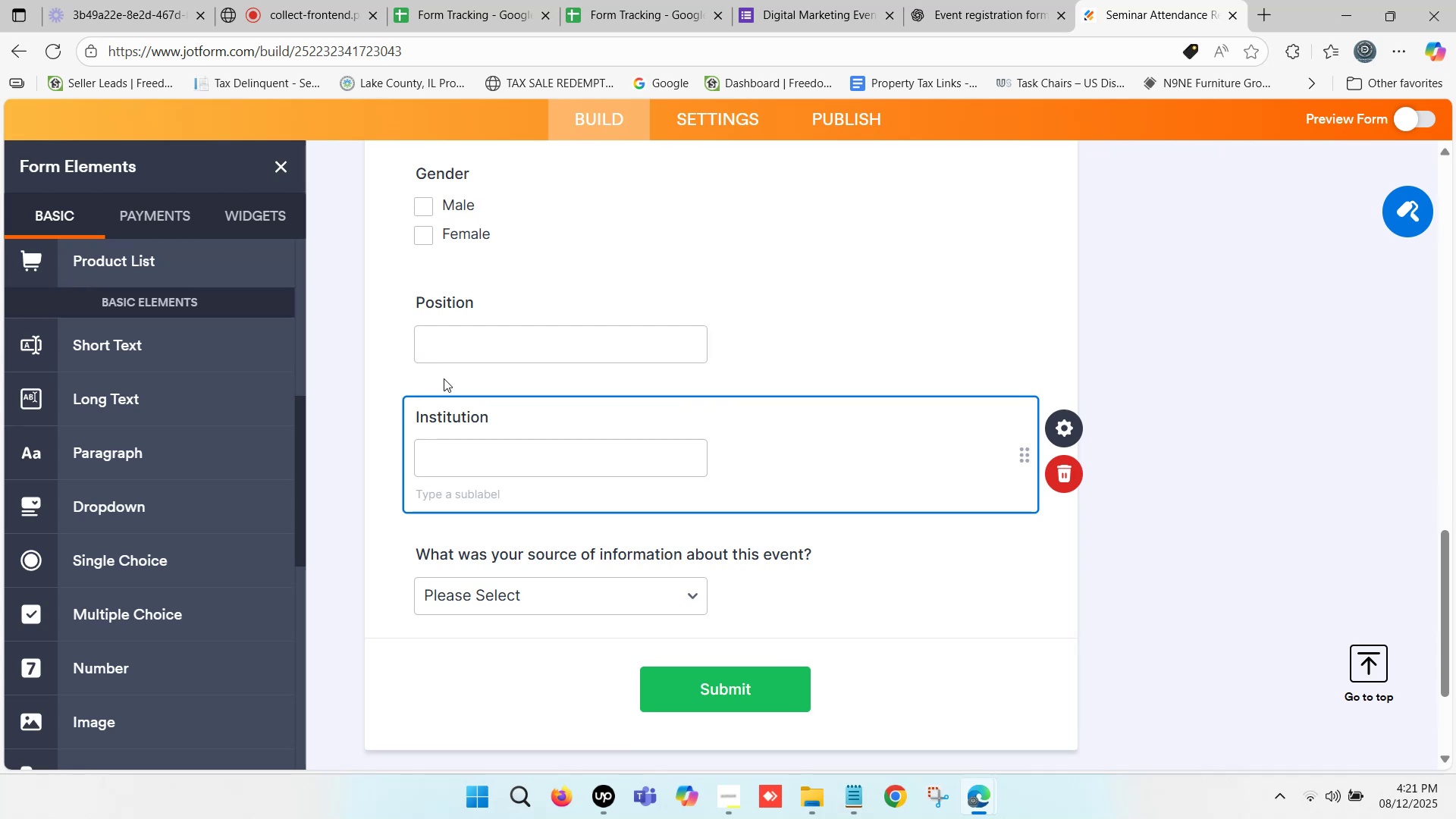 
scroll: coordinate [442, 378], scroll_direction: none, amount: 0.0
 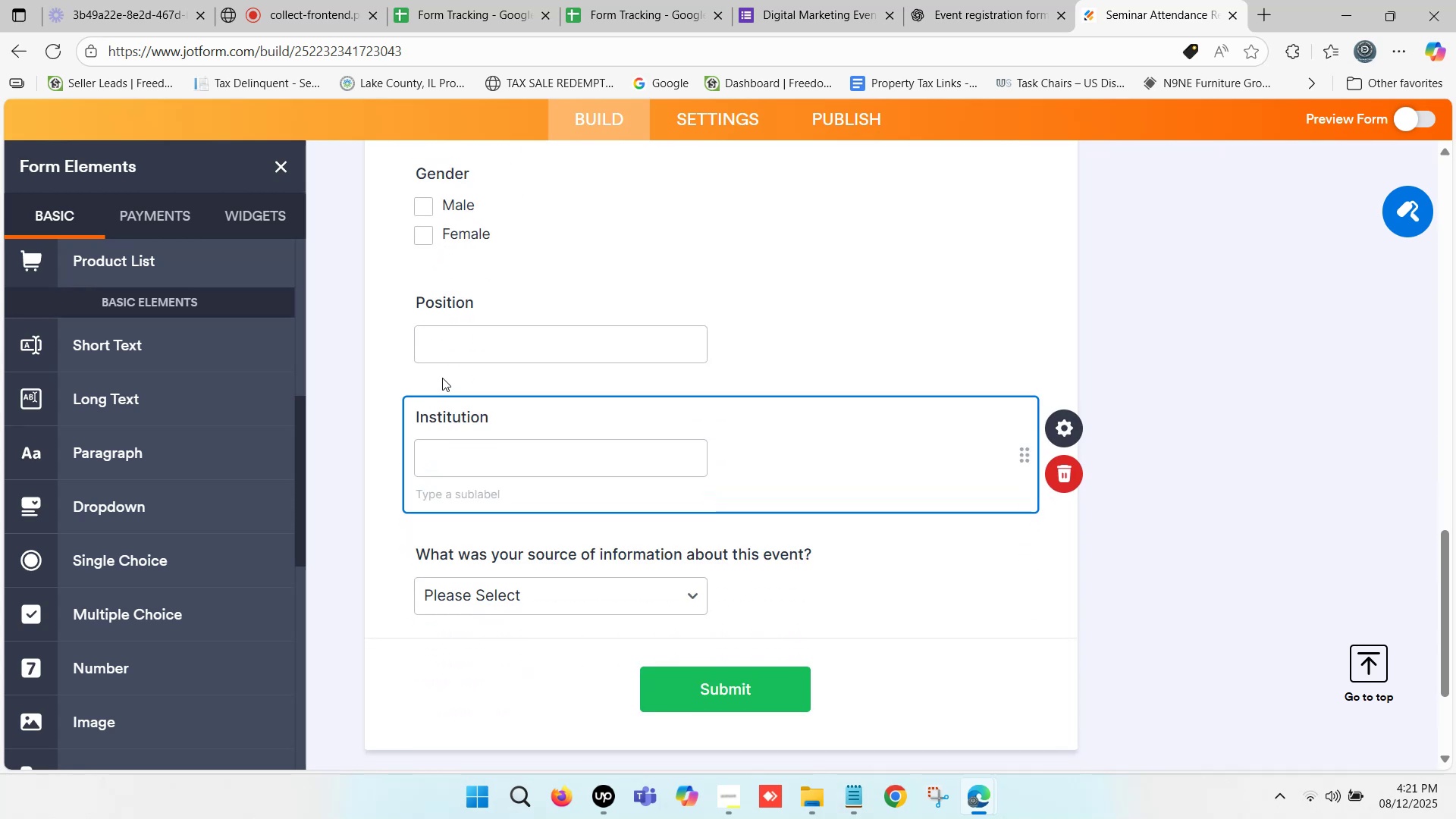 
scroll: coordinate [439, 377], scroll_direction: down, amount: 1.0
 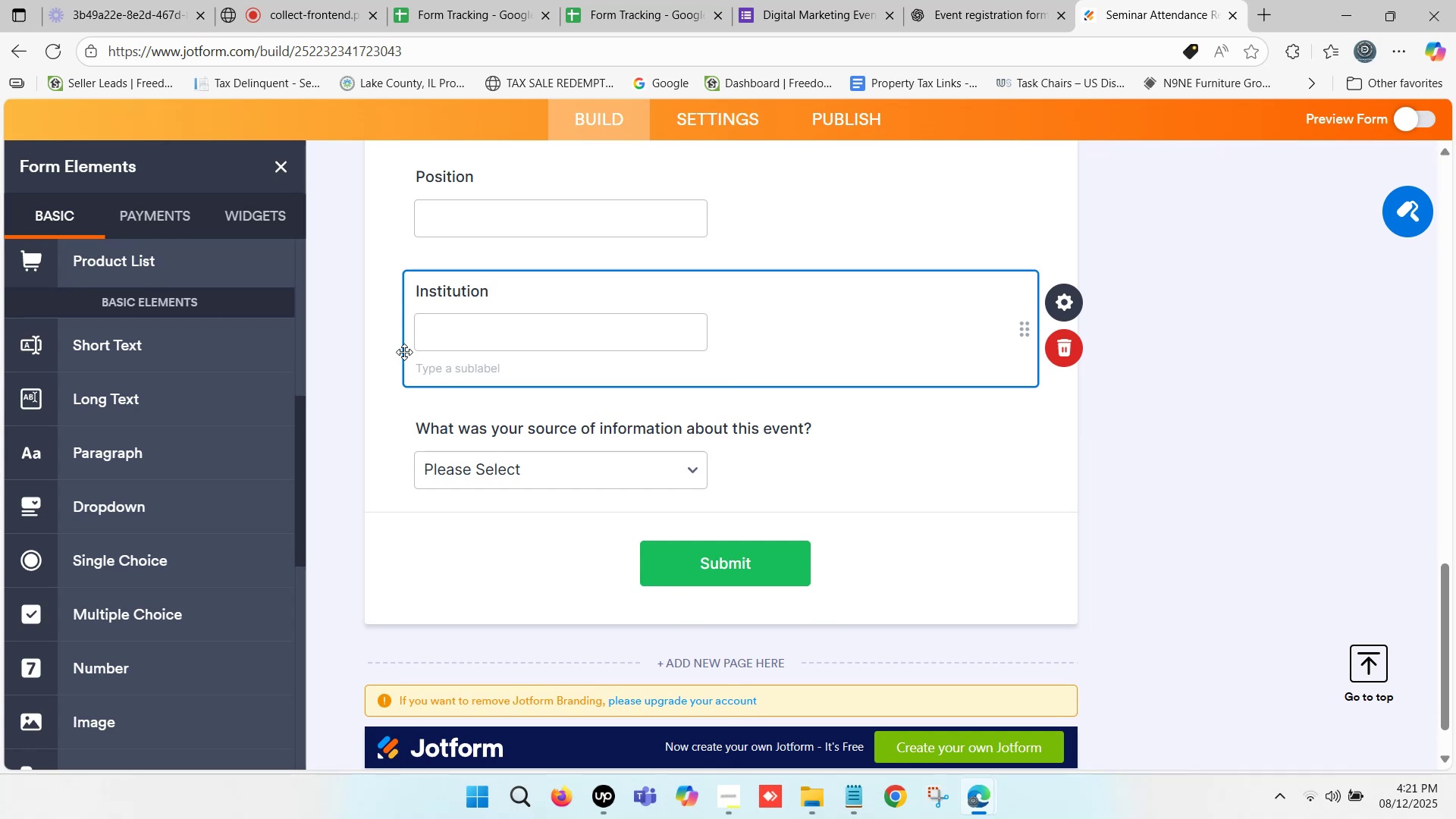 
scroll: coordinate [402, 350], scroll_direction: up, amount: 1.0
 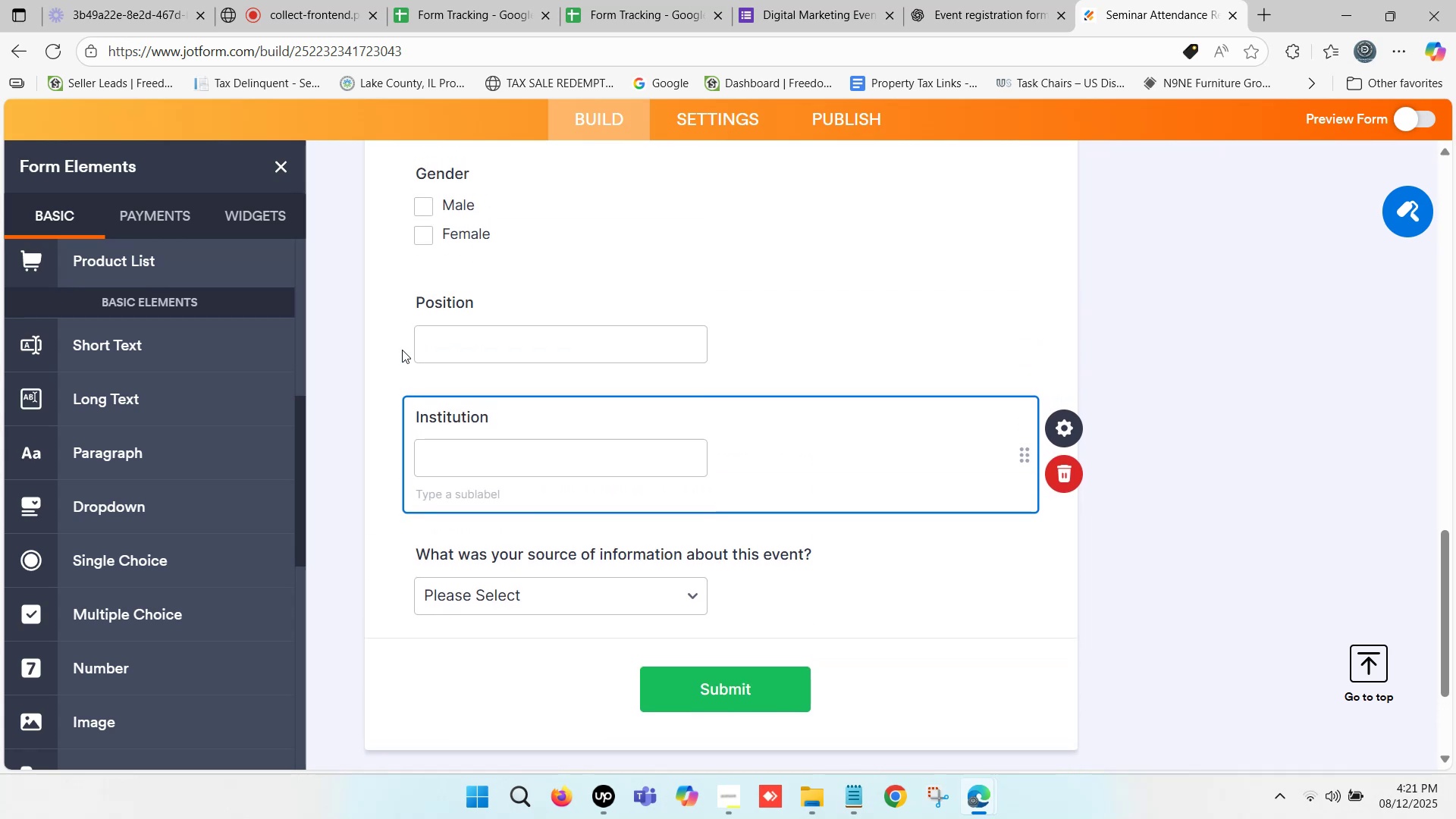 
scroll: coordinate [402, 350], scroll_direction: down, amount: 1.0
 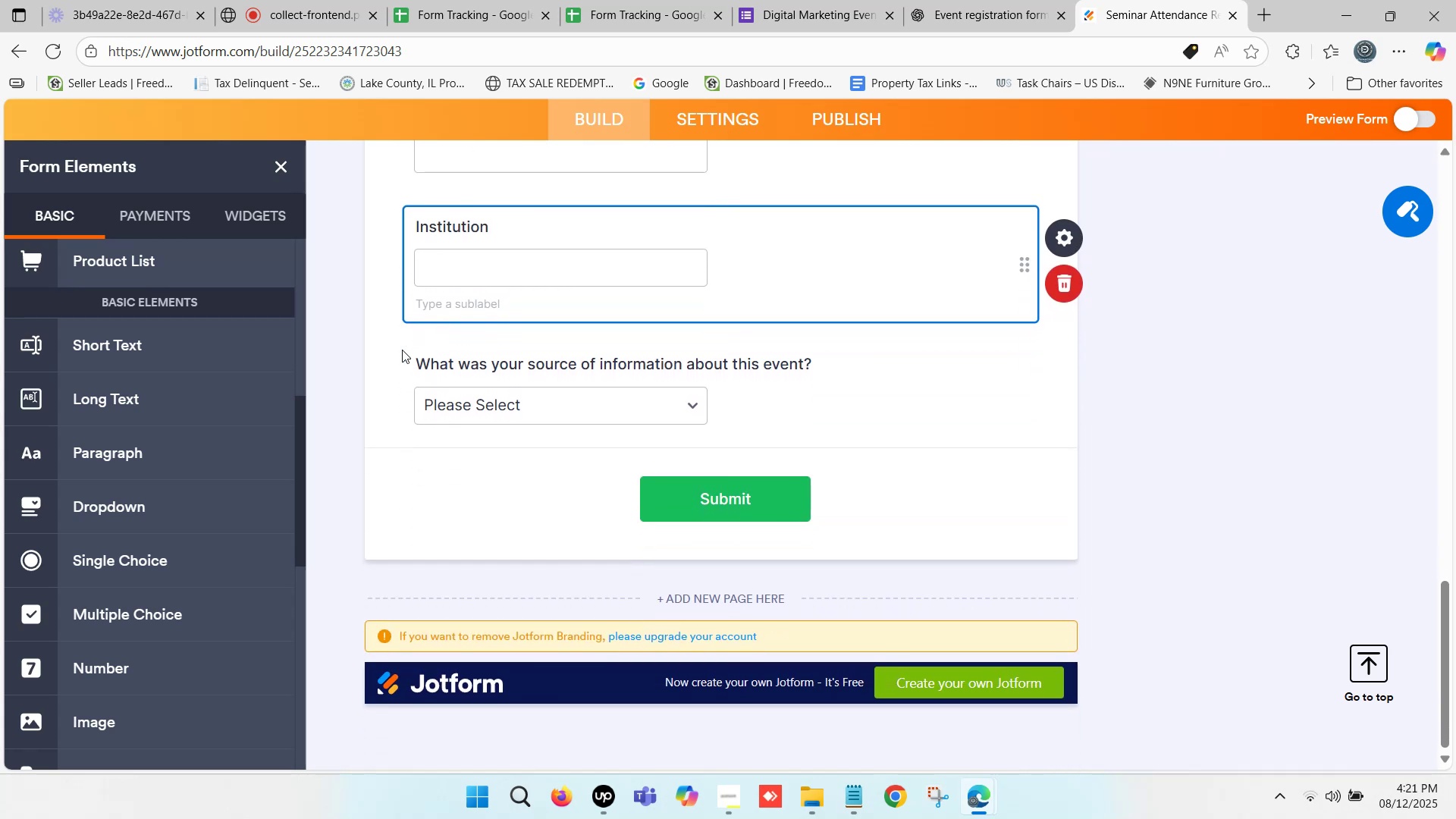 
scroll: coordinate [410, 340], scroll_direction: up, amount: 8.0
 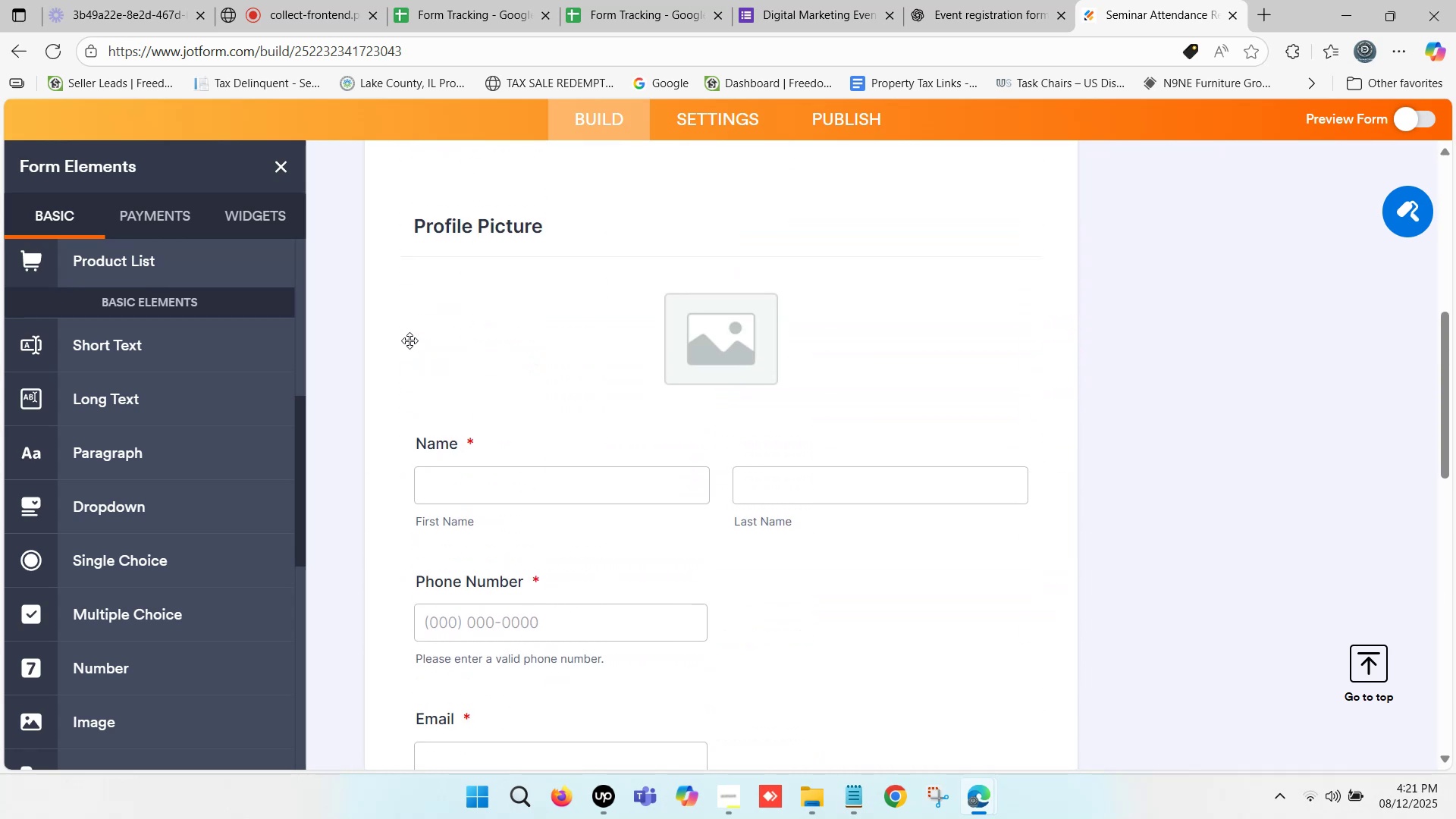 
scroll: coordinate [410, 340], scroll_direction: down, amount: 3.0
 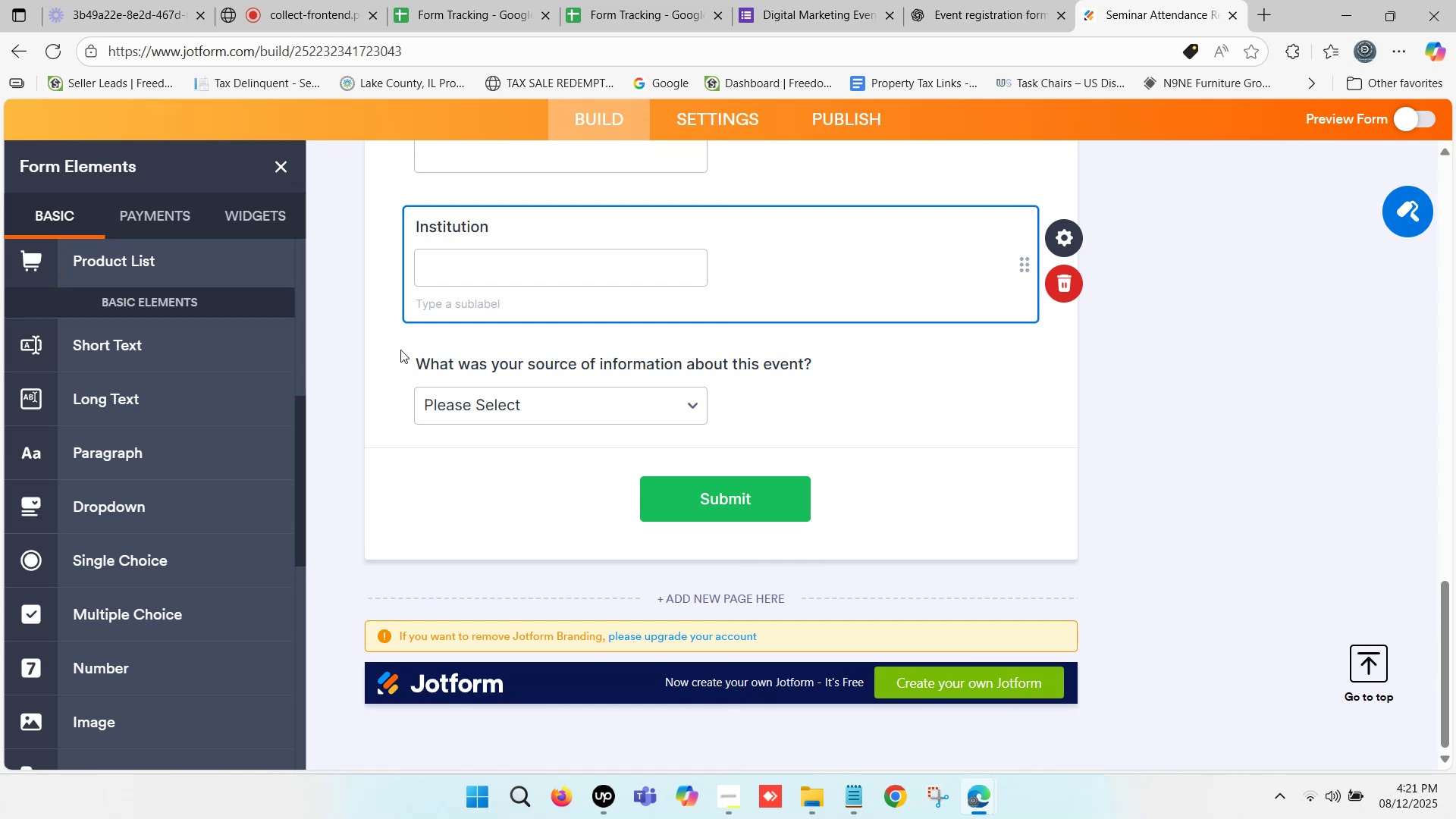 
wait(23.84)
 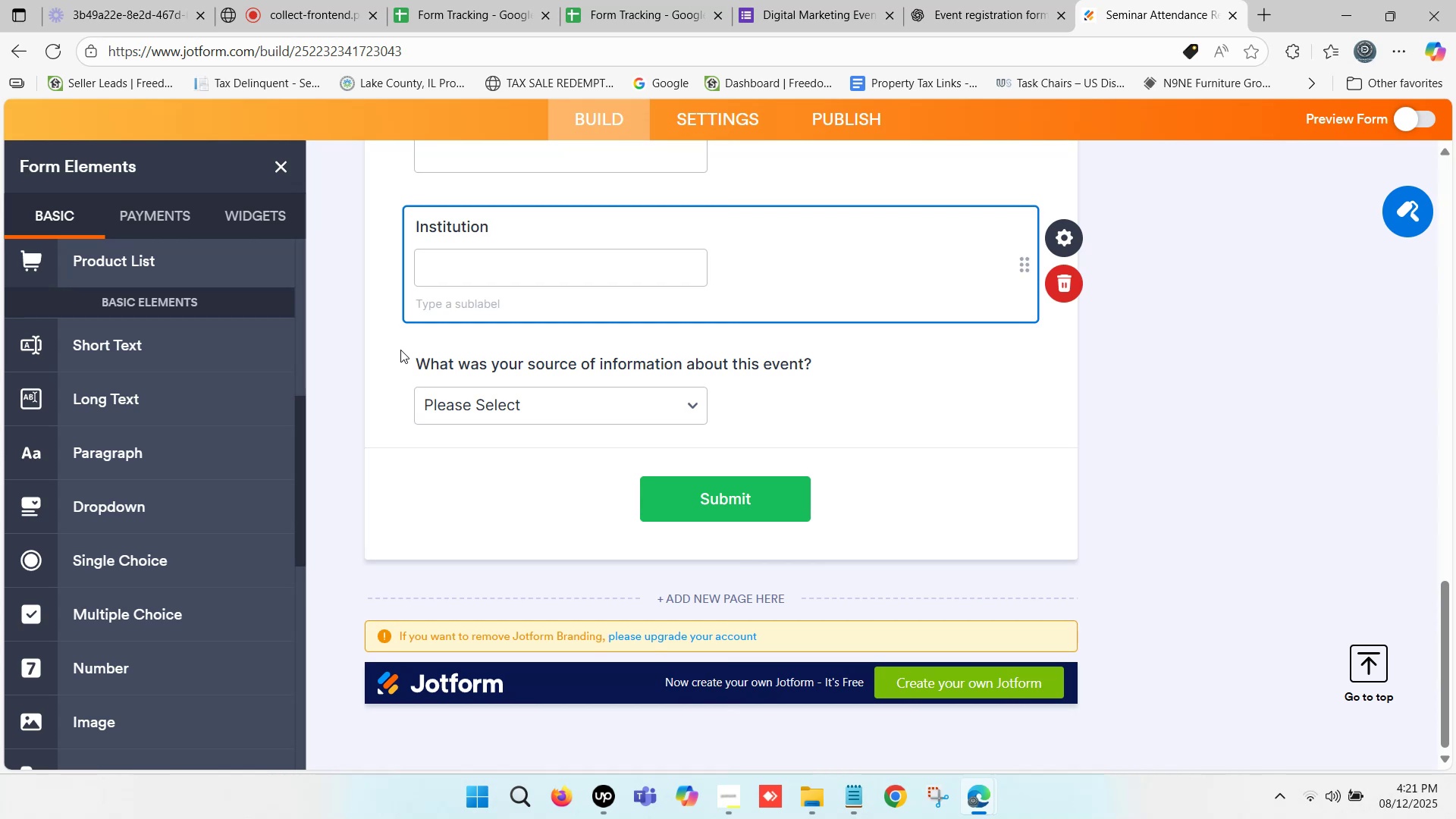 
scroll: coordinate [483, 355], scroll_direction: up, amount: 7.0
 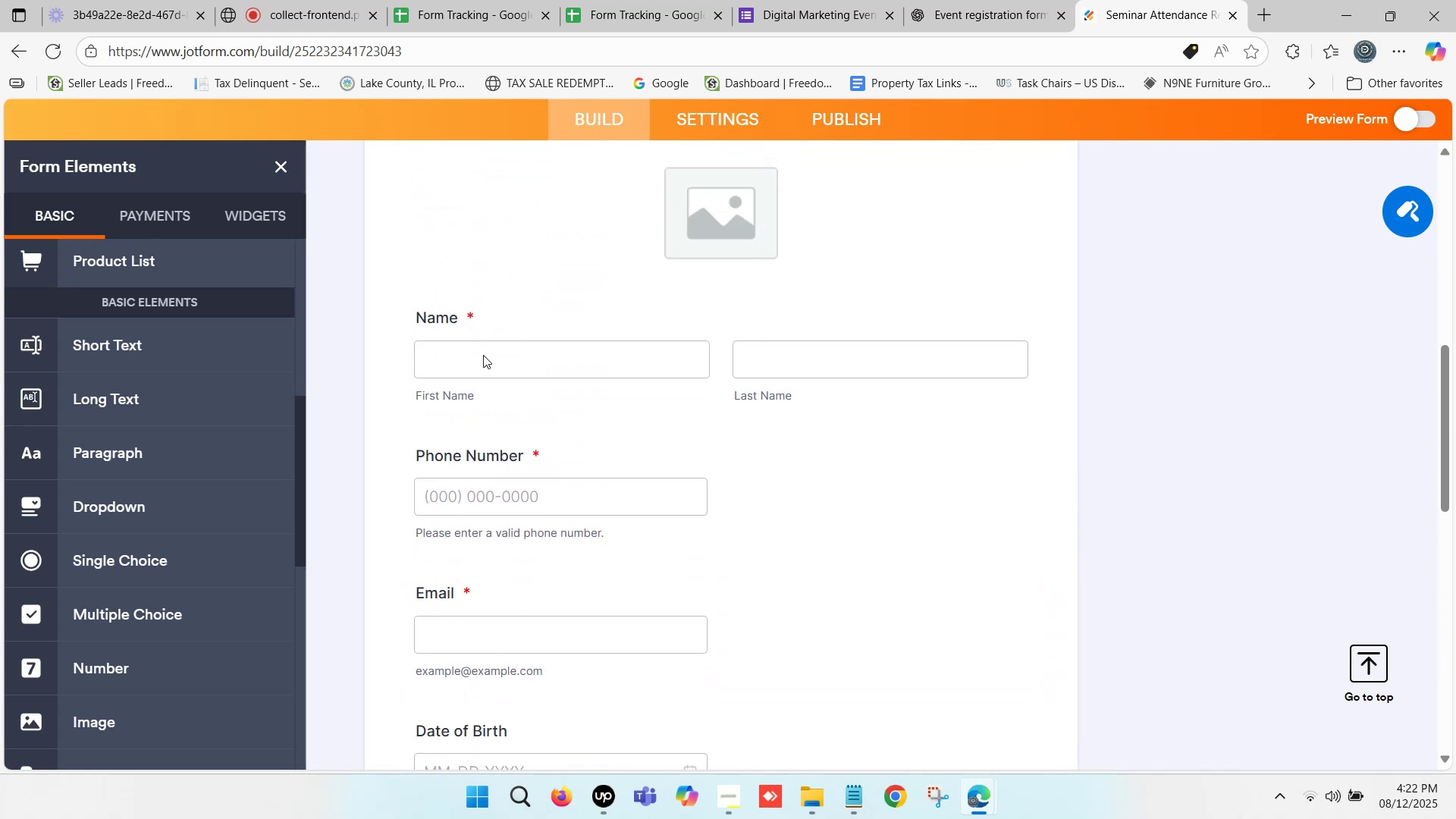 
scroll: coordinate [483, 355], scroll_direction: none, amount: 0.0
 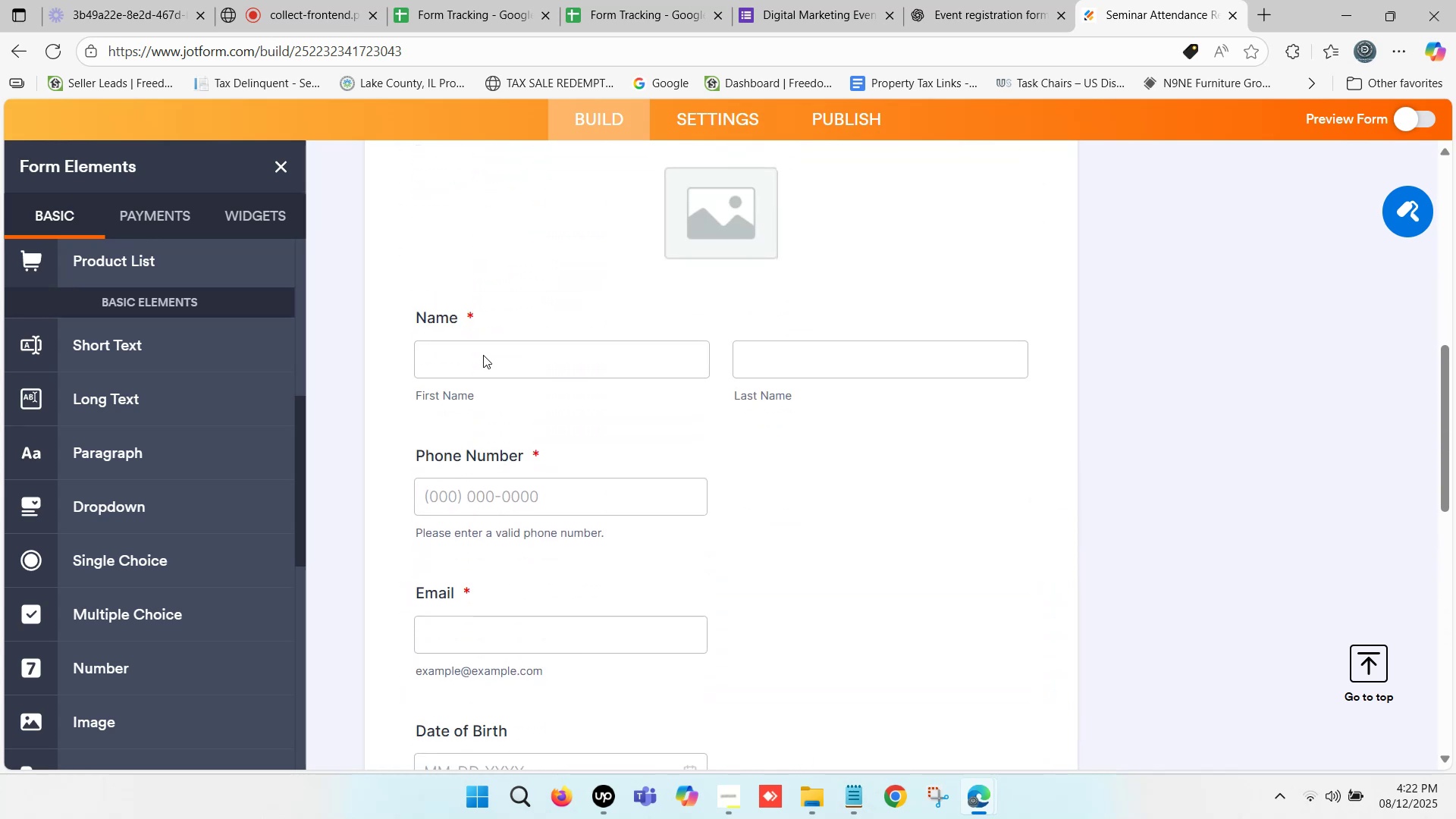 
scroll: coordinate [480, 349], scroll_direction: down, amount: 4.0
 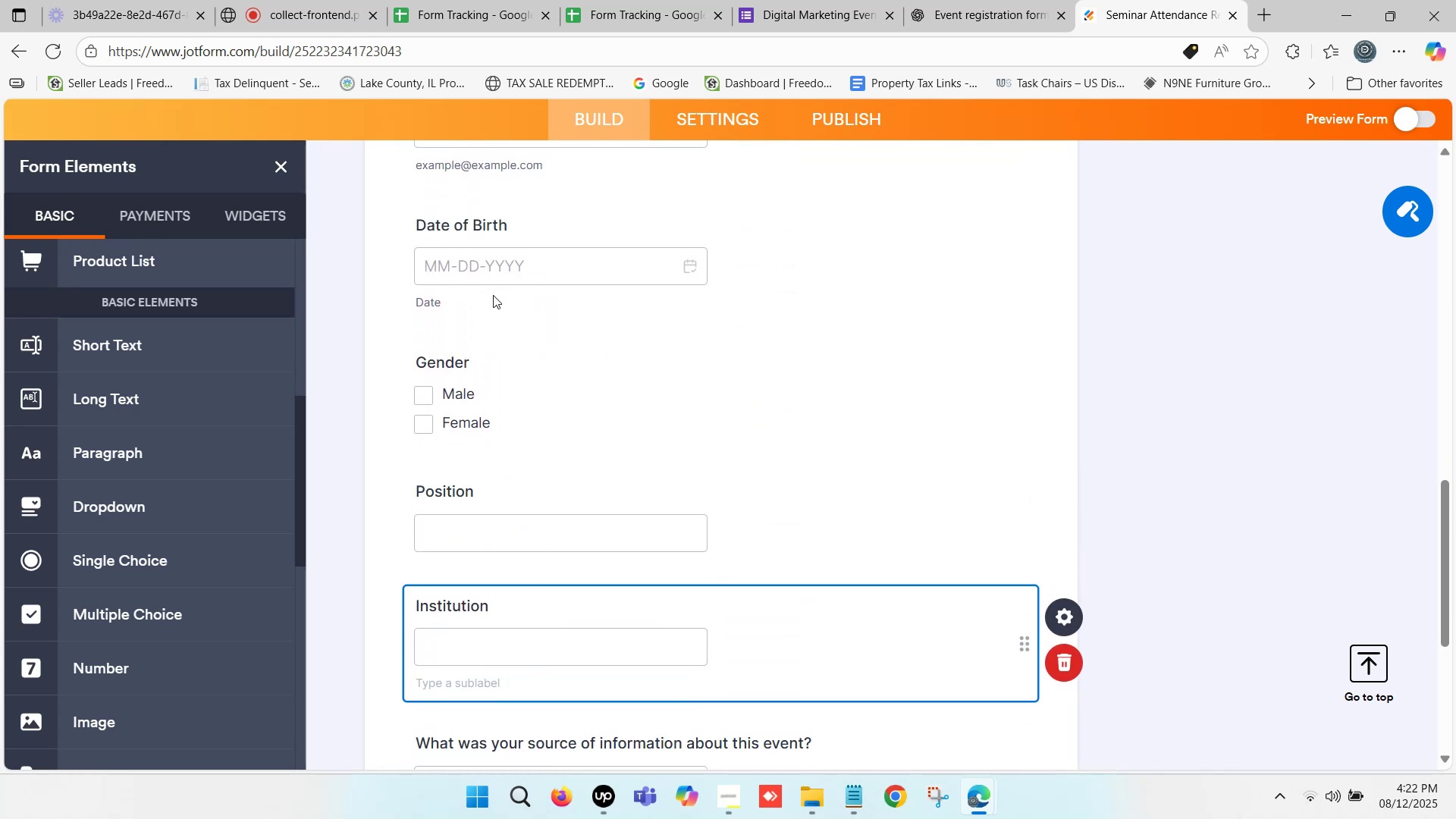 
left_click([259, 0])
 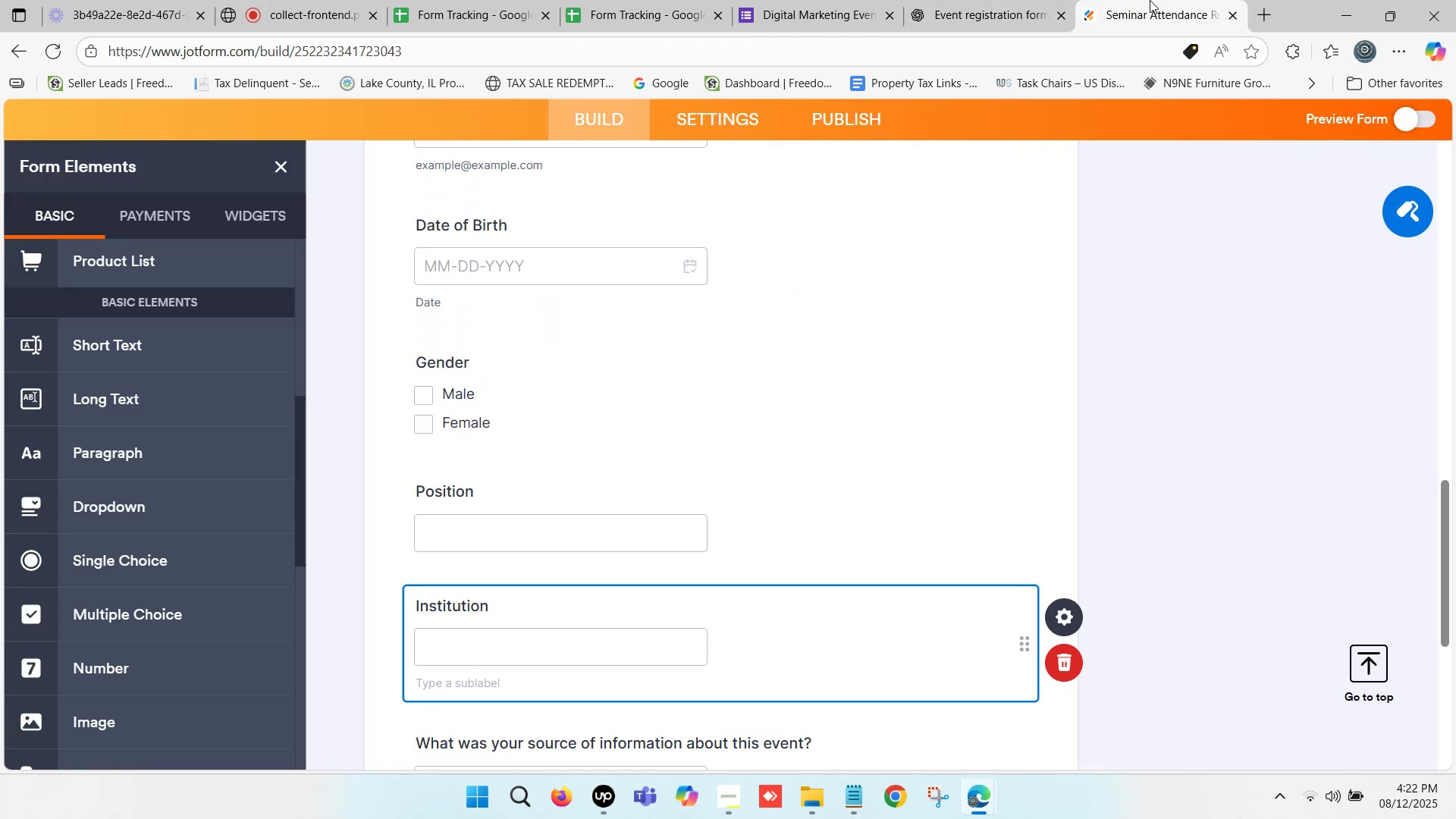 
scroll: coordinate [570, 342], scroll_direction: down, amount: 3.0
 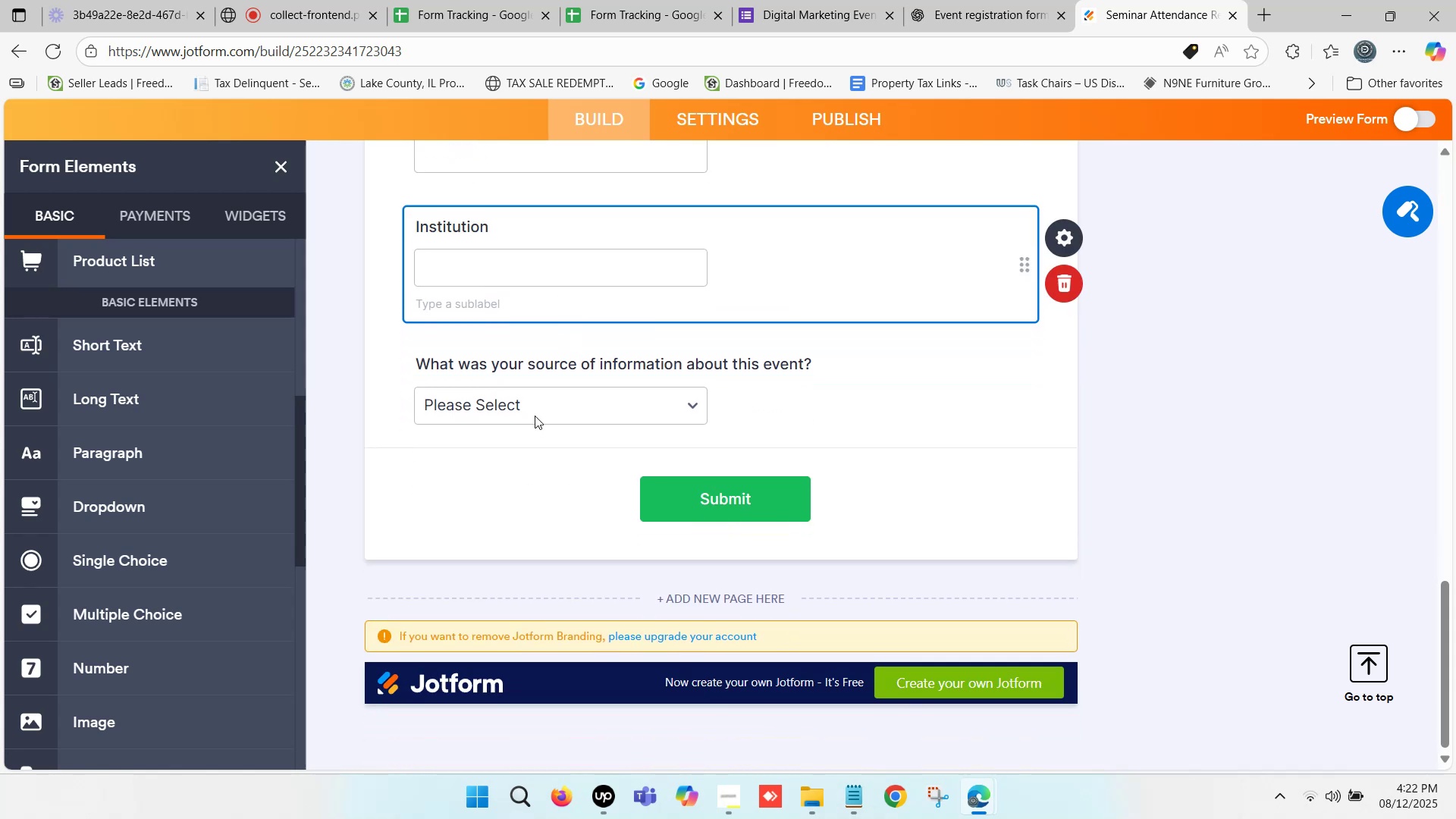 
left_click([539, 407])
 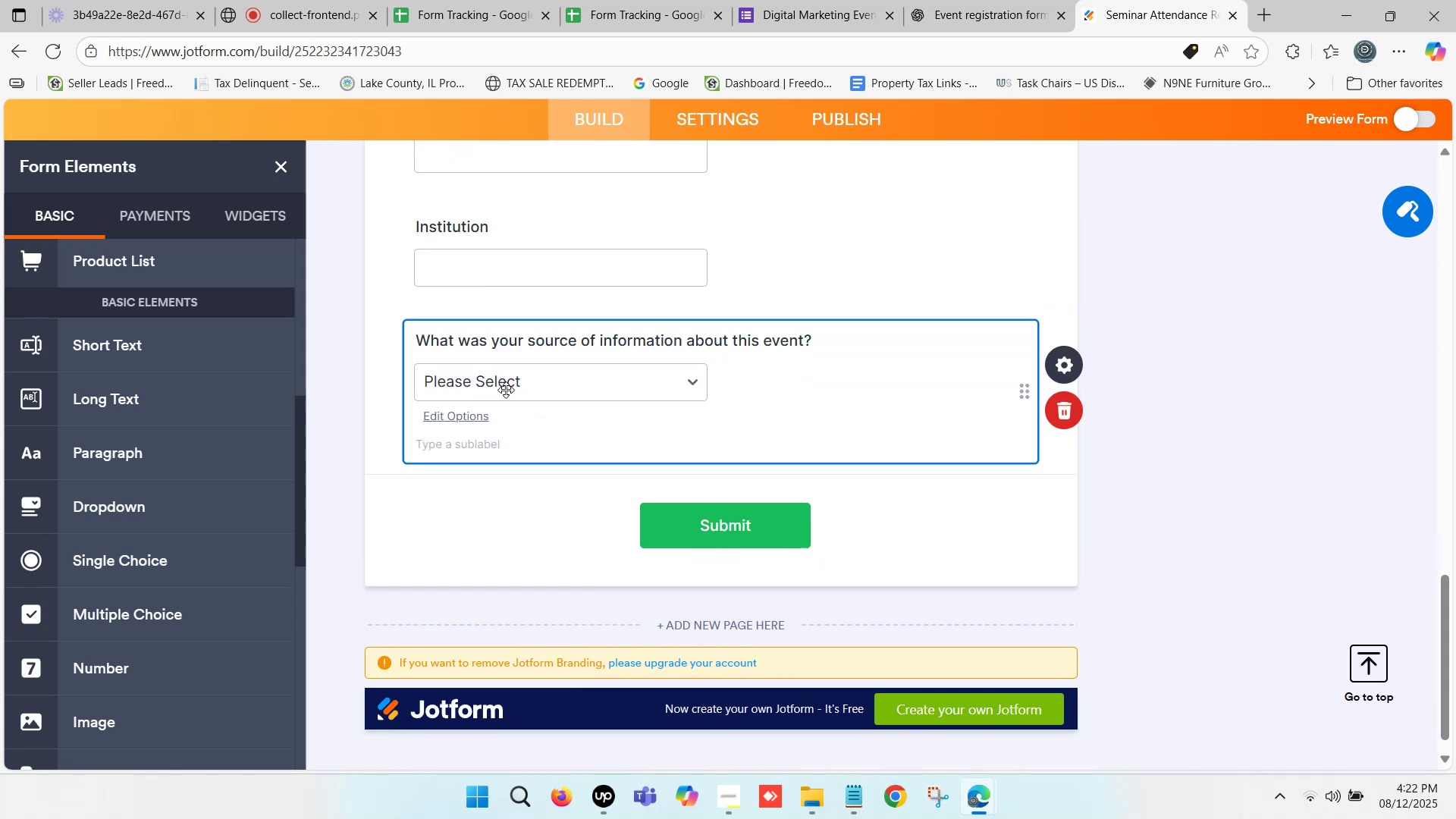 
left_click([471, 500])
 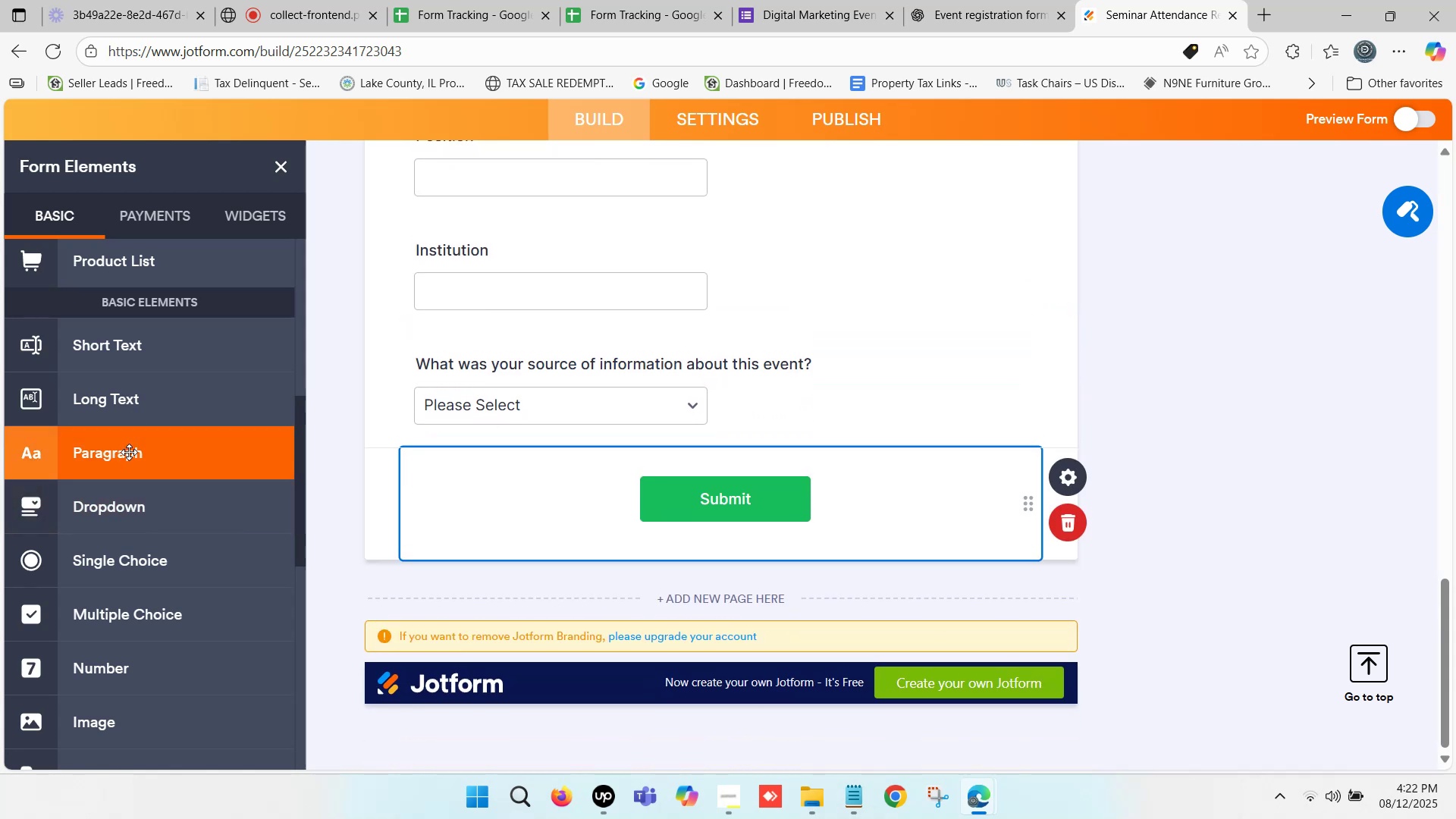 
wait(5.06)
 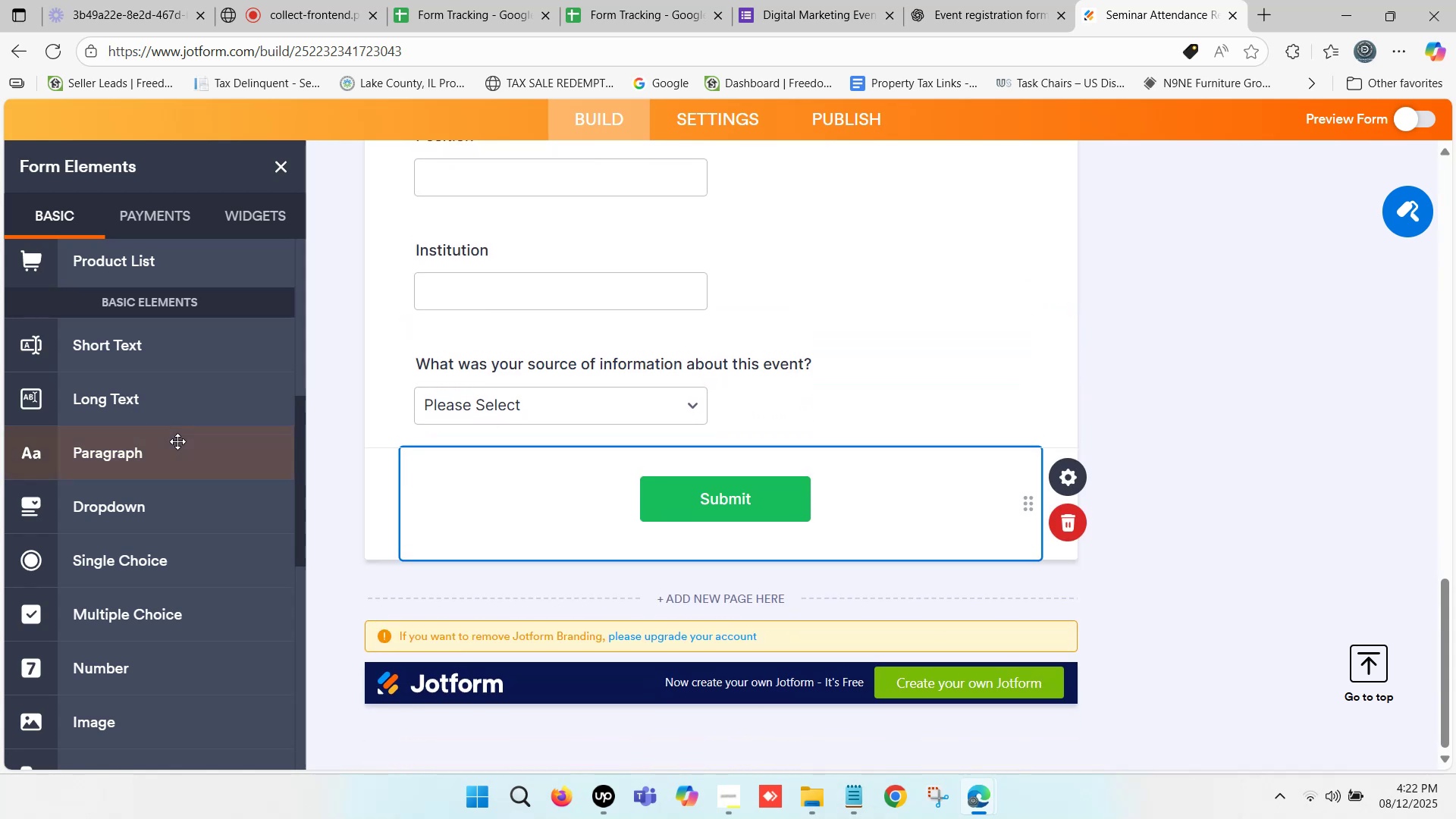 
scroll: coordinate [414, 408], scroll_direction: up, amount: 1.0
 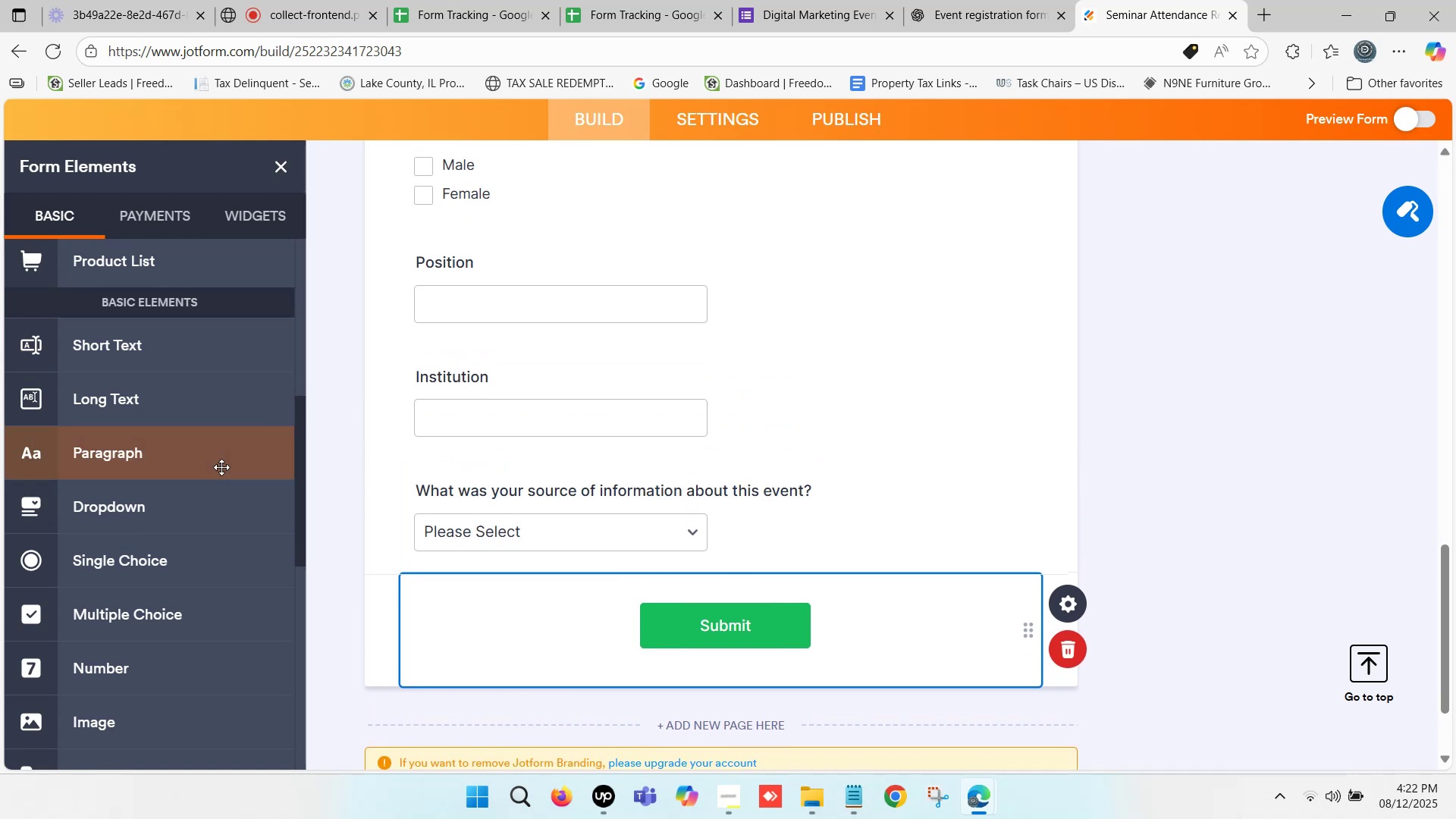 
scroll: coordinate [202, 464], scroll_direction: down, amount: 2.0
 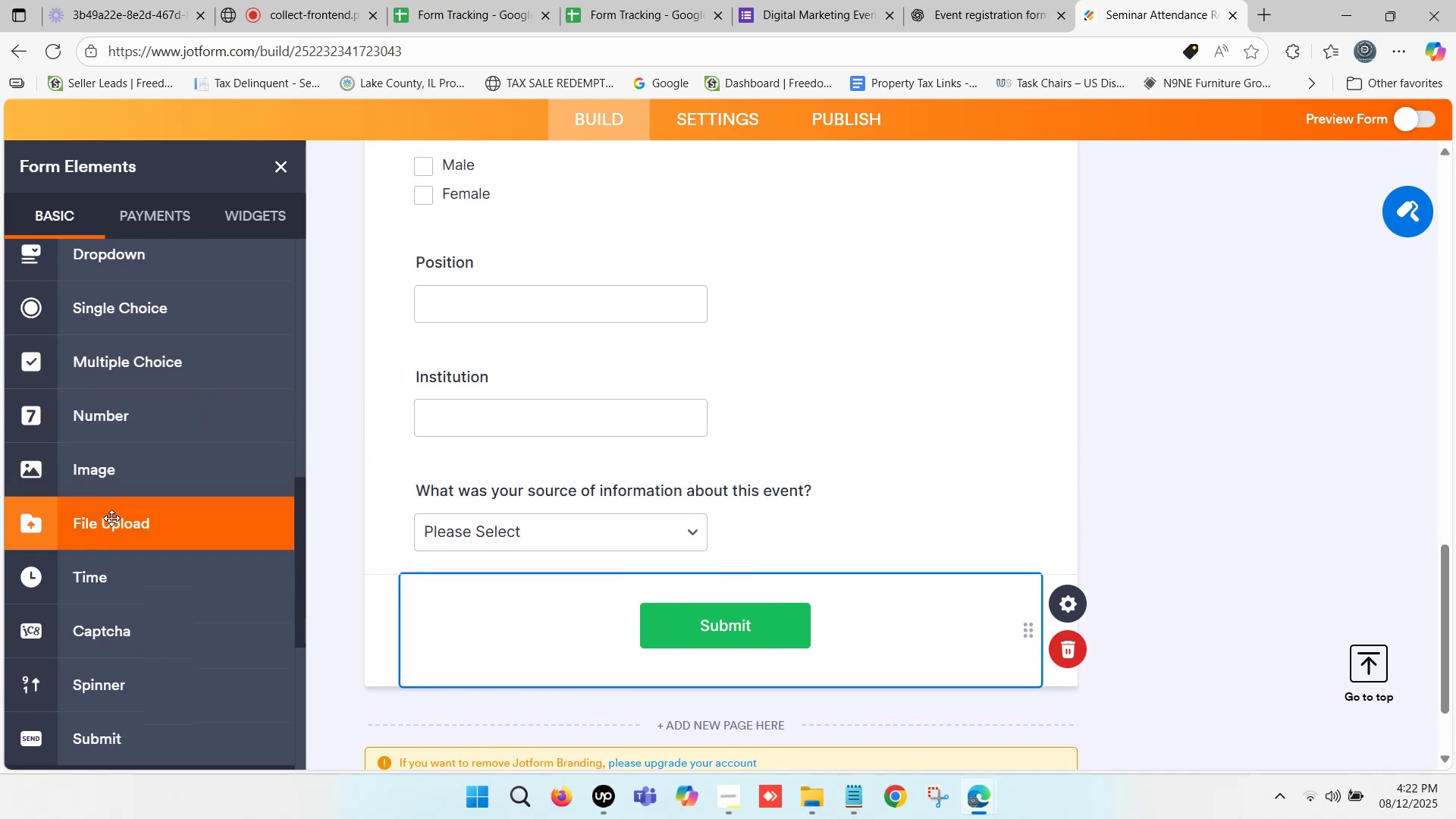 
wait(5.56)
 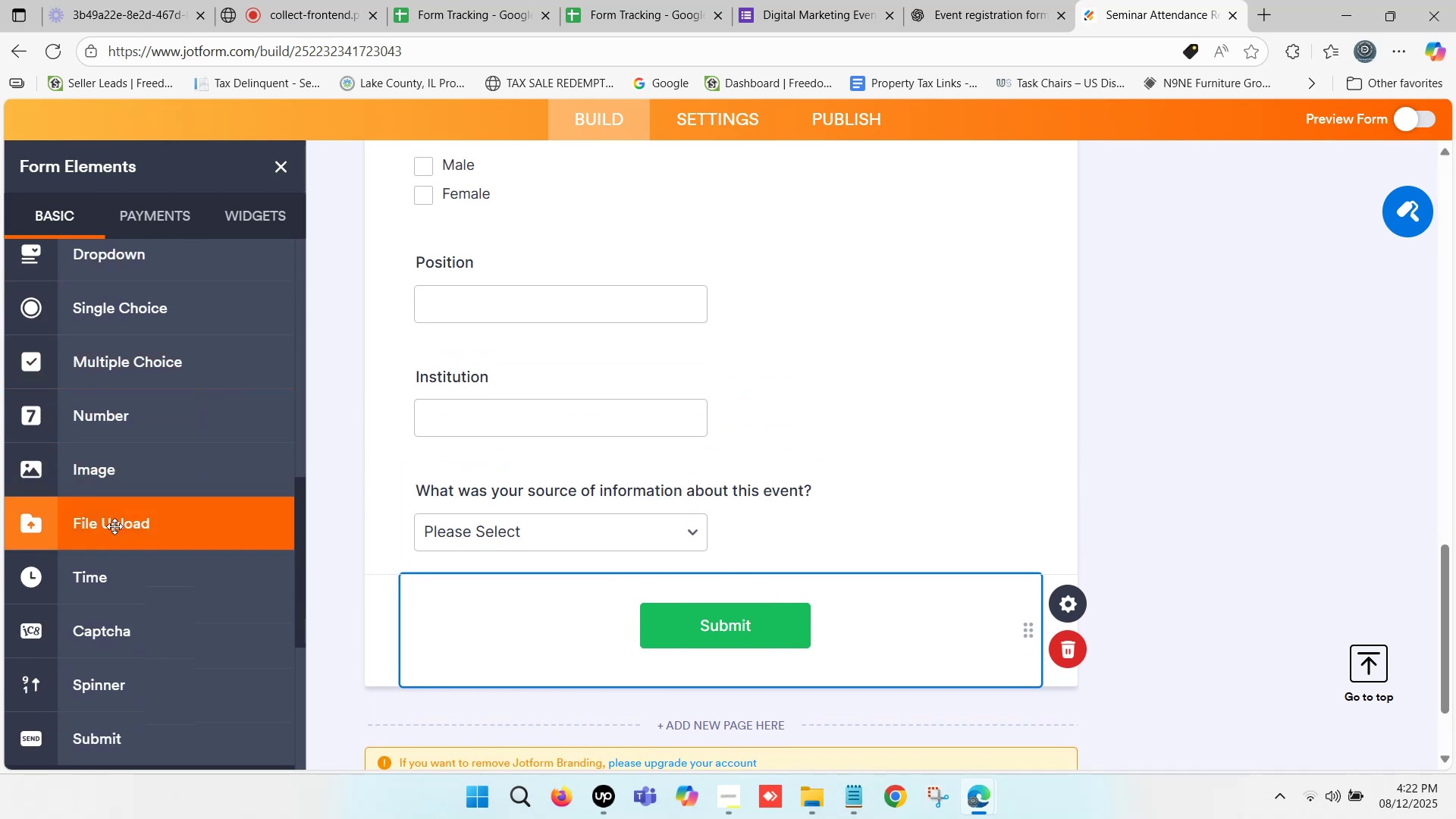 
scroll: coordinate [132, 464], scroll_direction: down, amount: 6.0
 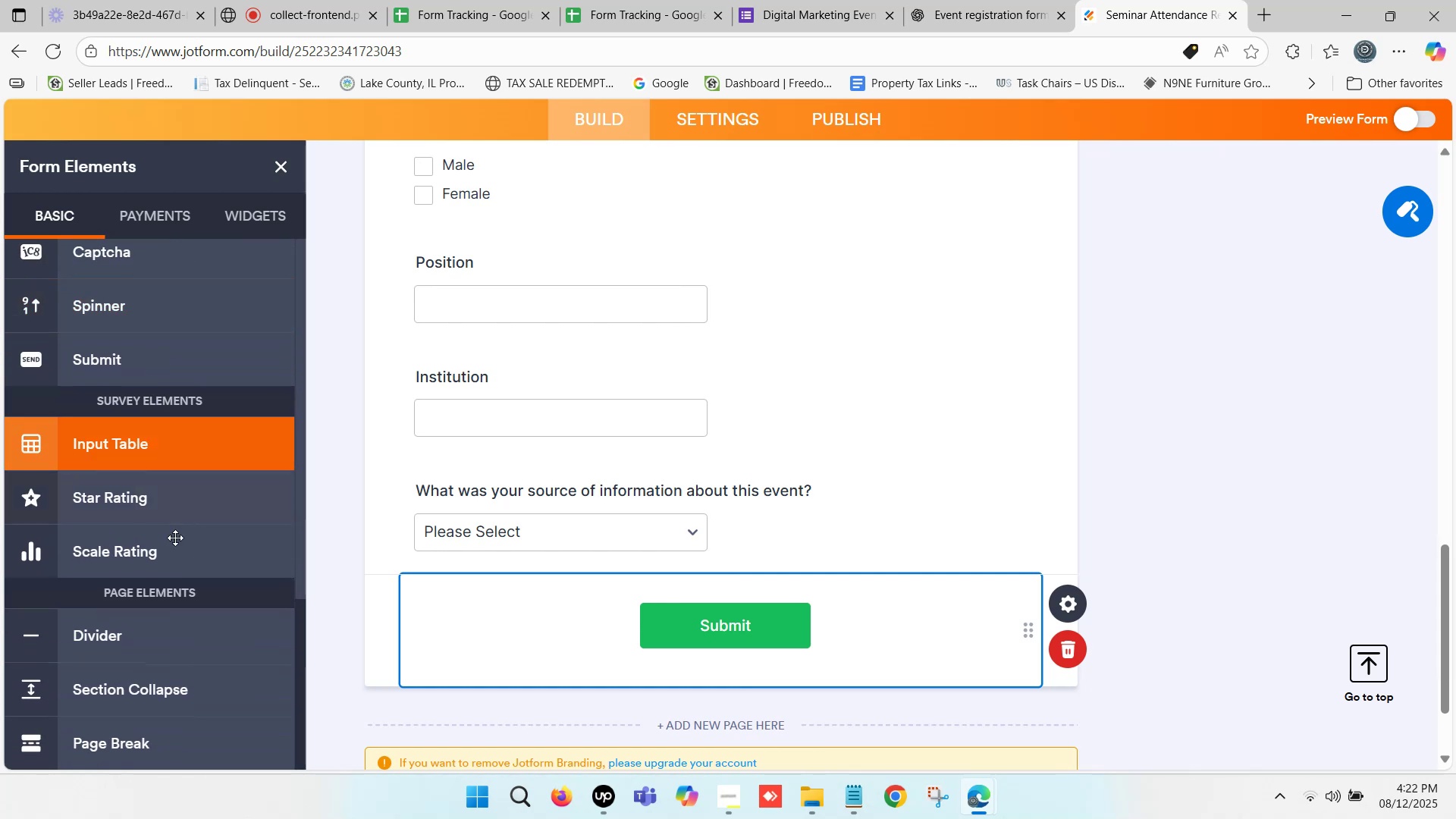 
scroll: coordinate [196, 593], scroll_direction: down, amount: 2.0
 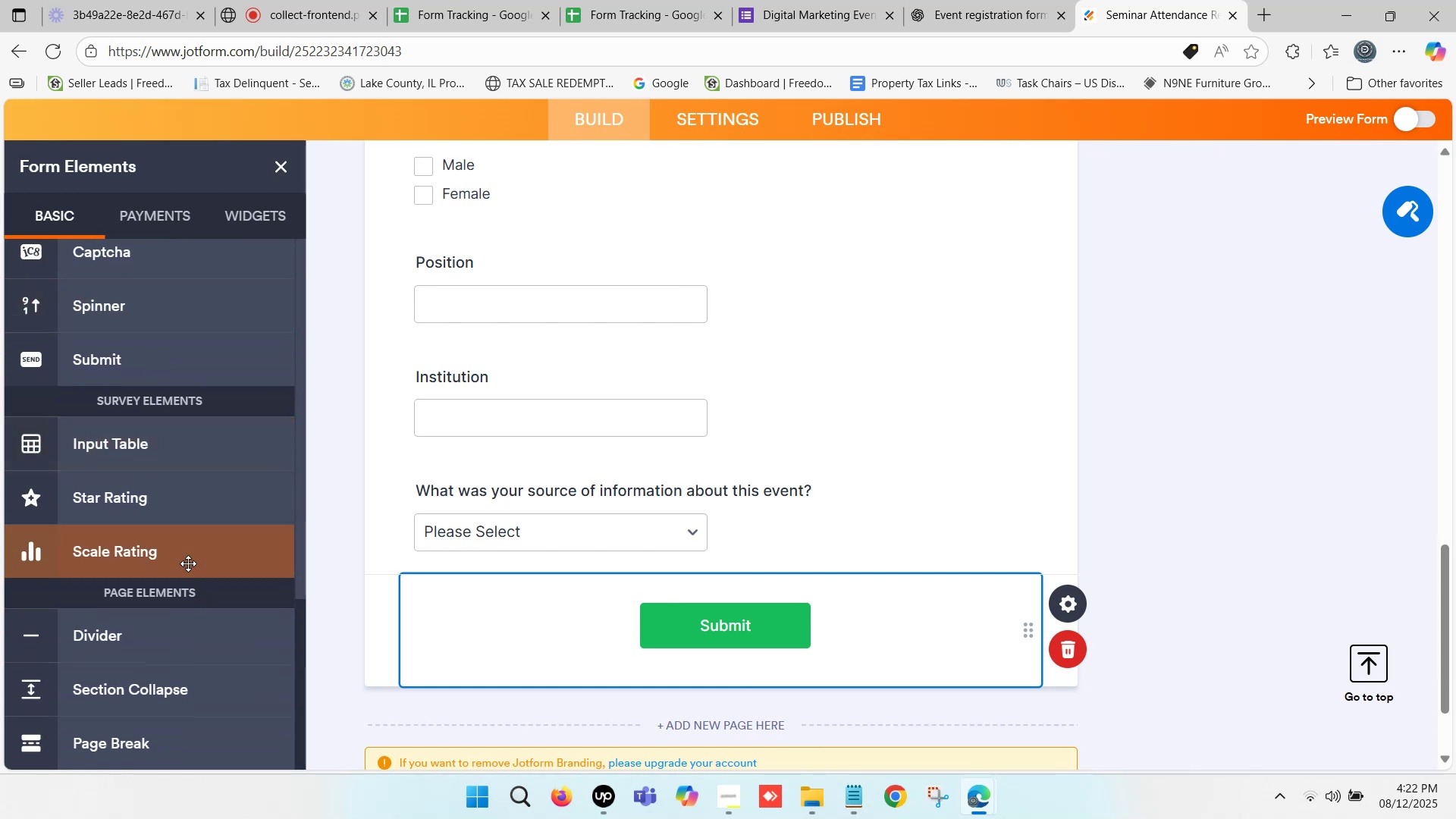 
scroll: coordinate [155, 559], scroll_direction: up, amount: 5.0
 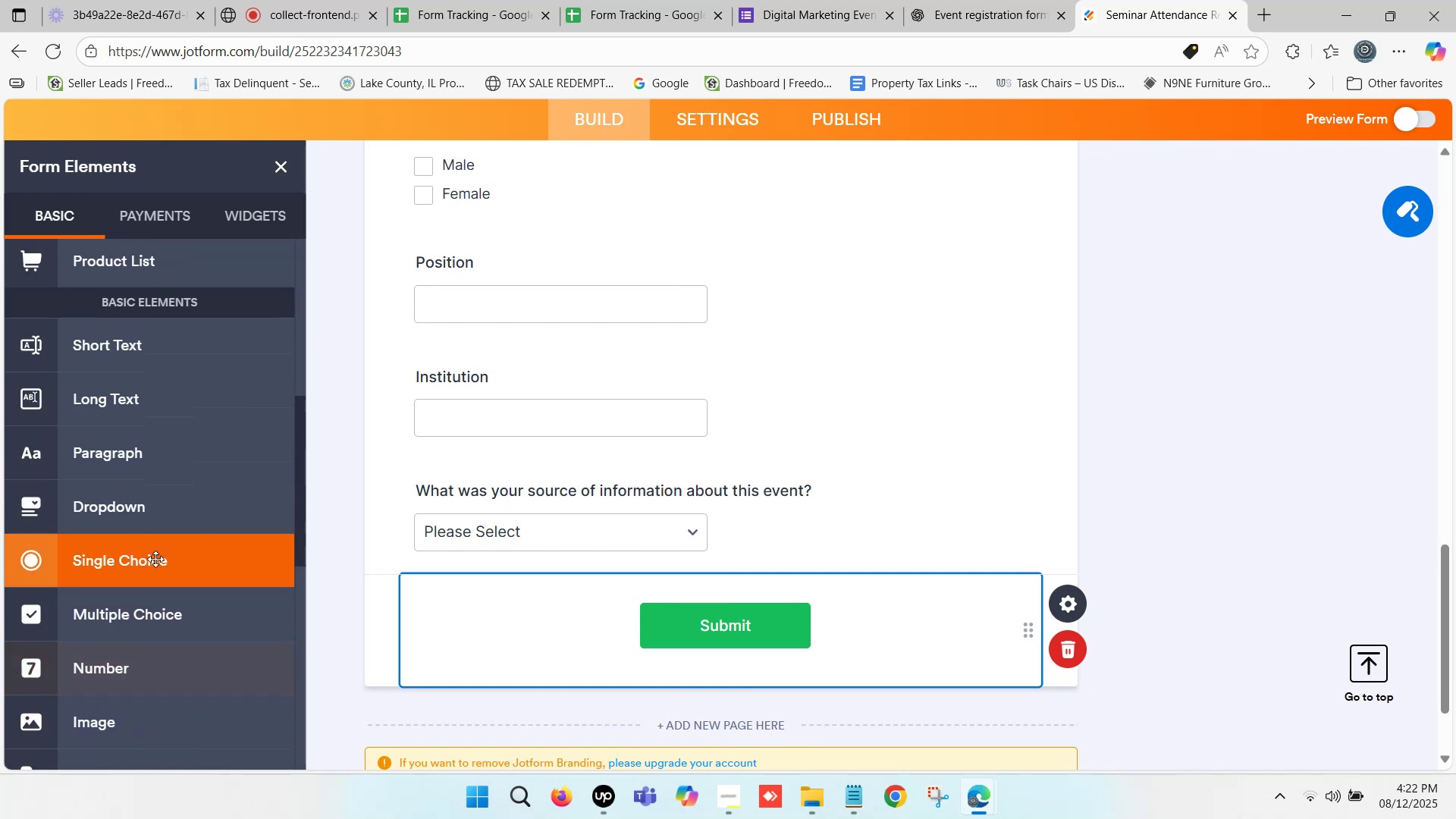 
scroll: coordinate [626, 432], scroll_direction: up, amount: 22.0
 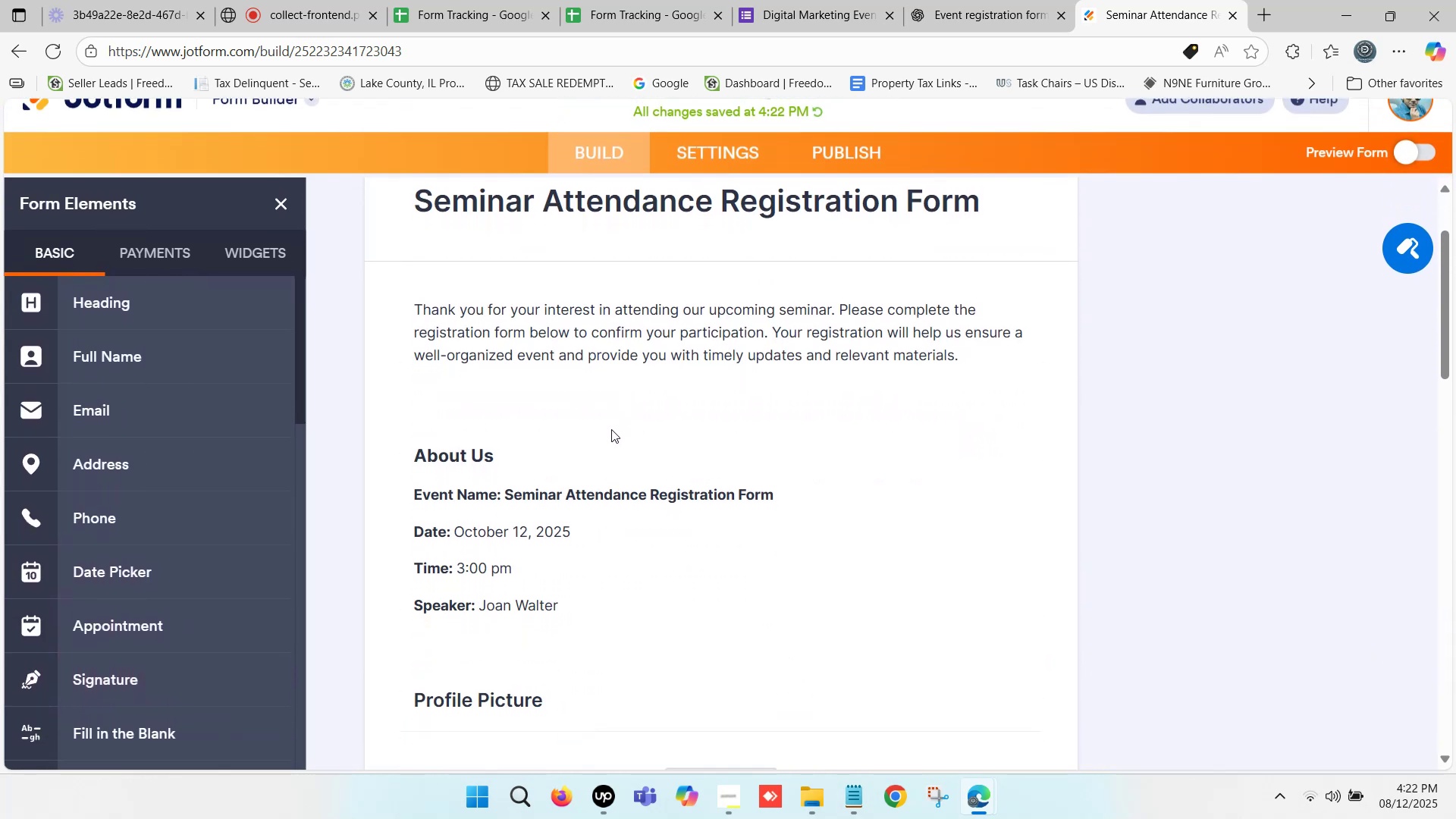 
scroll: coordinate [582, 425], scroll_direction: down, amount: 7.0
 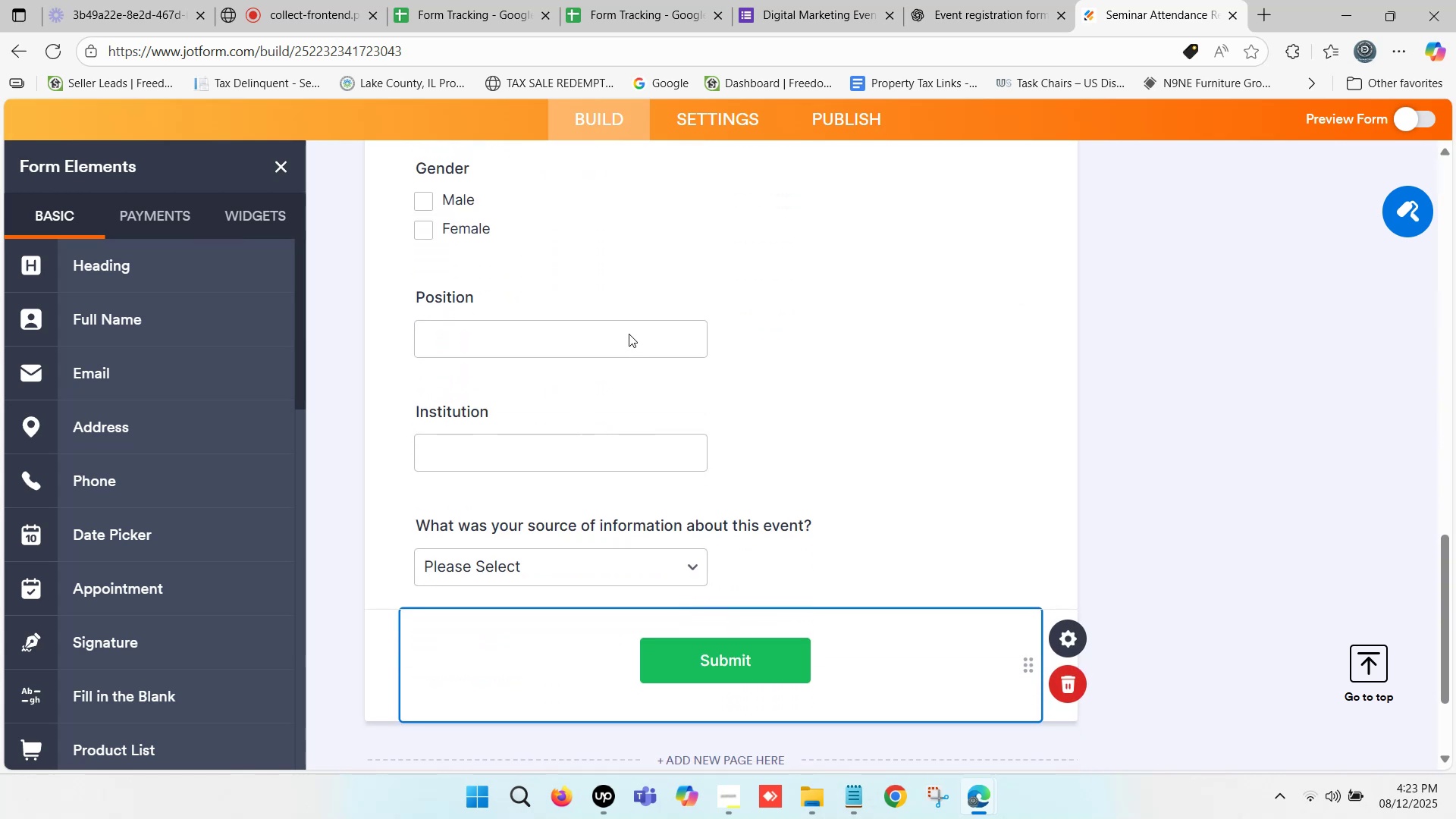 
scroll: coordinate [626, 340], scroll_direction: down, amount: 1.0
 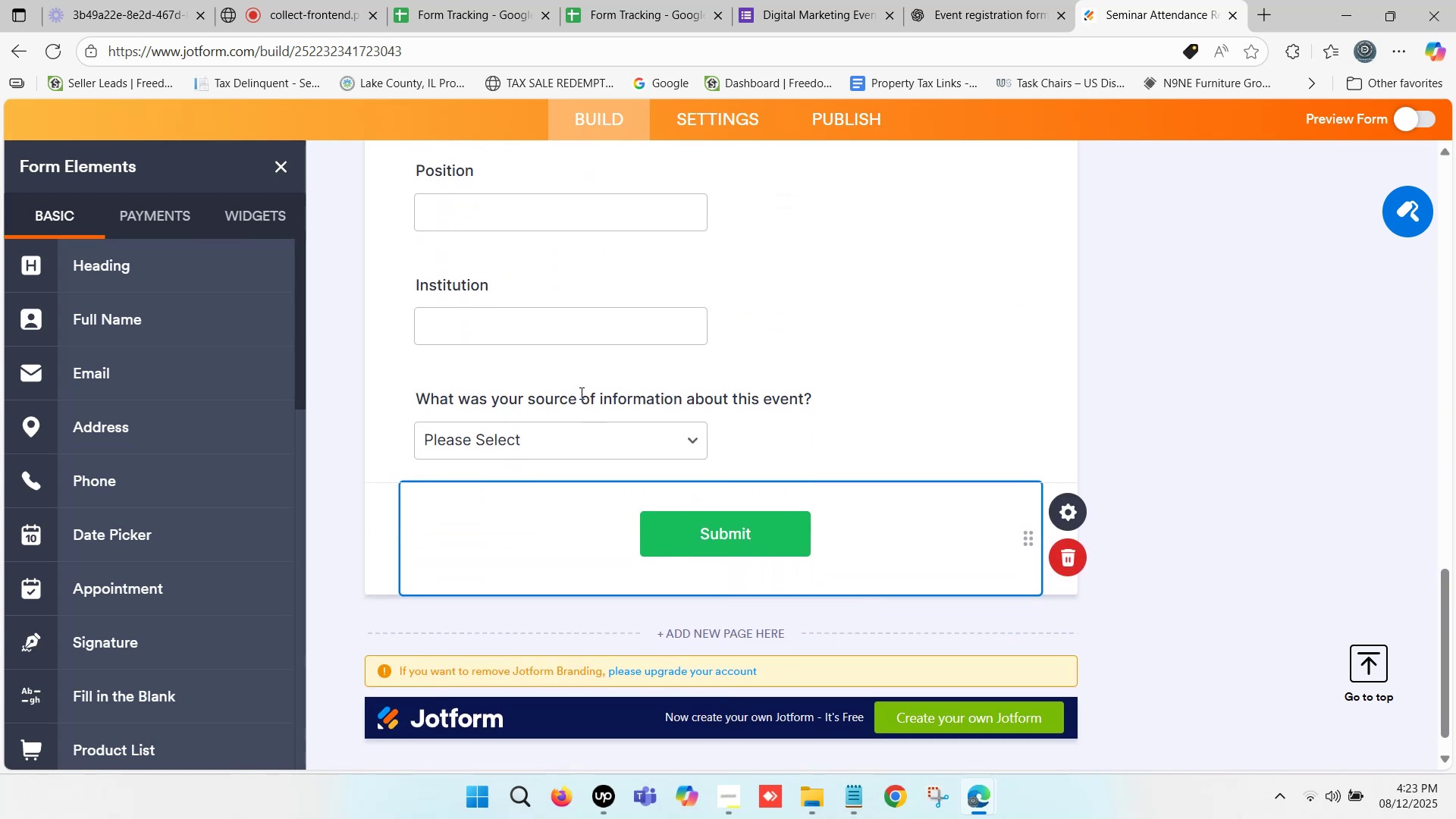 
scroll: coordinate [190, 299], scroll_direction: up, amount: 3.0
 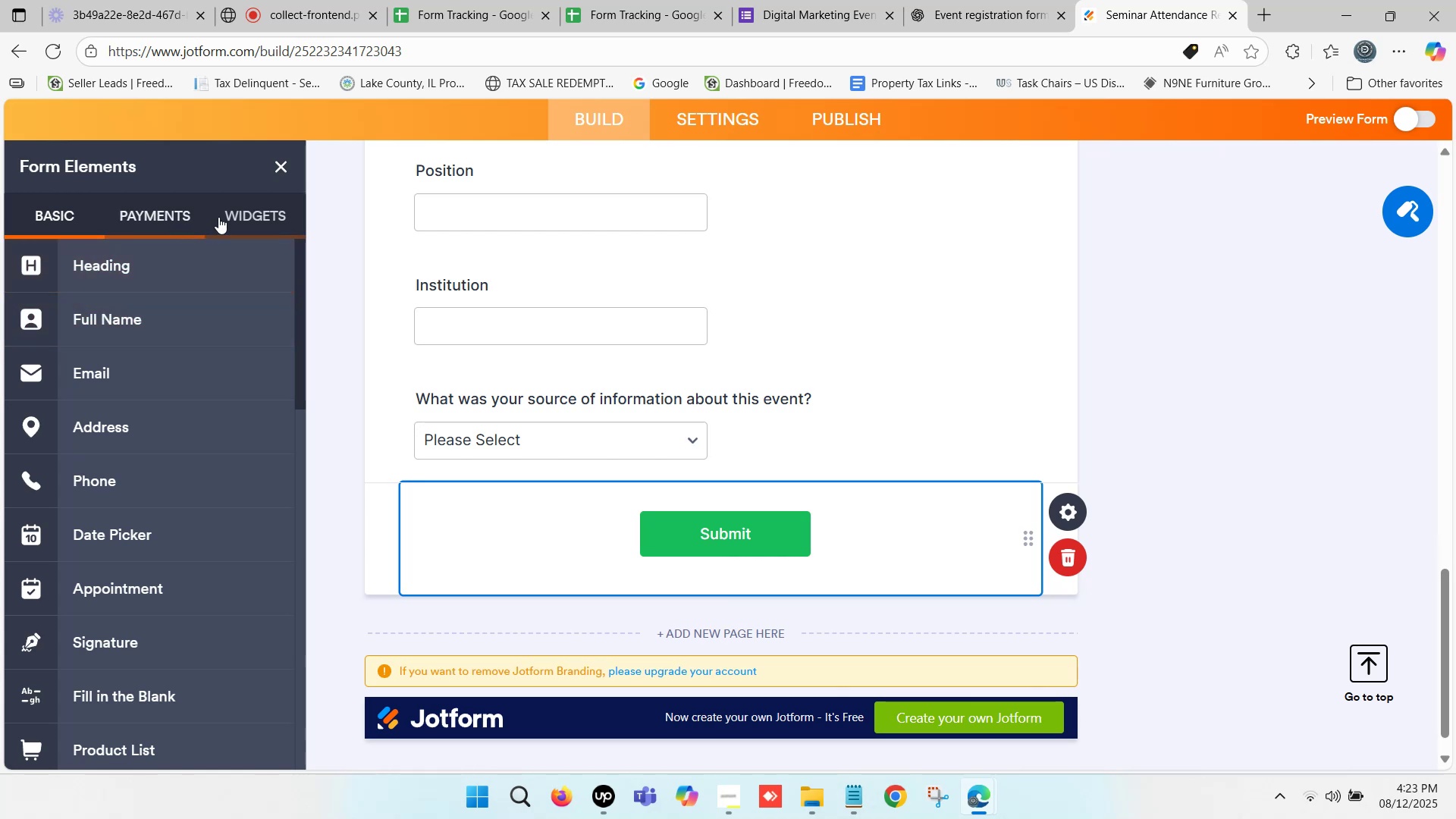 
left_click([240, 217])
 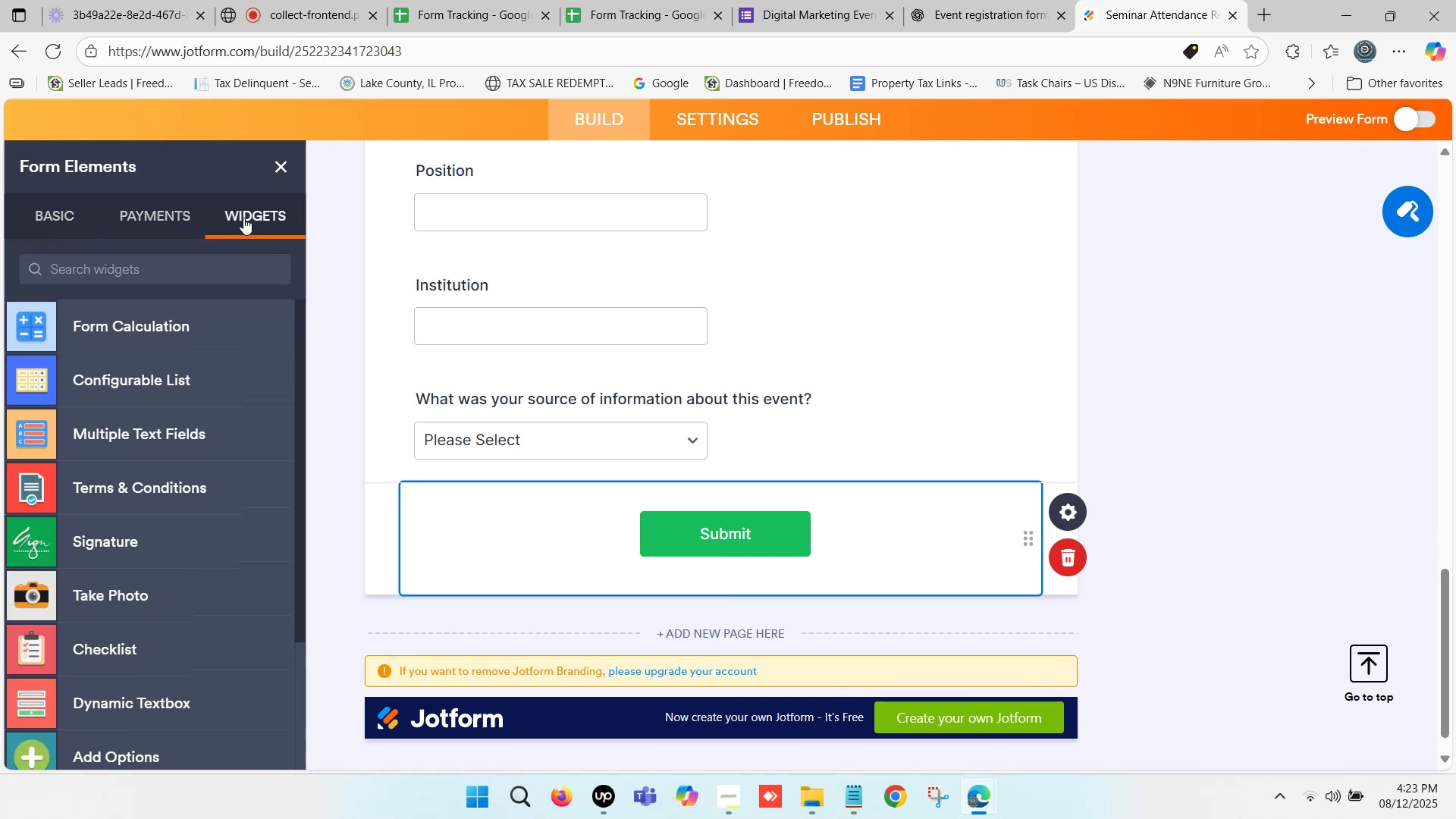 
scroll: coordinate [196, 354], scroll_direction: down, amount: 1.0
 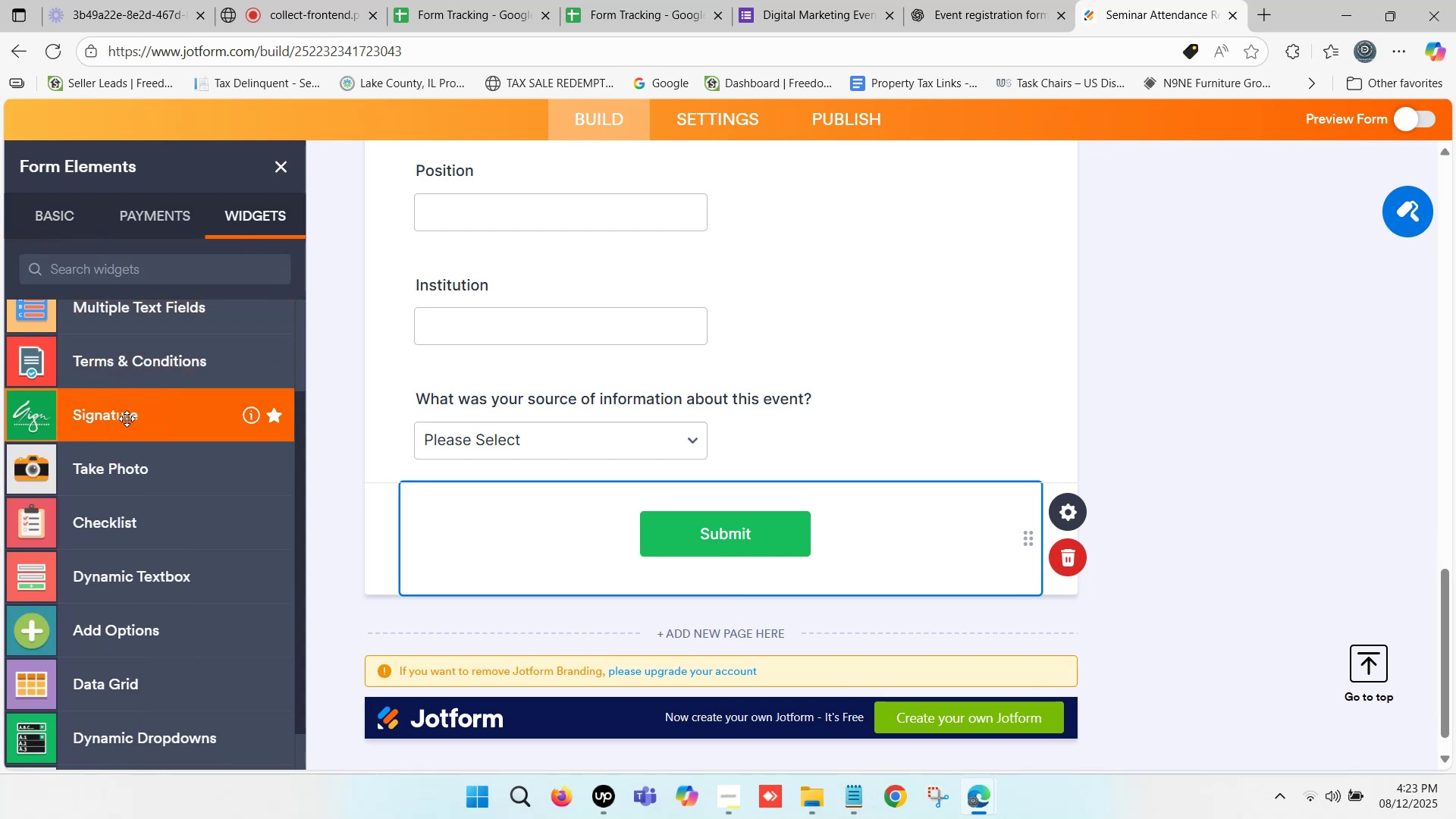 
wait(8.27)
 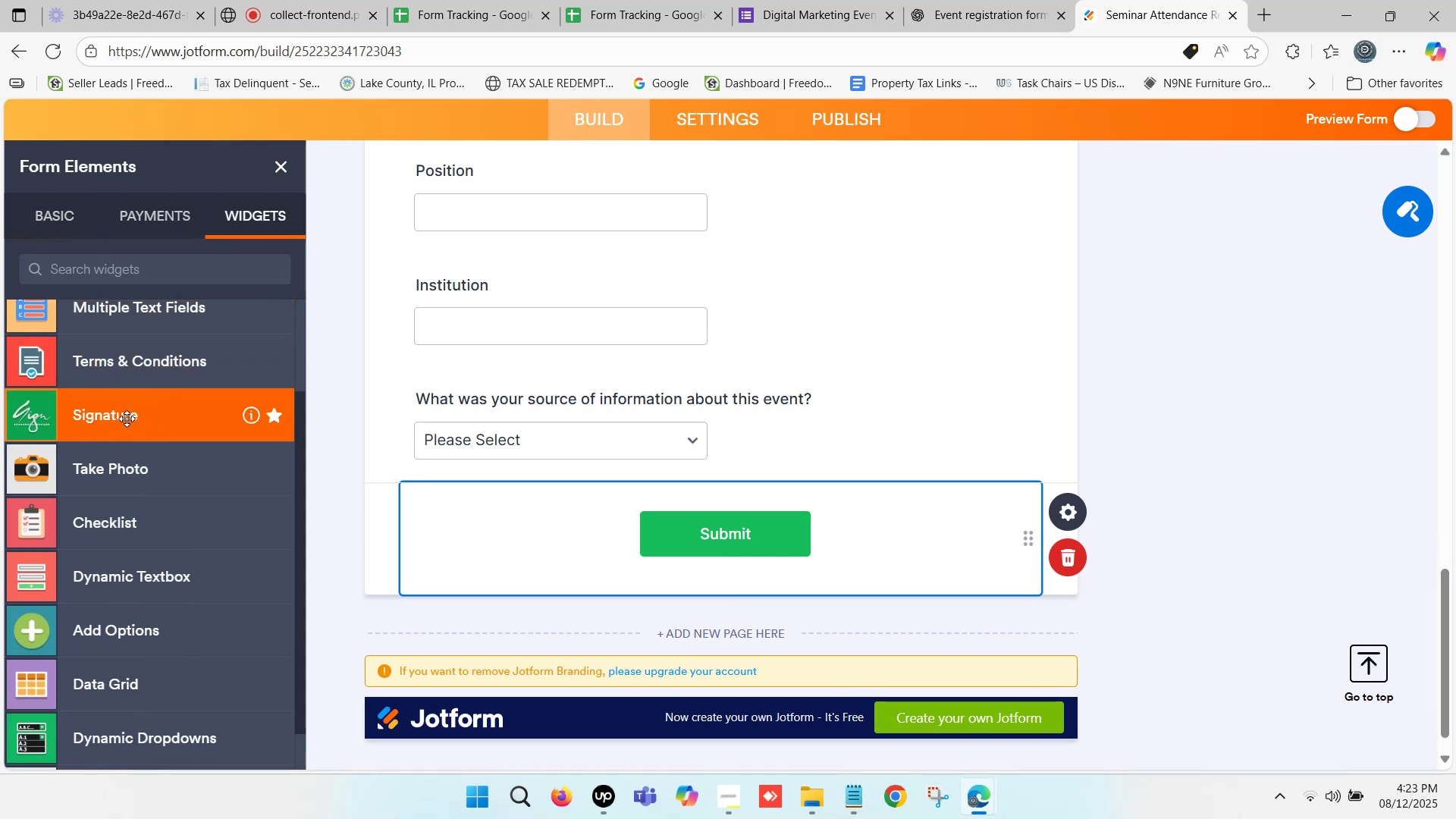 
left_click([64, 204])
 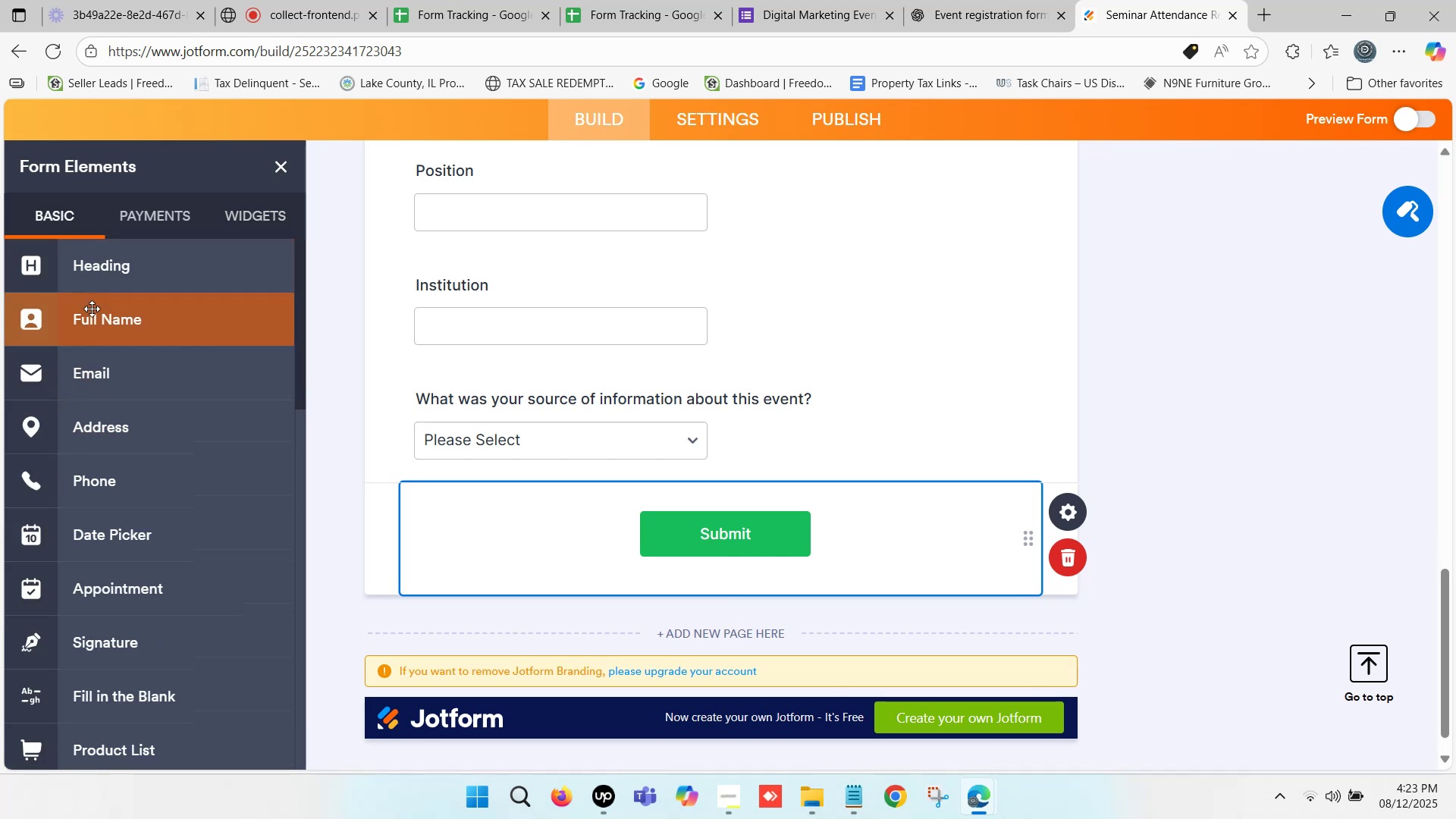 
scroll: coordinate [136, 378], scroll_direction: down, amount: 2.0
 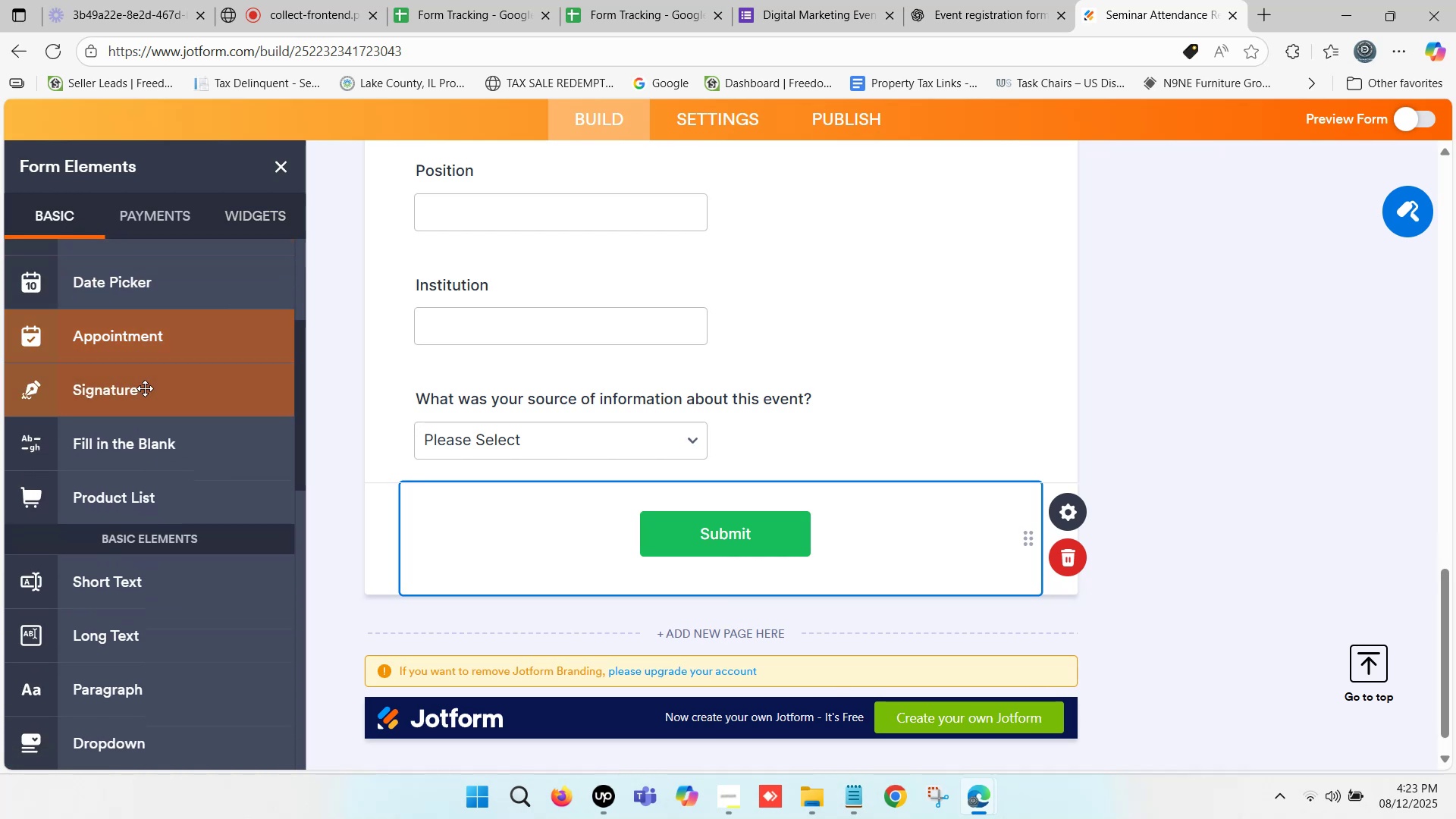 
wait(5.31)
 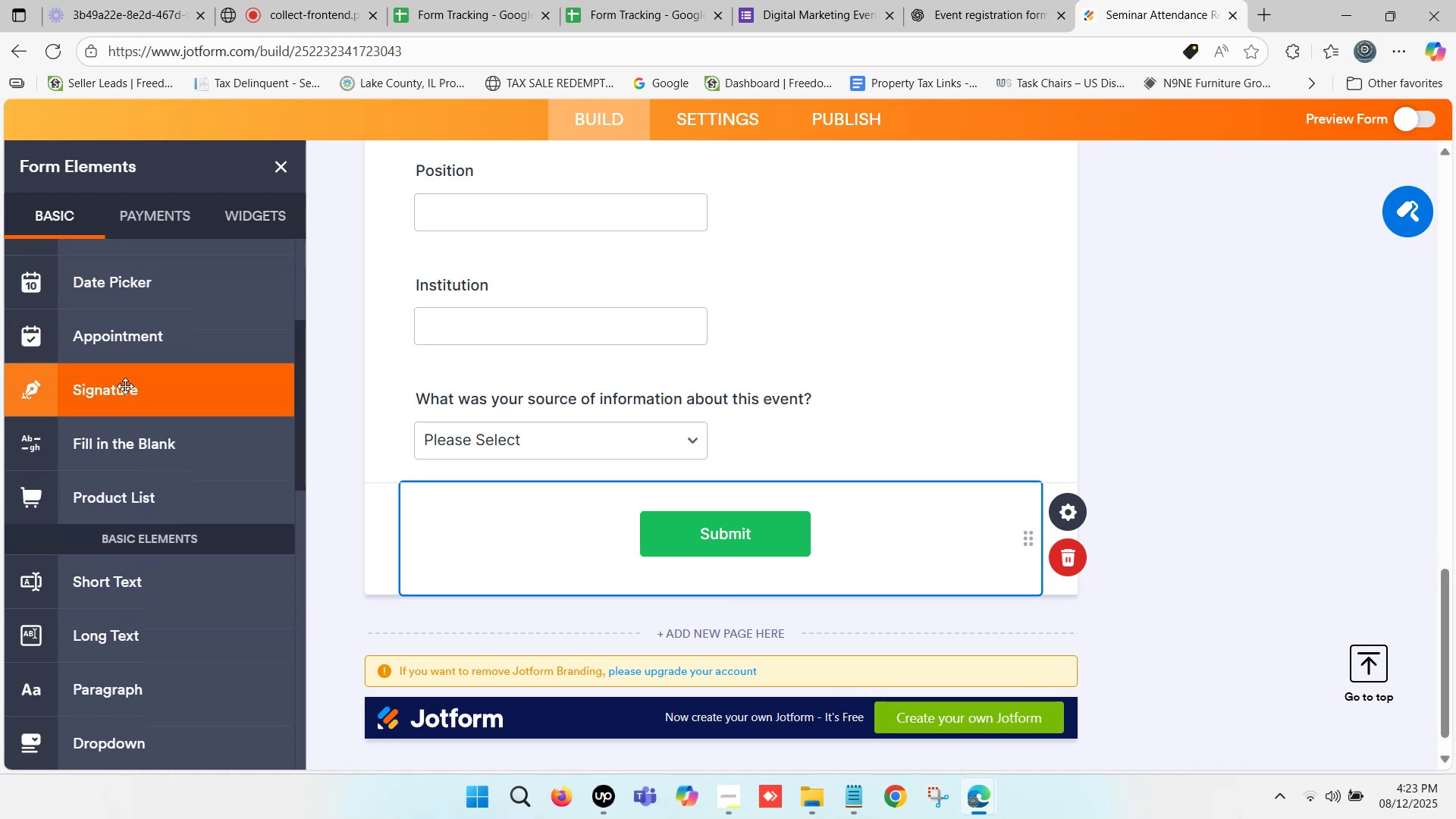 
scroll: coordinate [140, 425], scroll_direction: down, amount: 5.0
 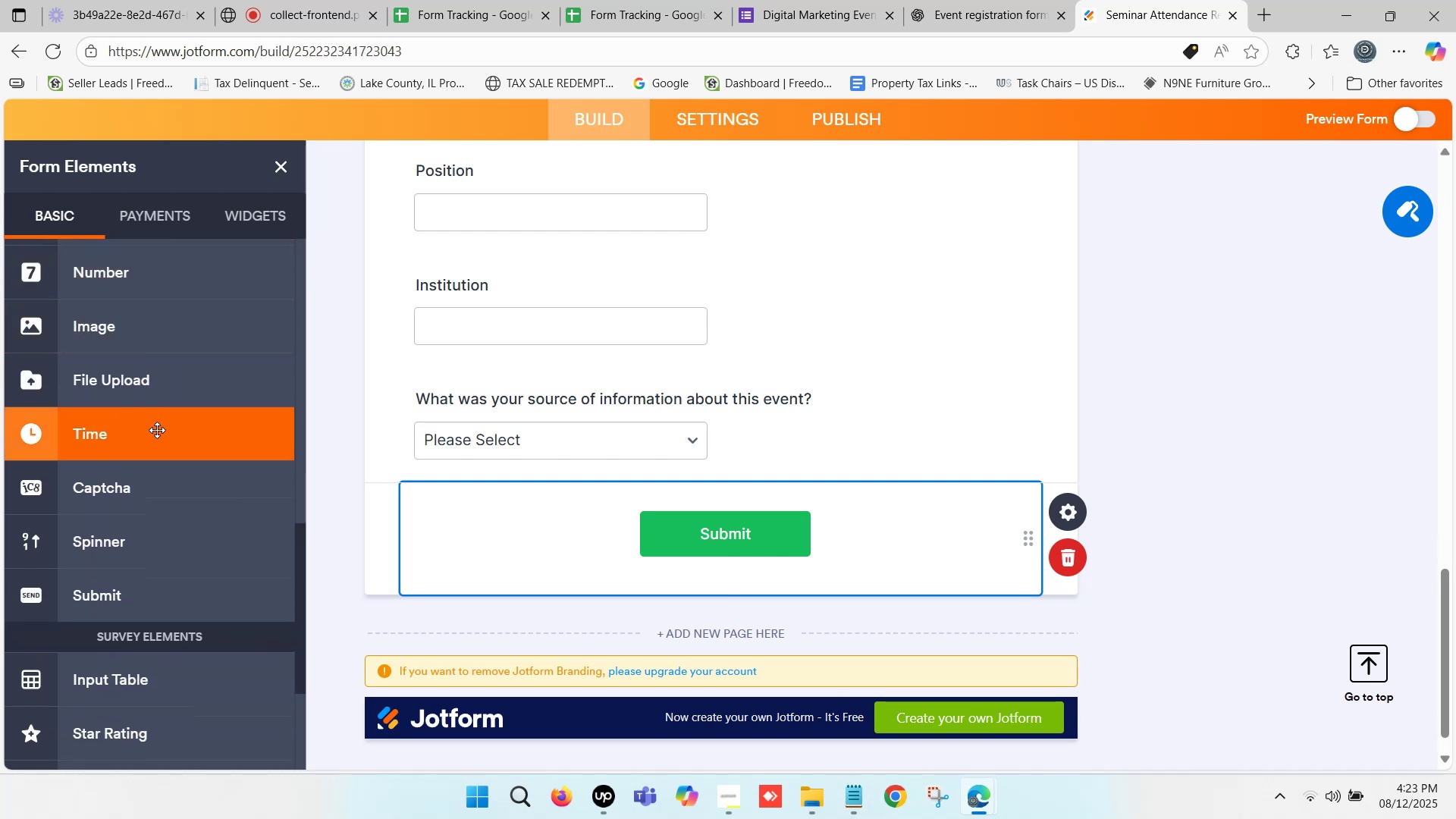 
scroll: coordinate [176, 479], scroll_direction: down, amount: 1.0
 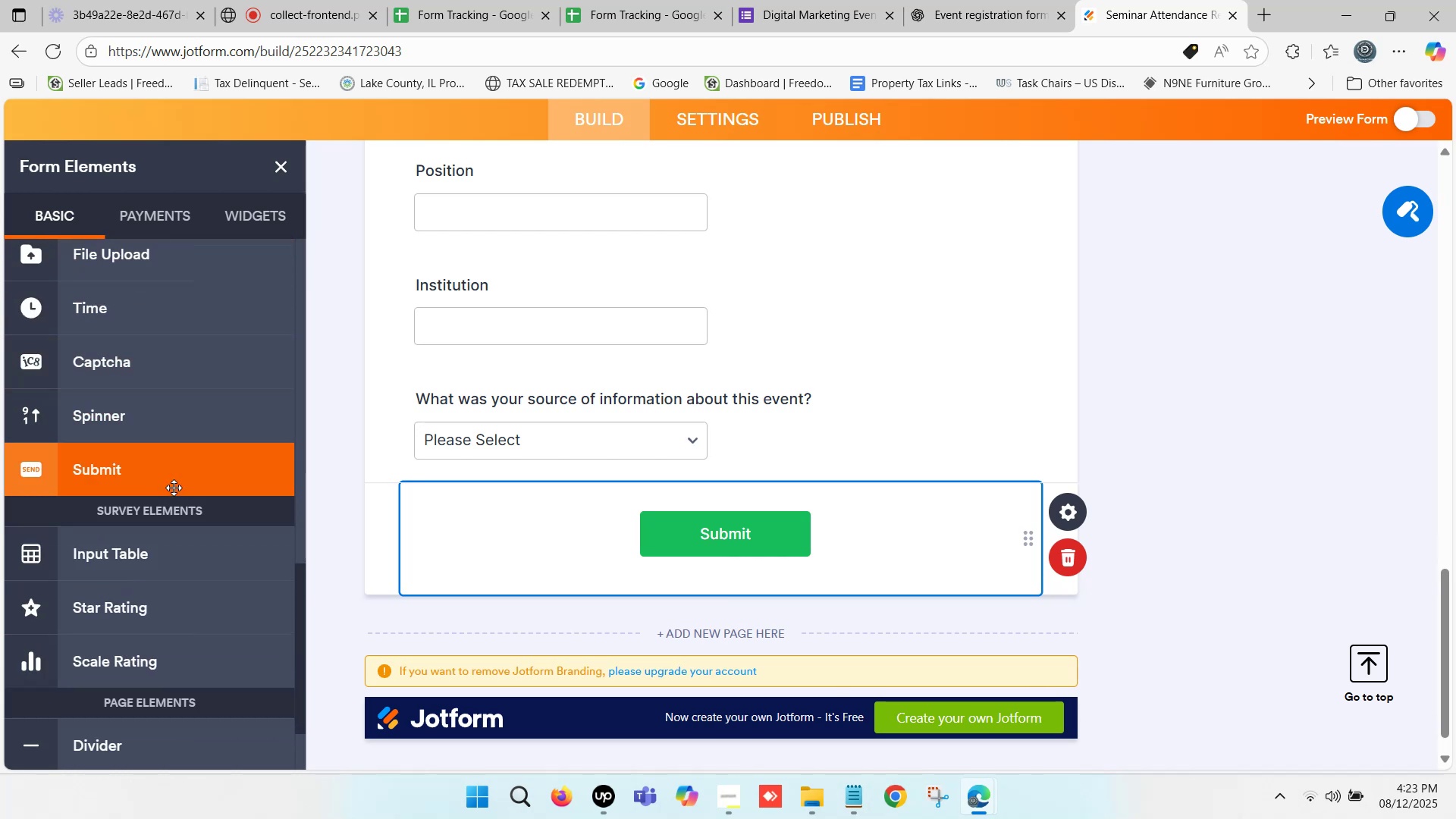 
scroll: coordinate [666, 479], scroll_direction: up, amount: 5.0
 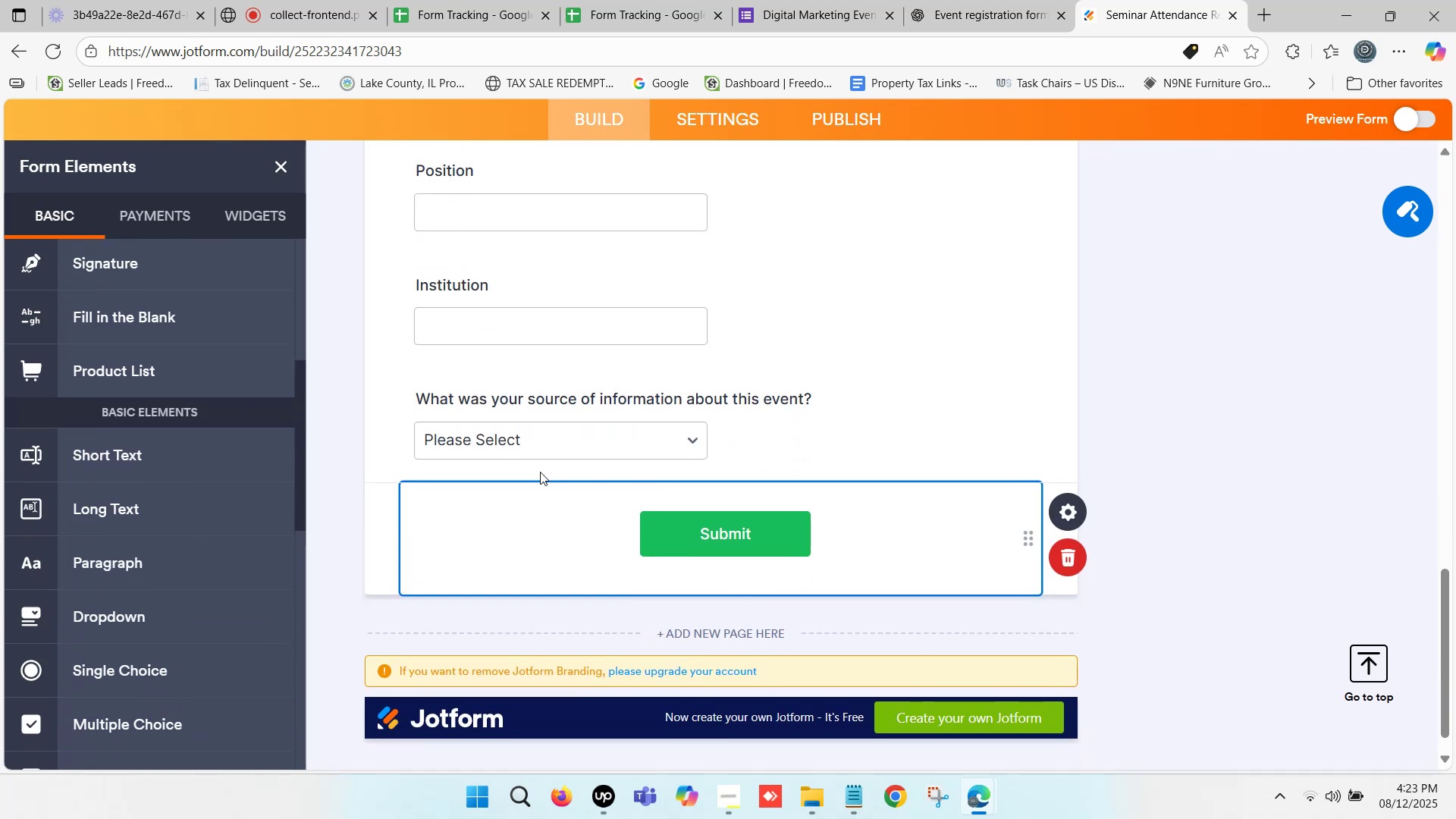 
scroll: coordinate [606, 457], scroll_direction: none, amount: 0.0
 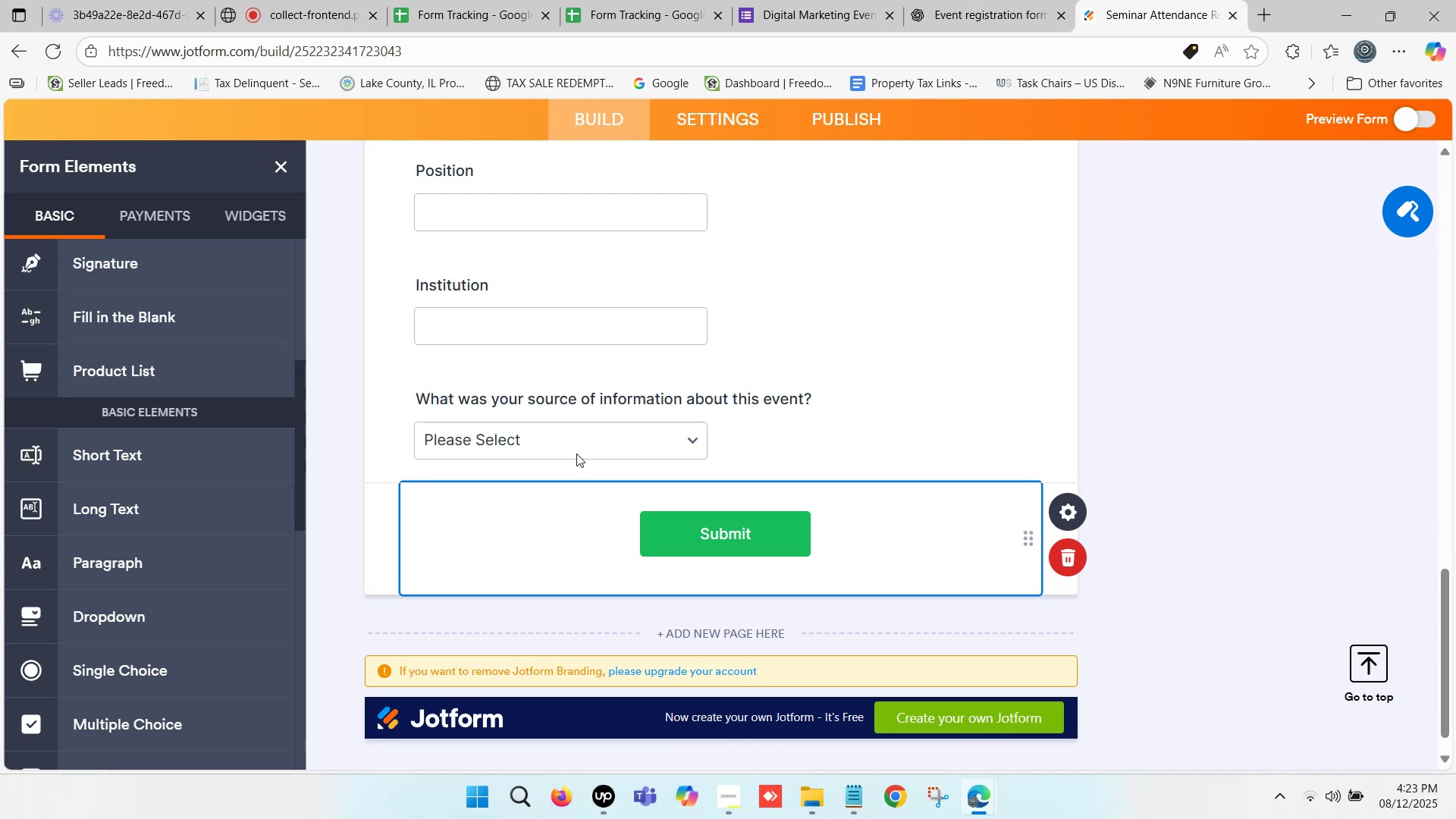 
wait(12.22)
 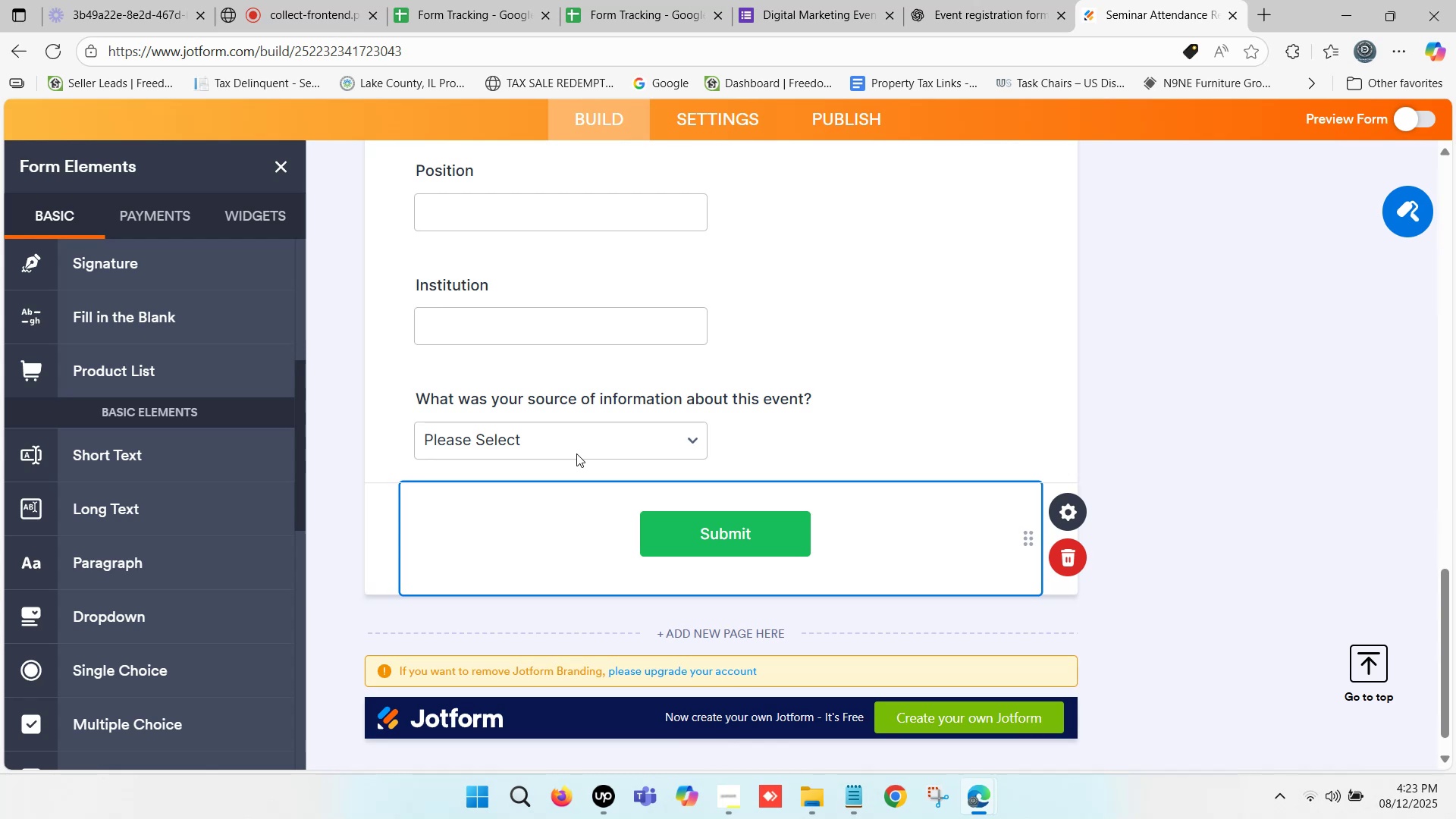 
scroll: coordinate [625, 425], scroll_direction: up, amount: 5.0
 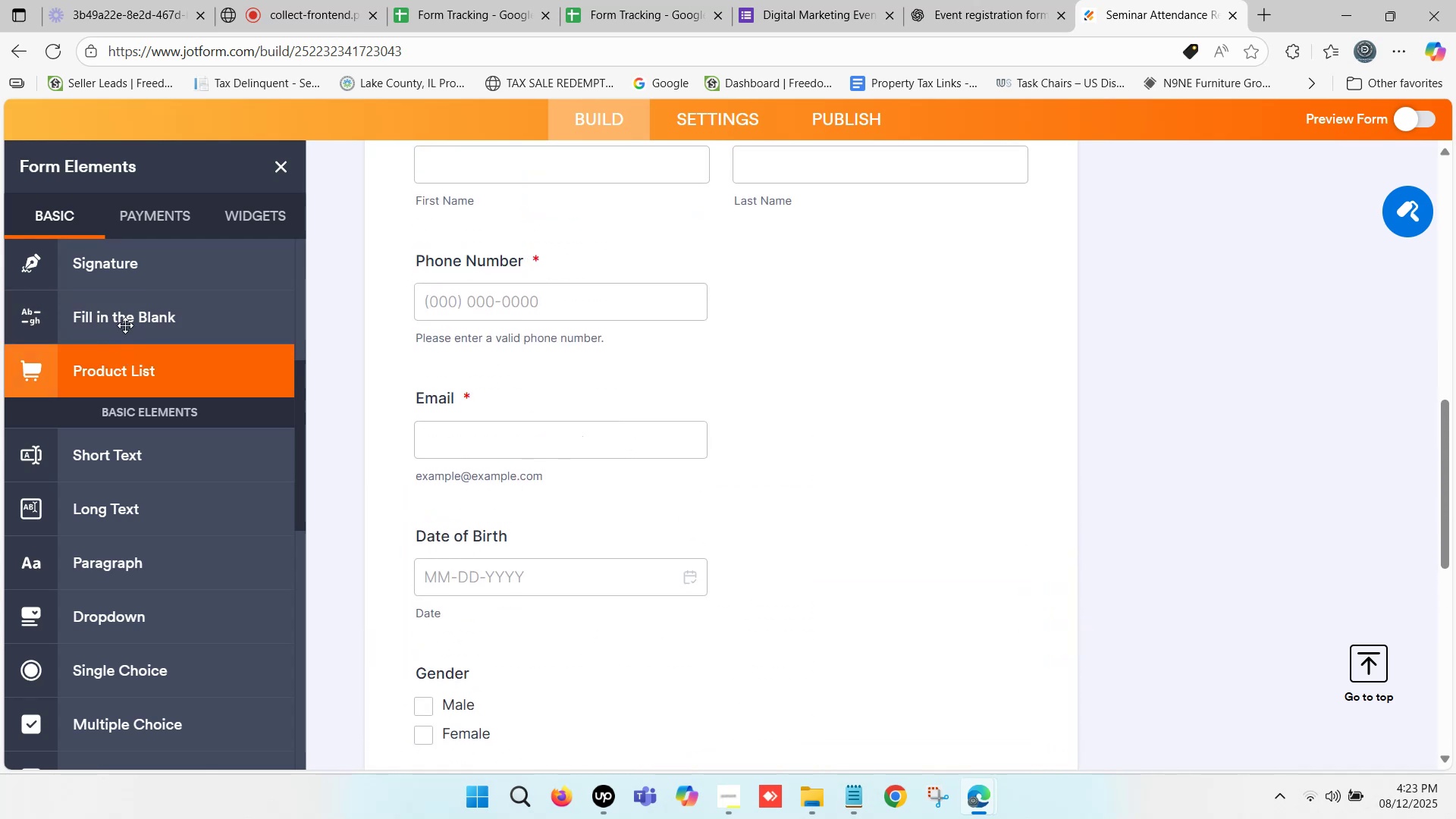 
left_click([58, 212])
 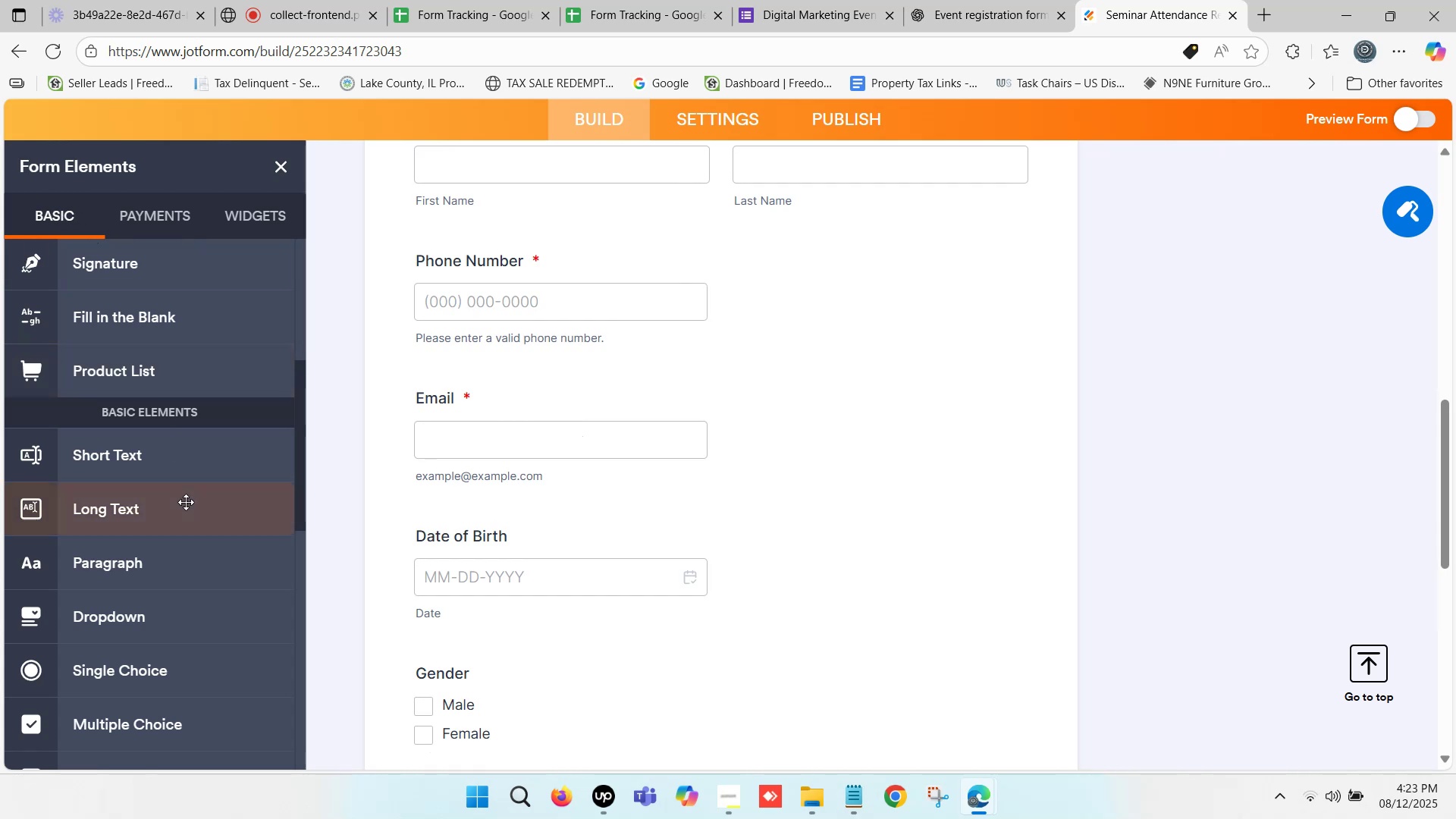 
scroll: coordinate [145, 453], scroll_direction: up, amount: 3.0
 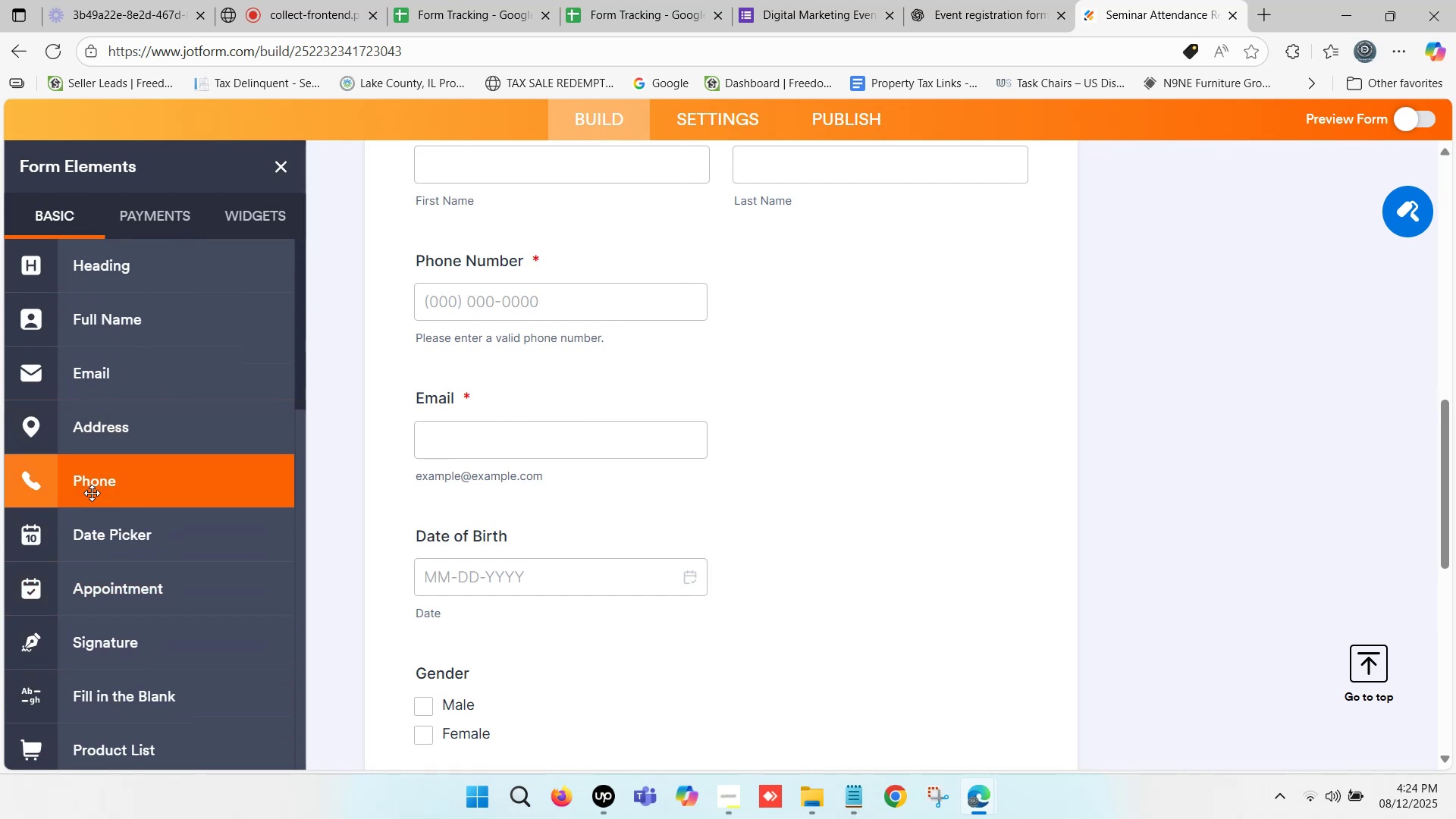 
left_click_drag(start_coordinate=[111, 477], to_coordinate=[518, 378])
 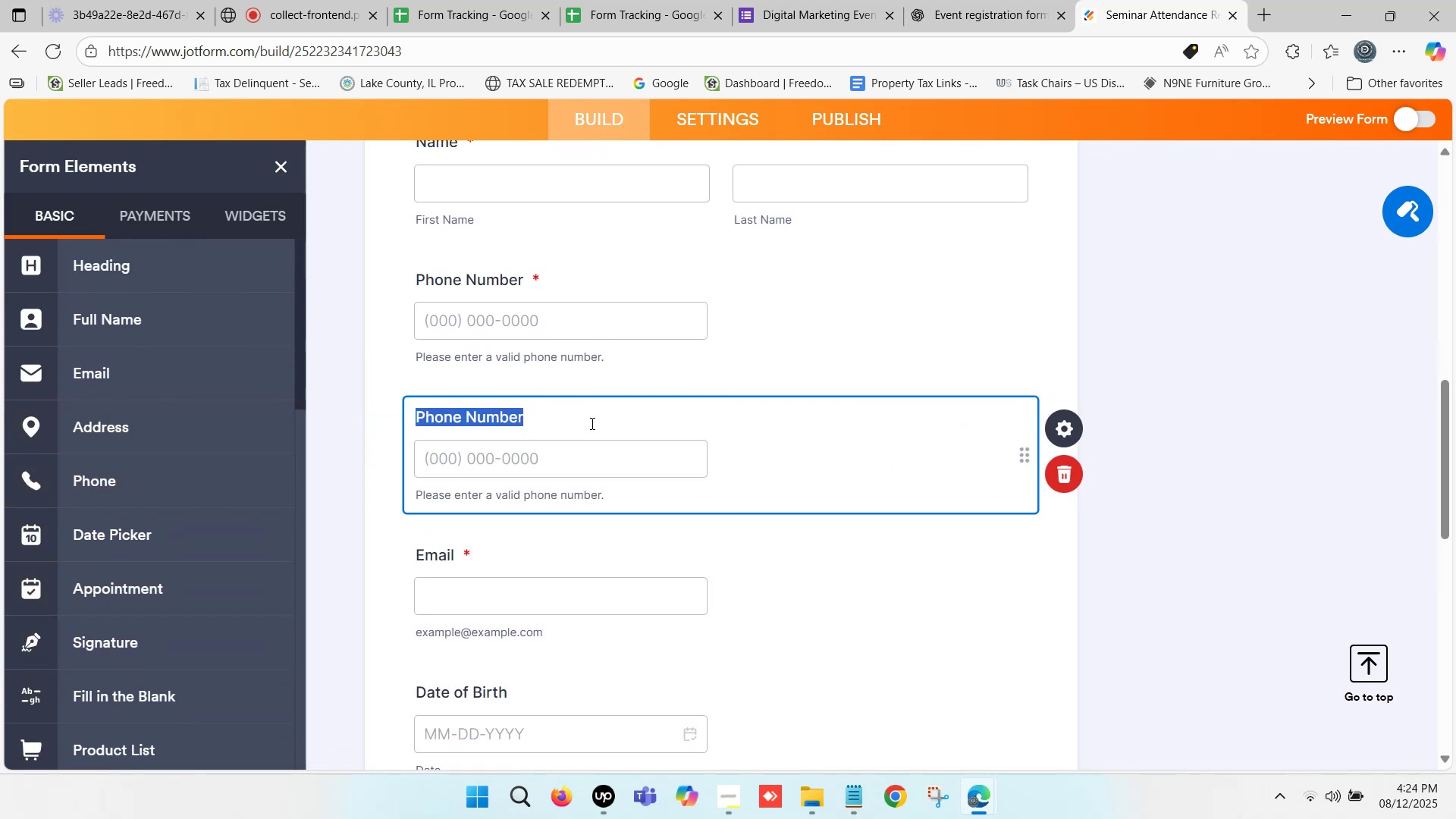 
type(Fax)
 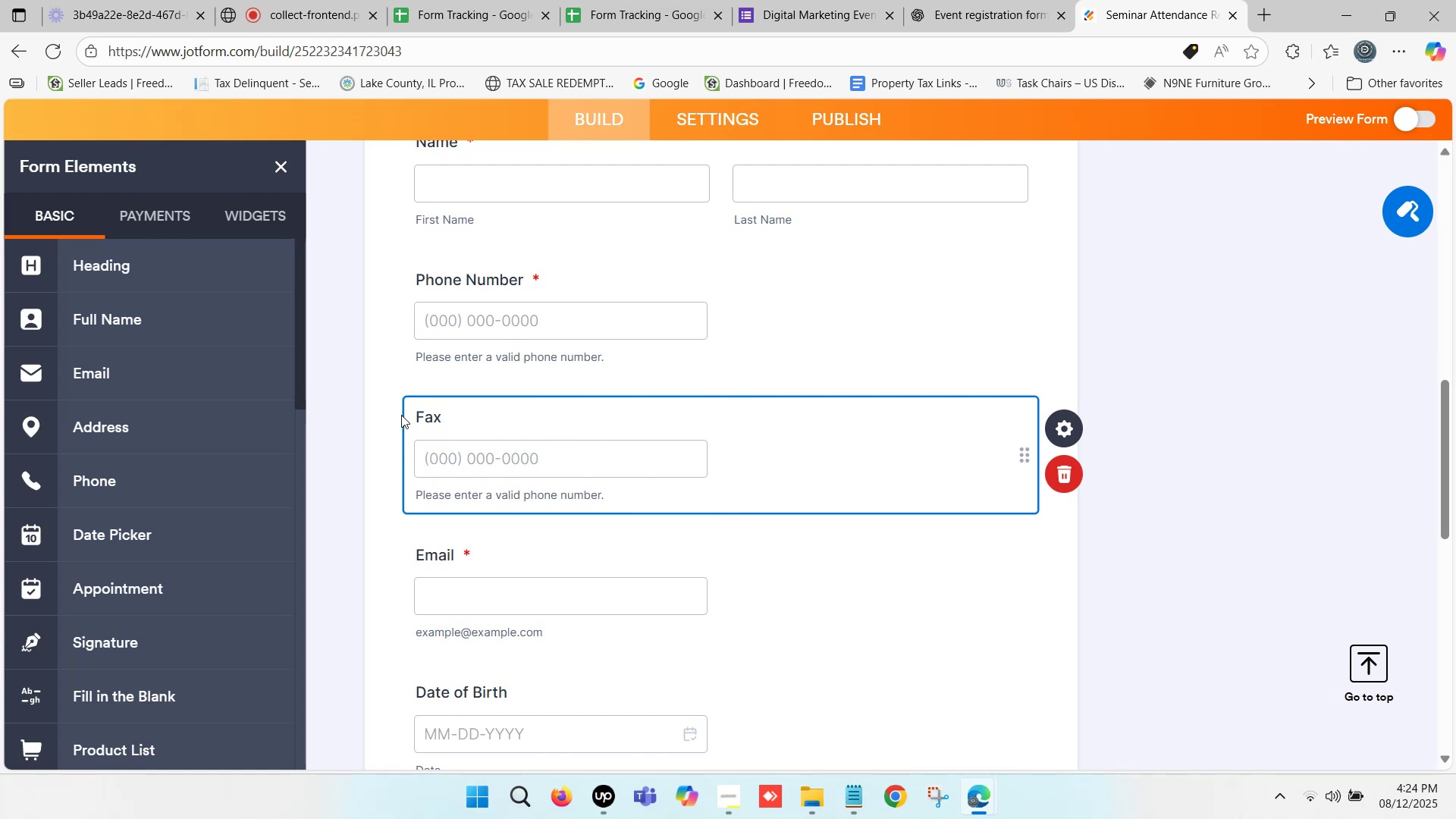 
wait(6.7)
 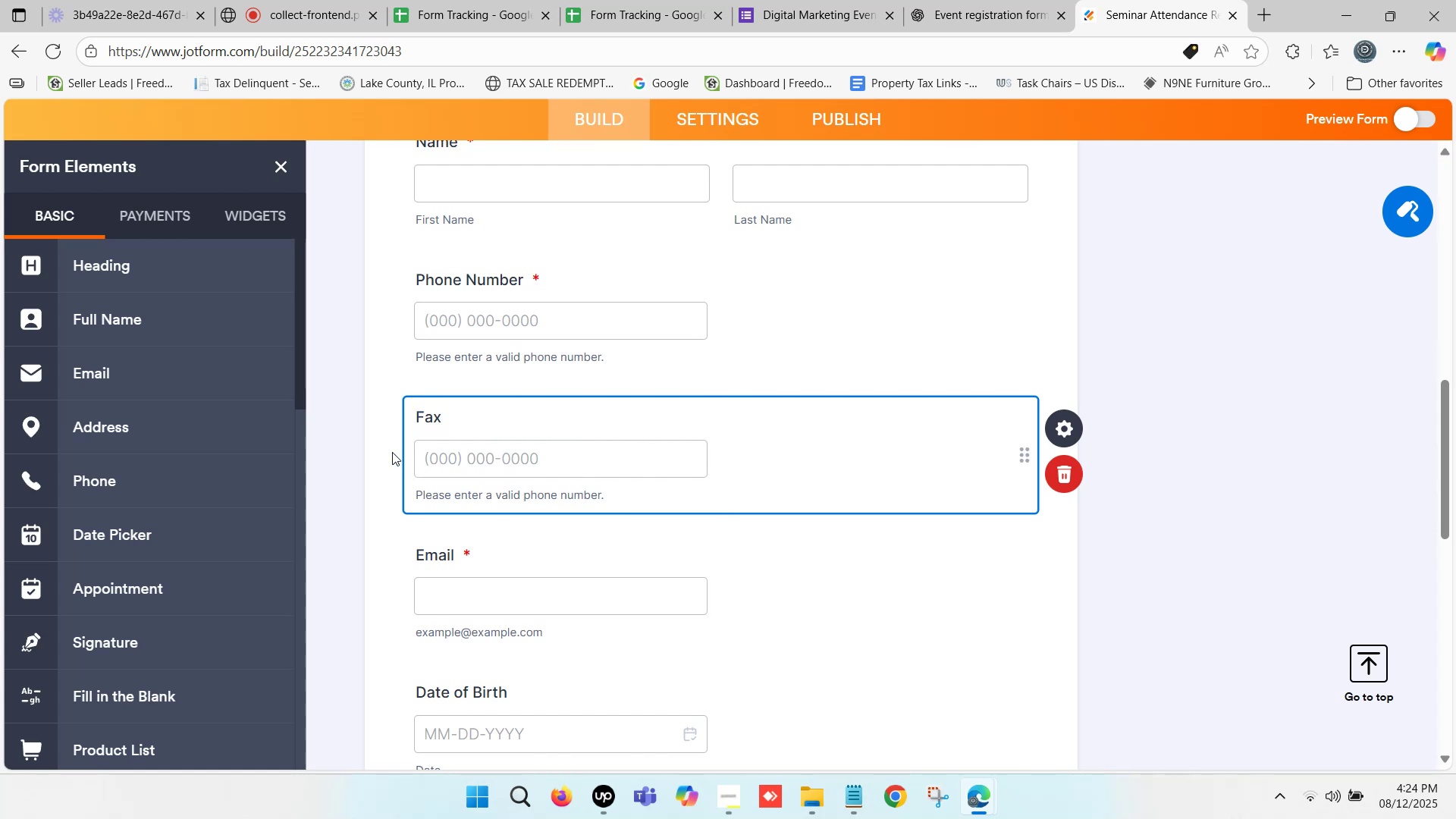 
scroll: coordinate [403, 408], scroll_direction: up, amount: 1.0
 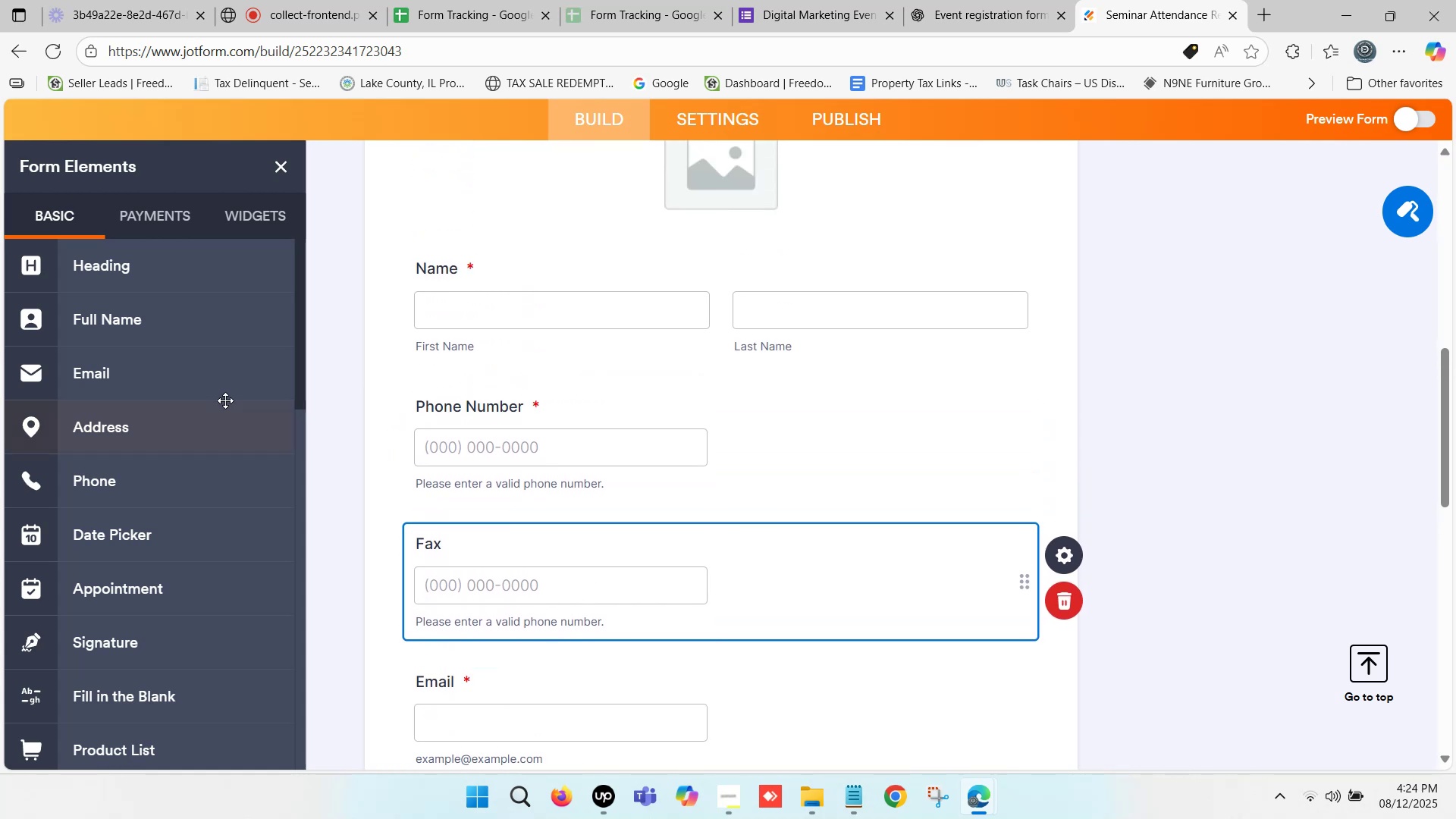 
left_click_drag(start_coordinate=[135, 422], to_coordinate=[548, 424])
 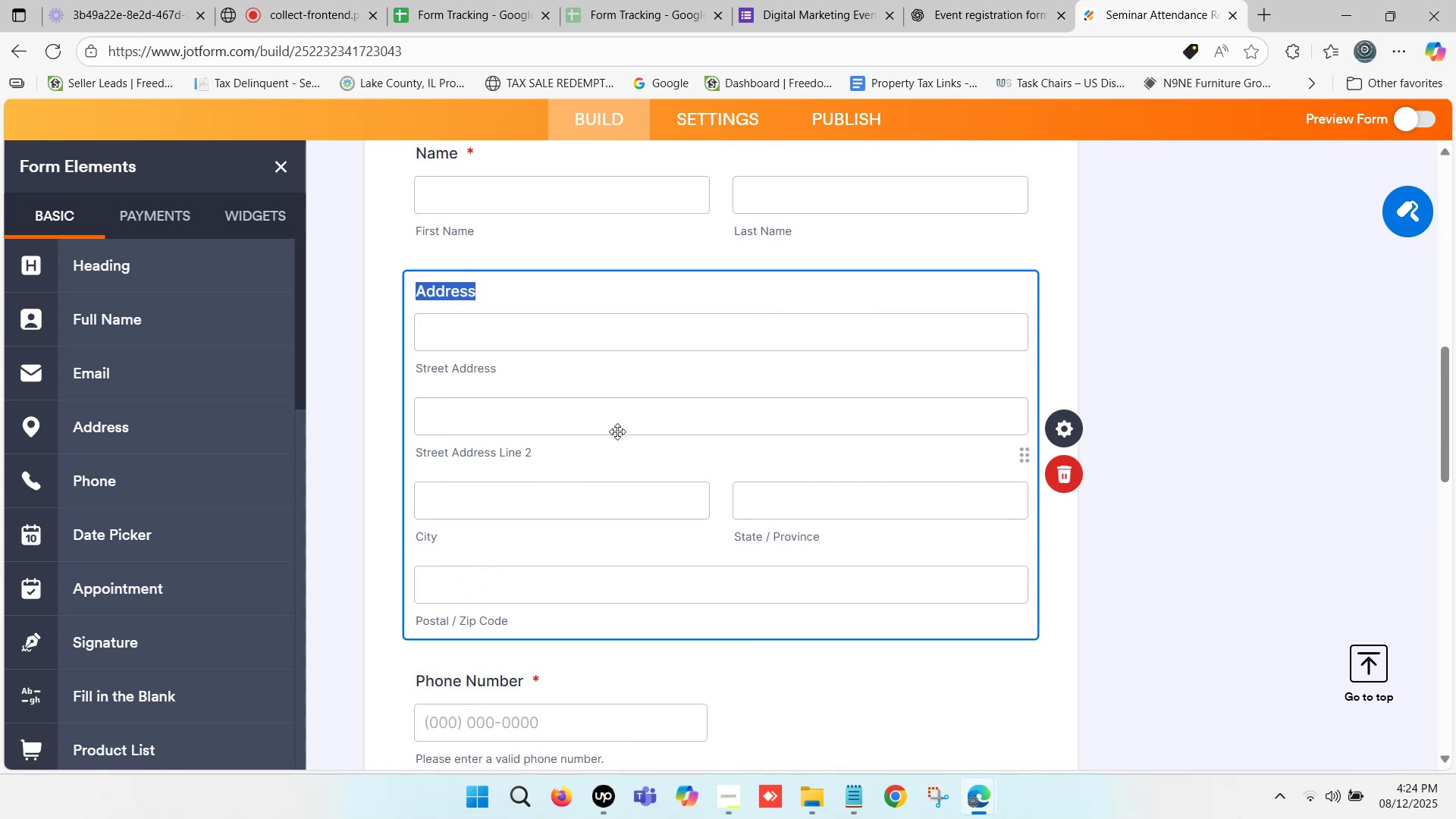 
wait(6.01)
 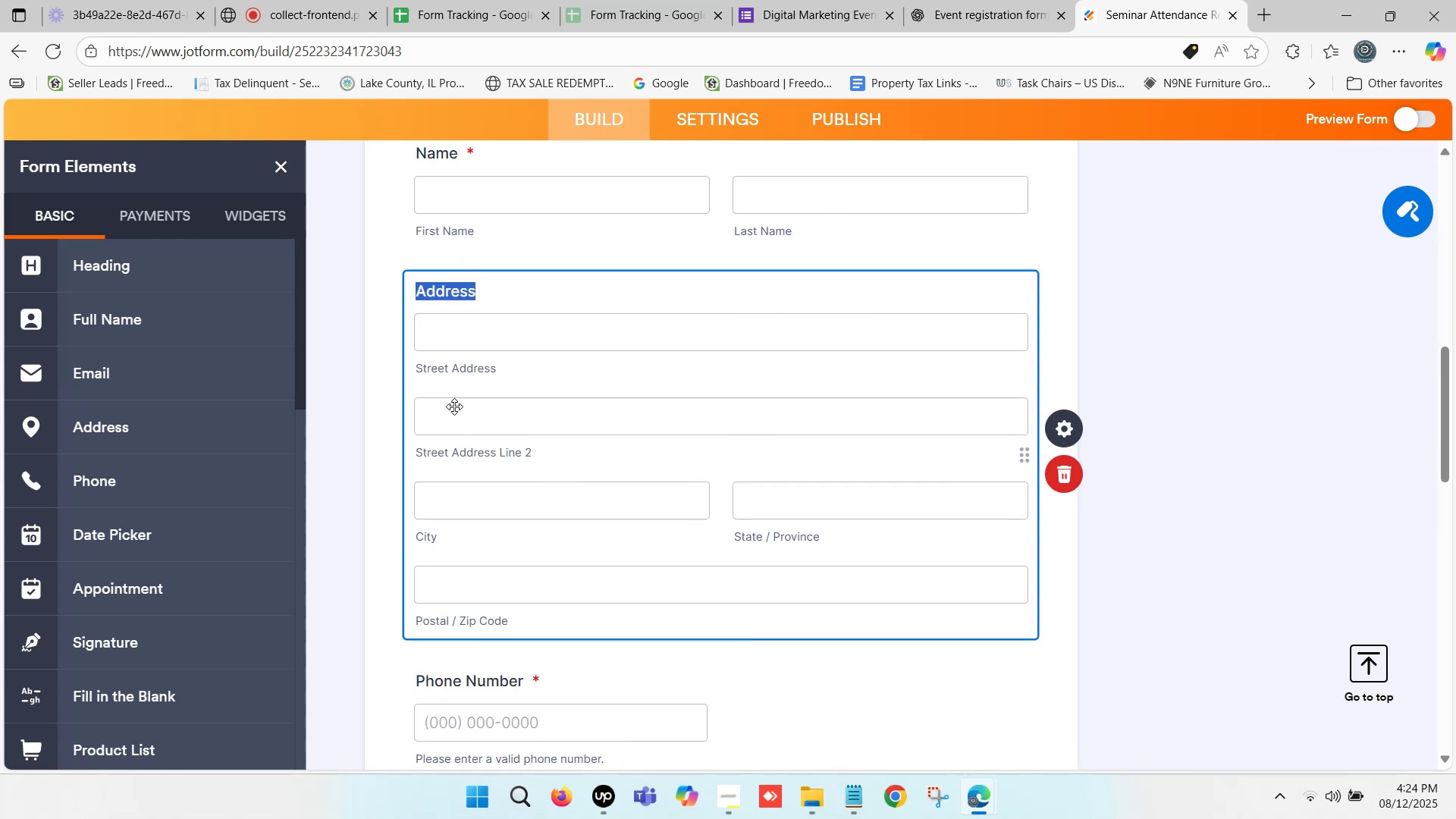 
left_click([1260, 452])
 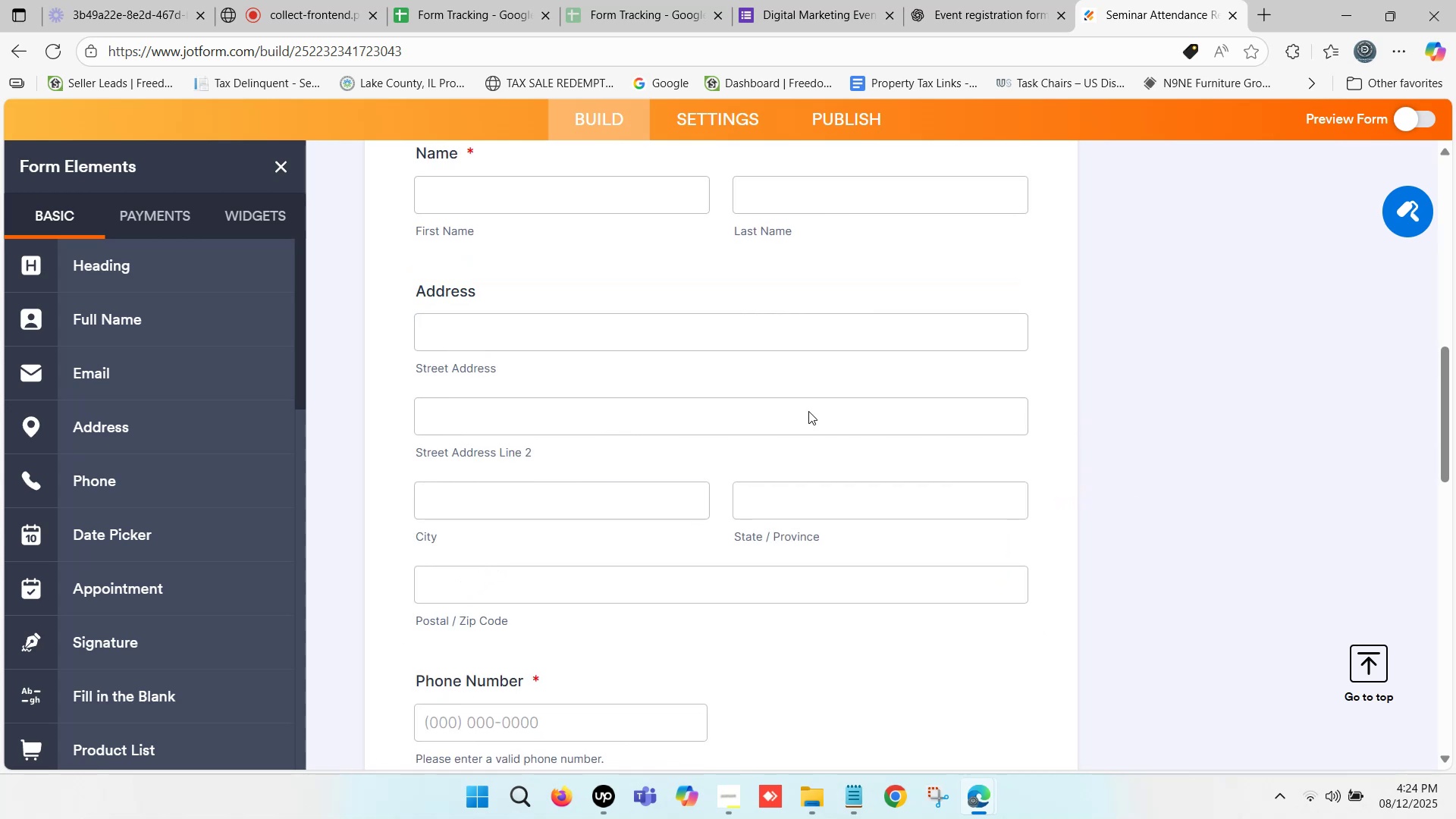 
scroll: coordinate [613, 411], scroll_direction: up, amount: 1.0
 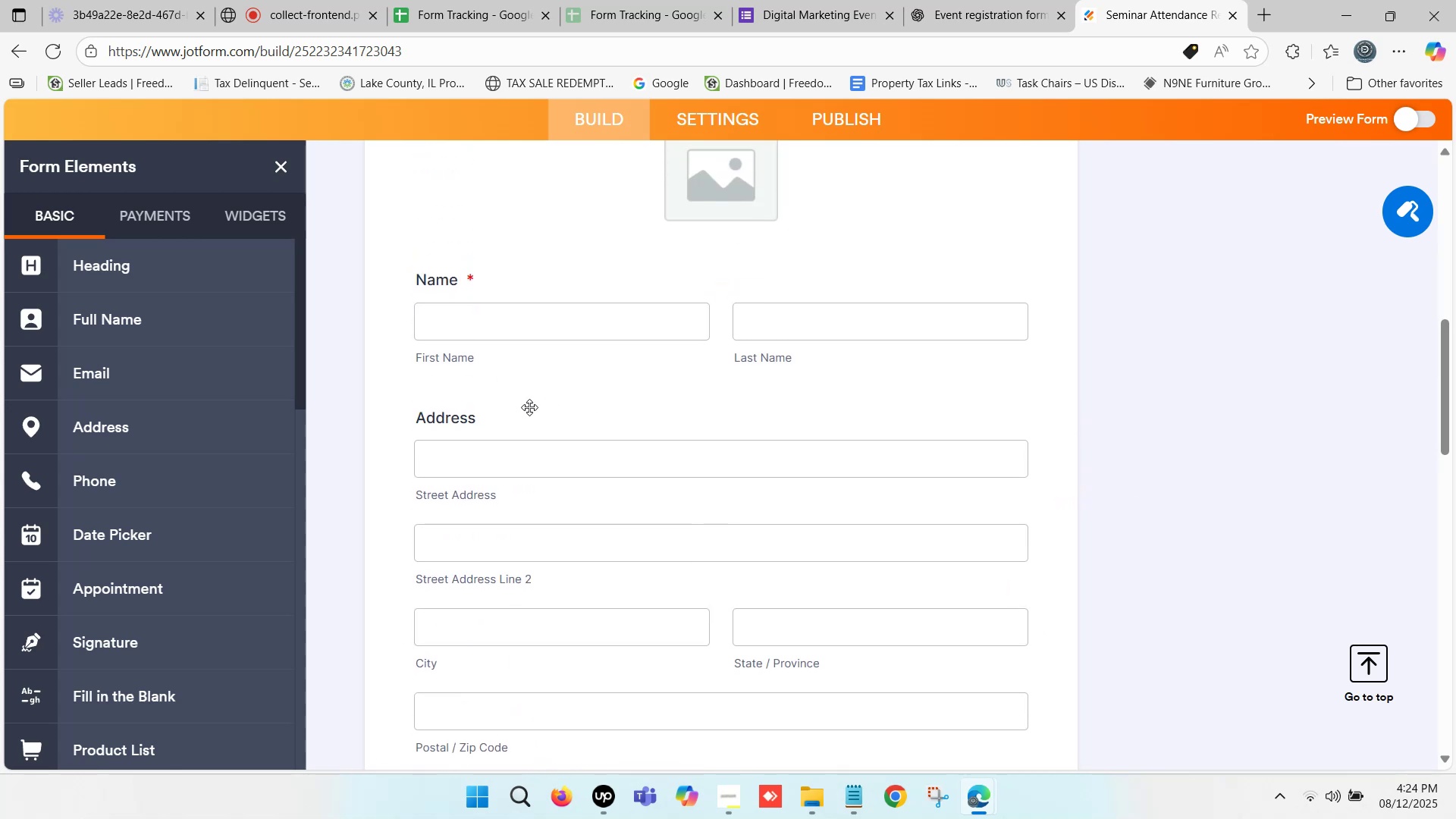 
scroll: coordinate [537, 470], scroll_direction: down, amount: 3.0
 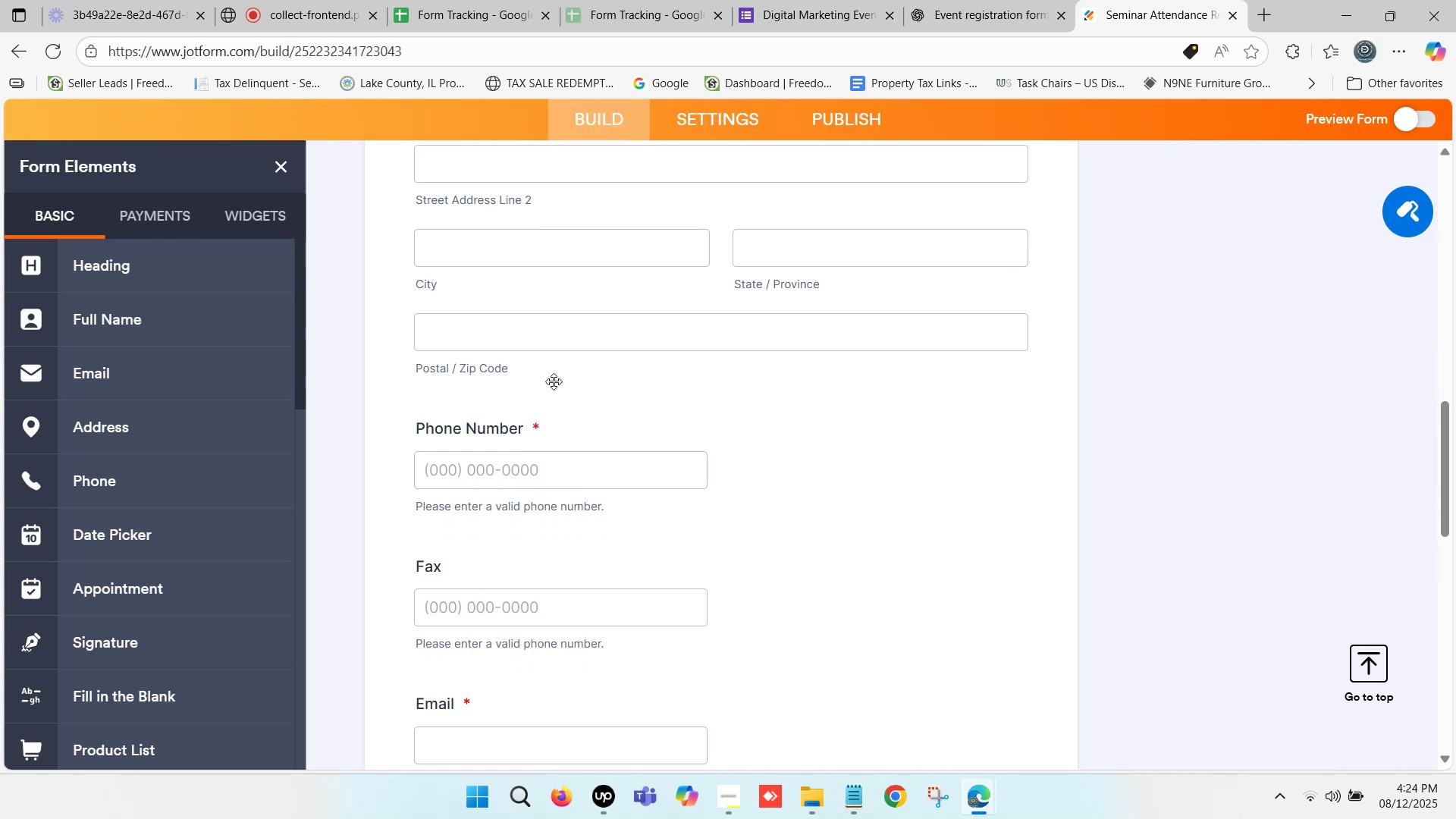 
scroll: coordinate [554, 378], scroll_direction: up, amount: 1.0
 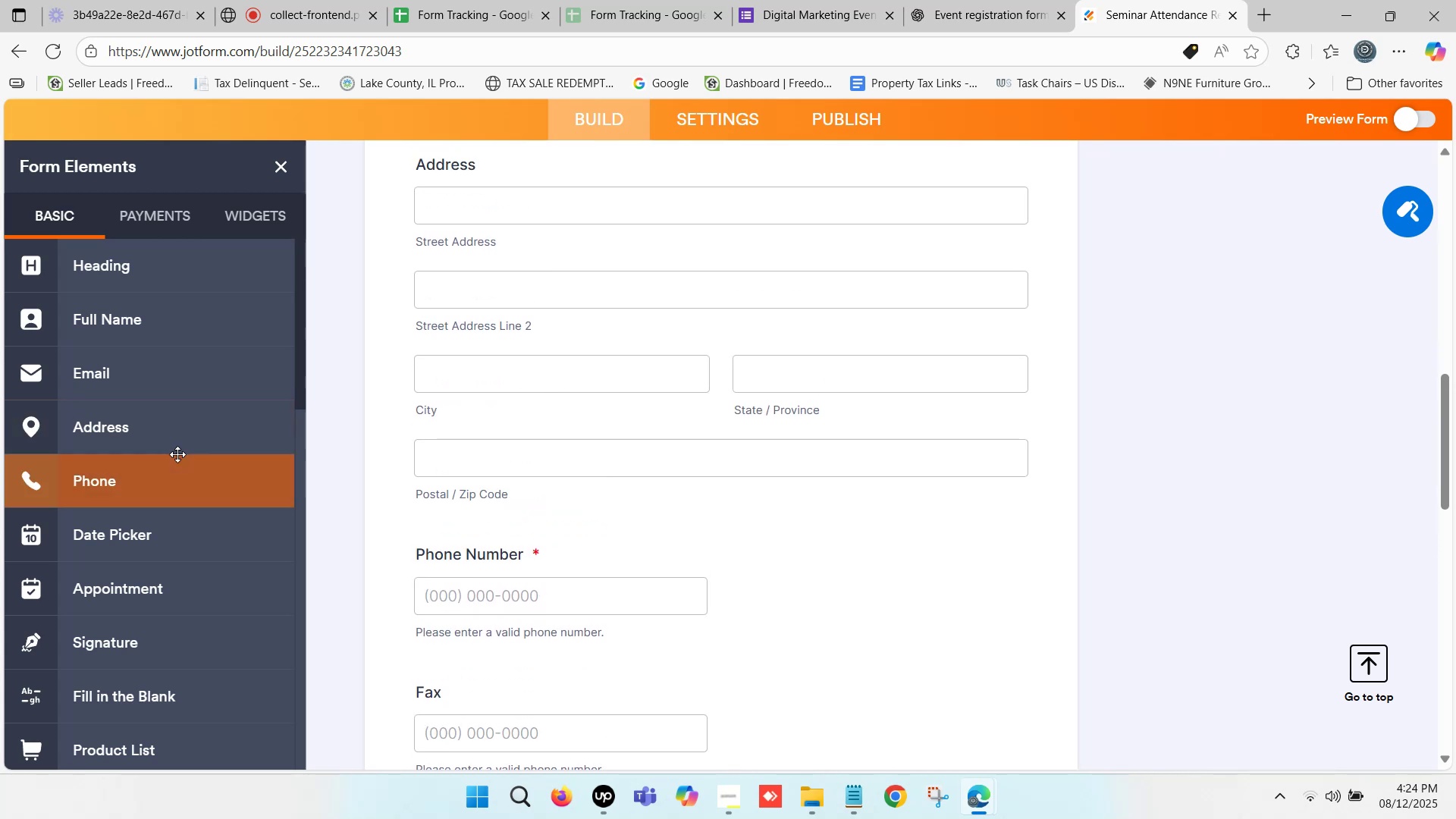 
scroll: coordinate [655, 460], scroll_direction: down, amount: 10.0
 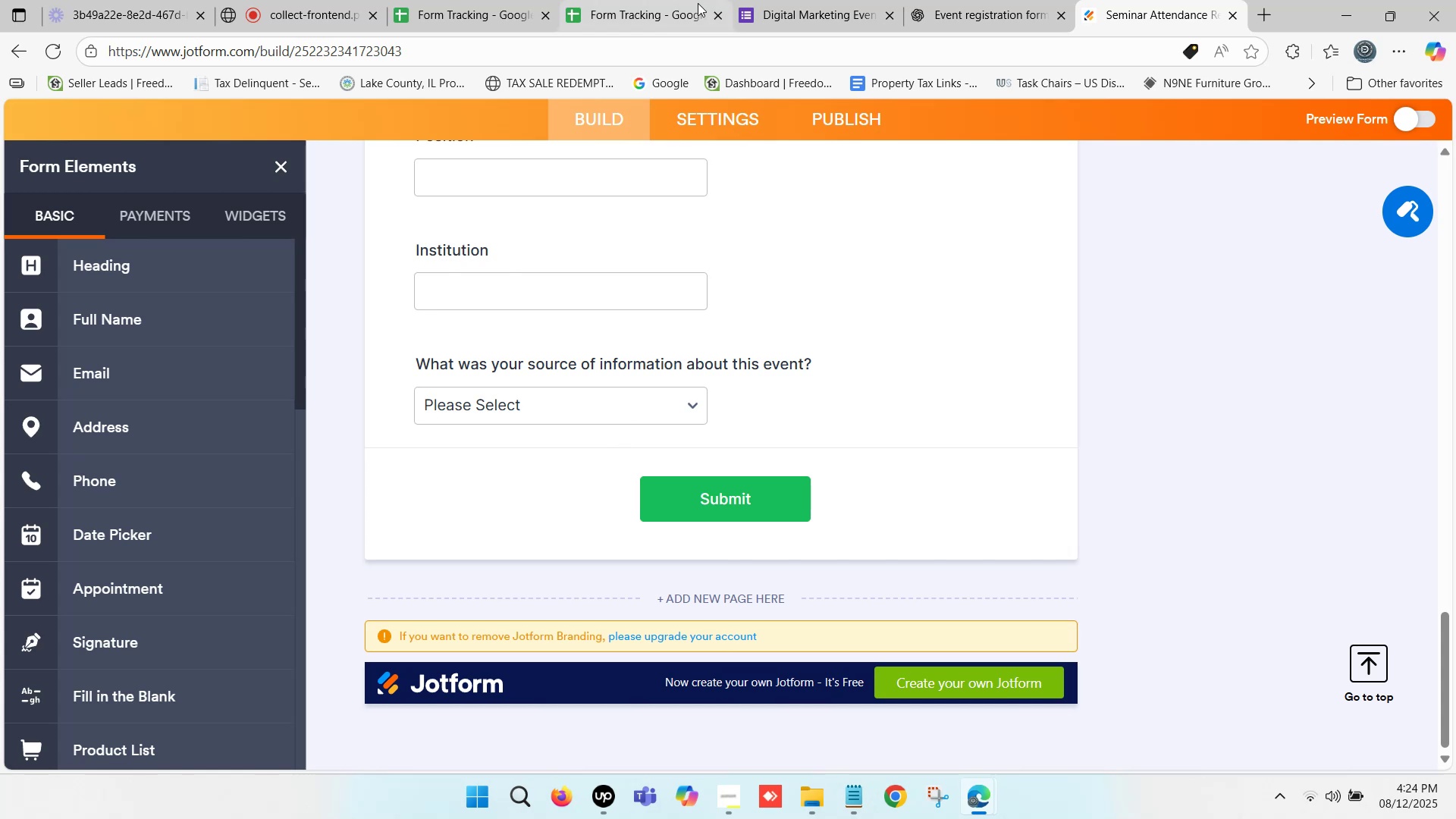 
left_click([822, 0])
 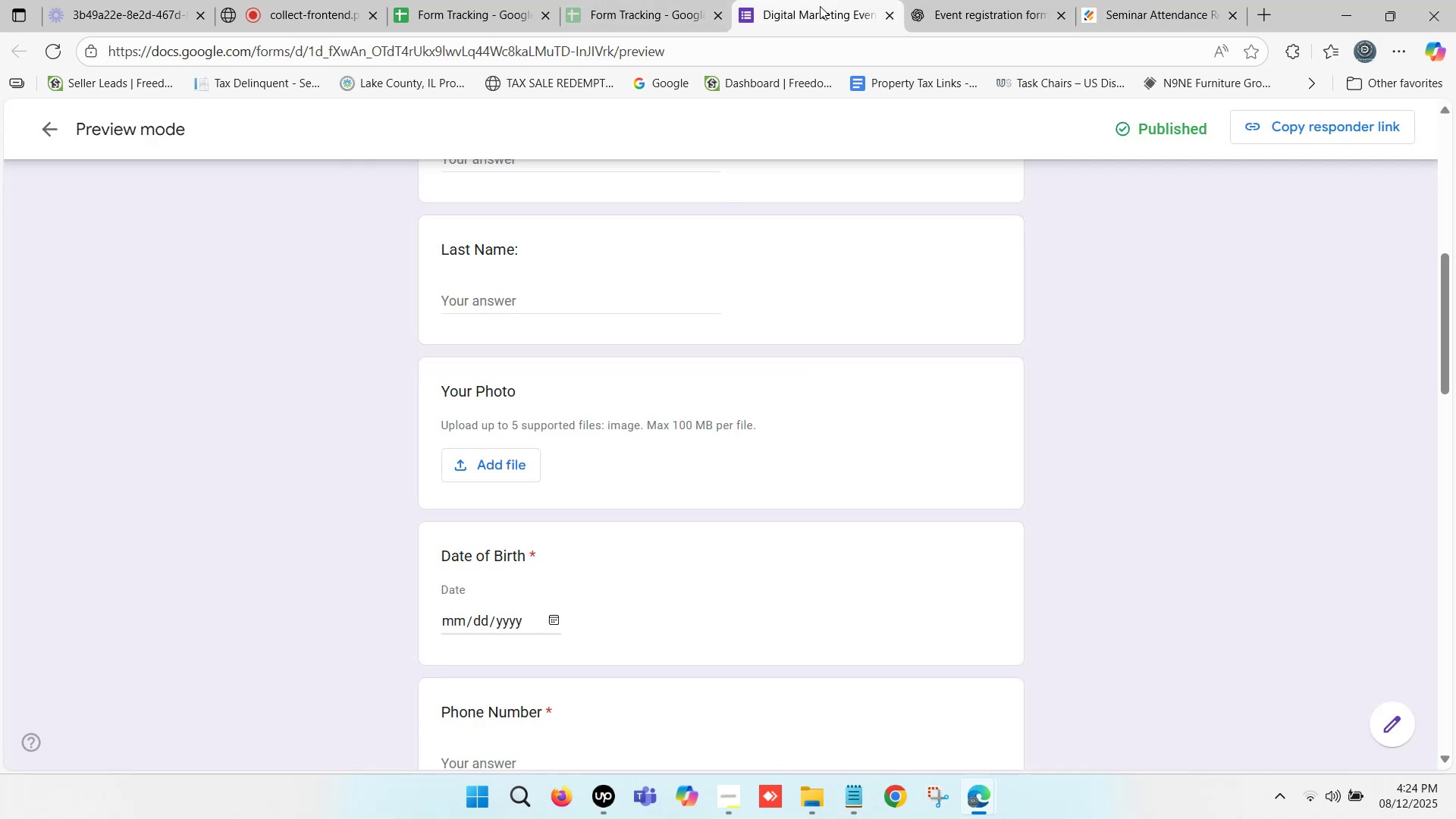 
scroll: coordinate [759, 422], scroll_direction: down, amount: 9.0
 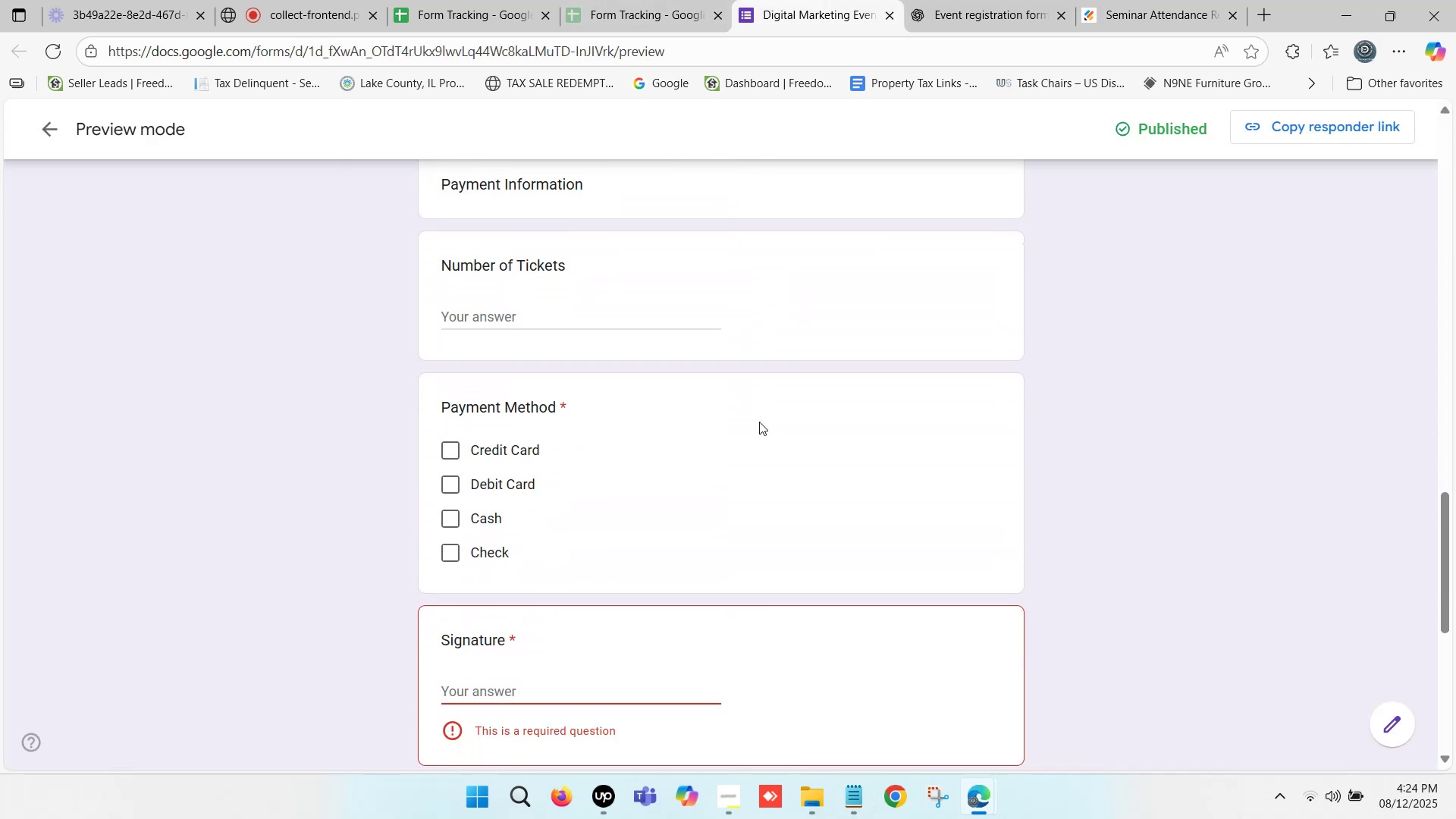 
scroll: coordinate [759, 422], scroll_direction: up, amount: 1.0
 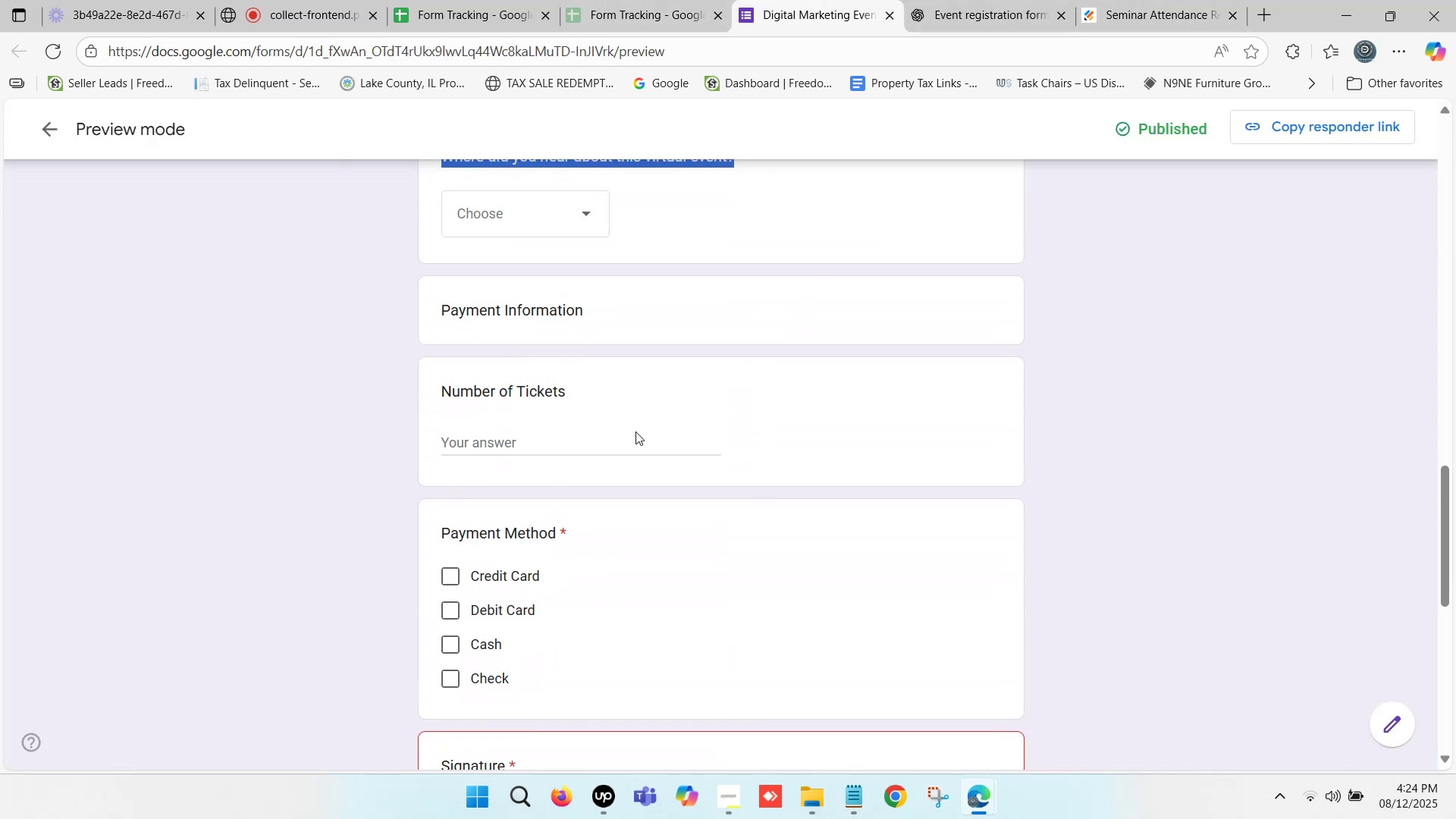 
left_click_drag(start_coordinate=[567, 390], to_coordinate=[436, 389])
 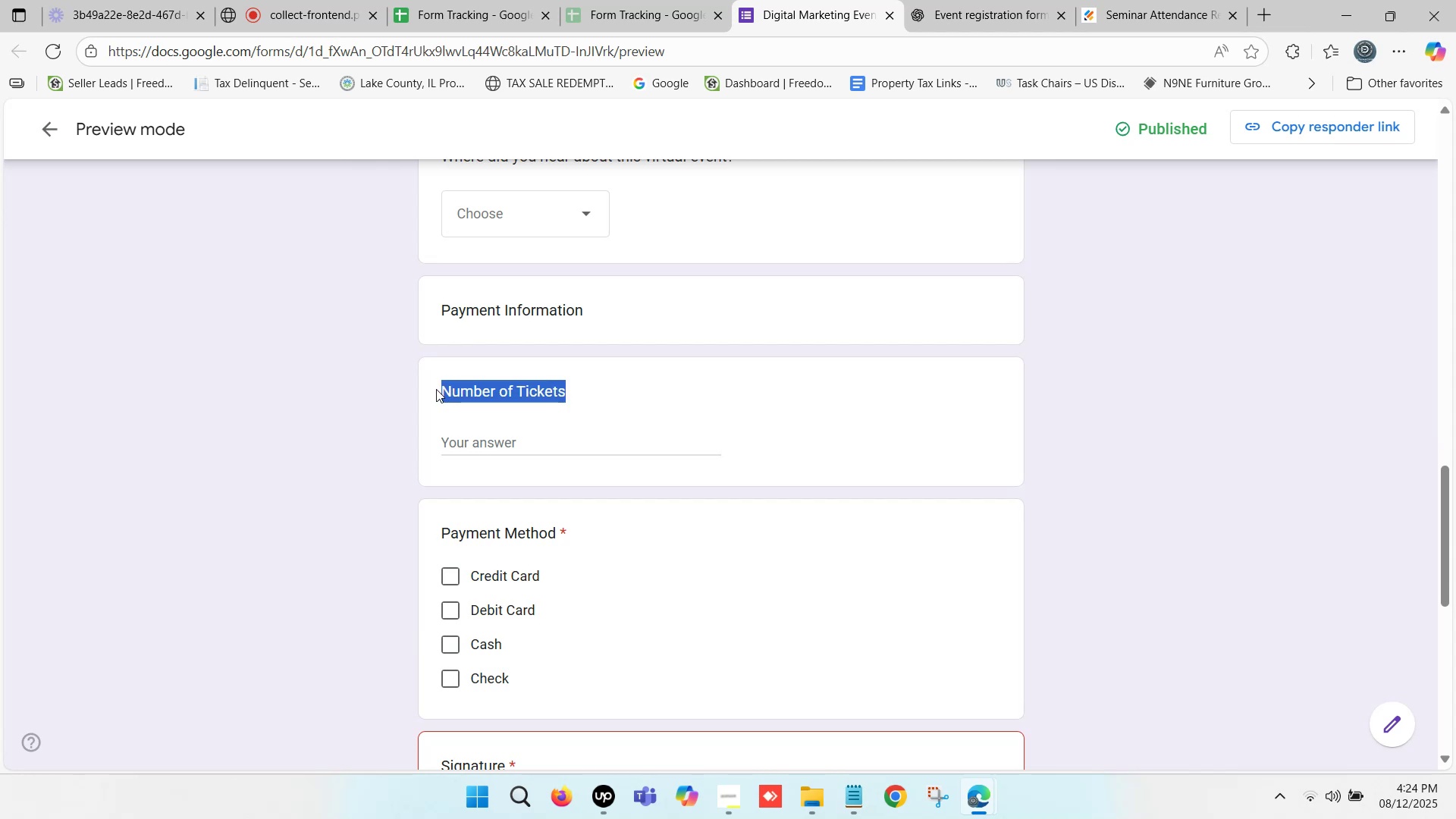 
key(Control+C)
 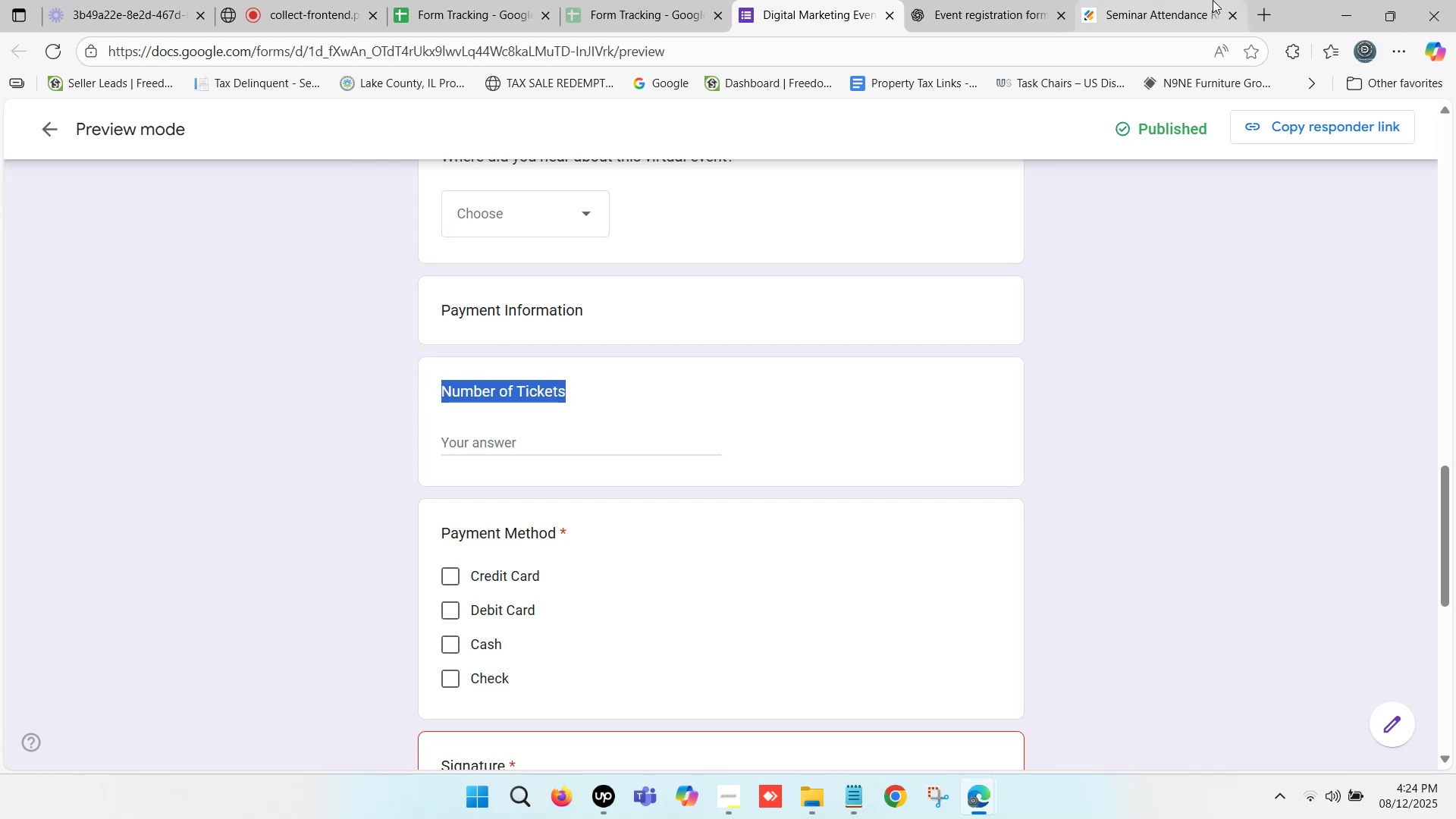 
left_click([1132, 0])
 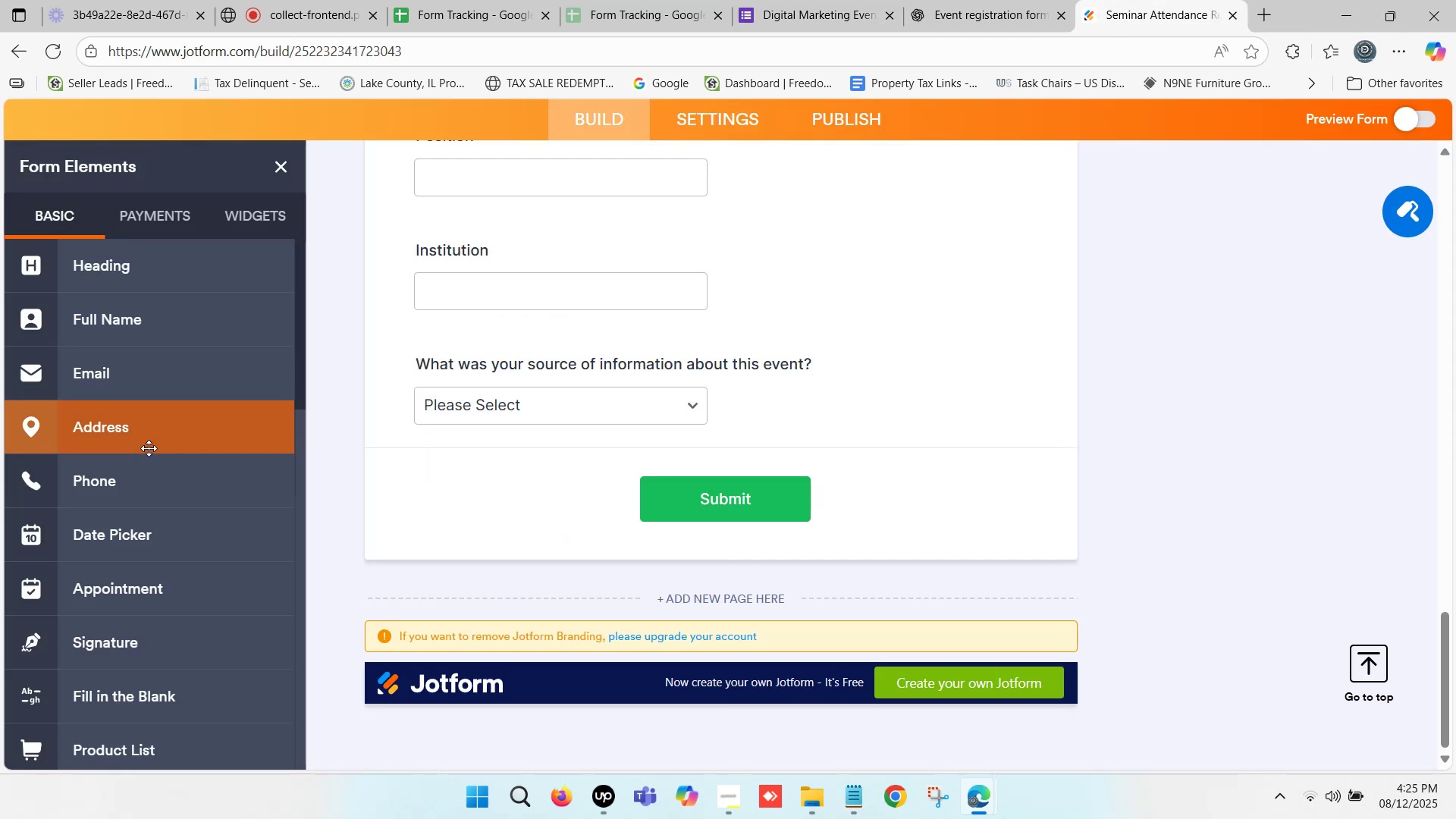 
scroll: coordinate [127, 442], scroll_direction: down, amount: 3.0
 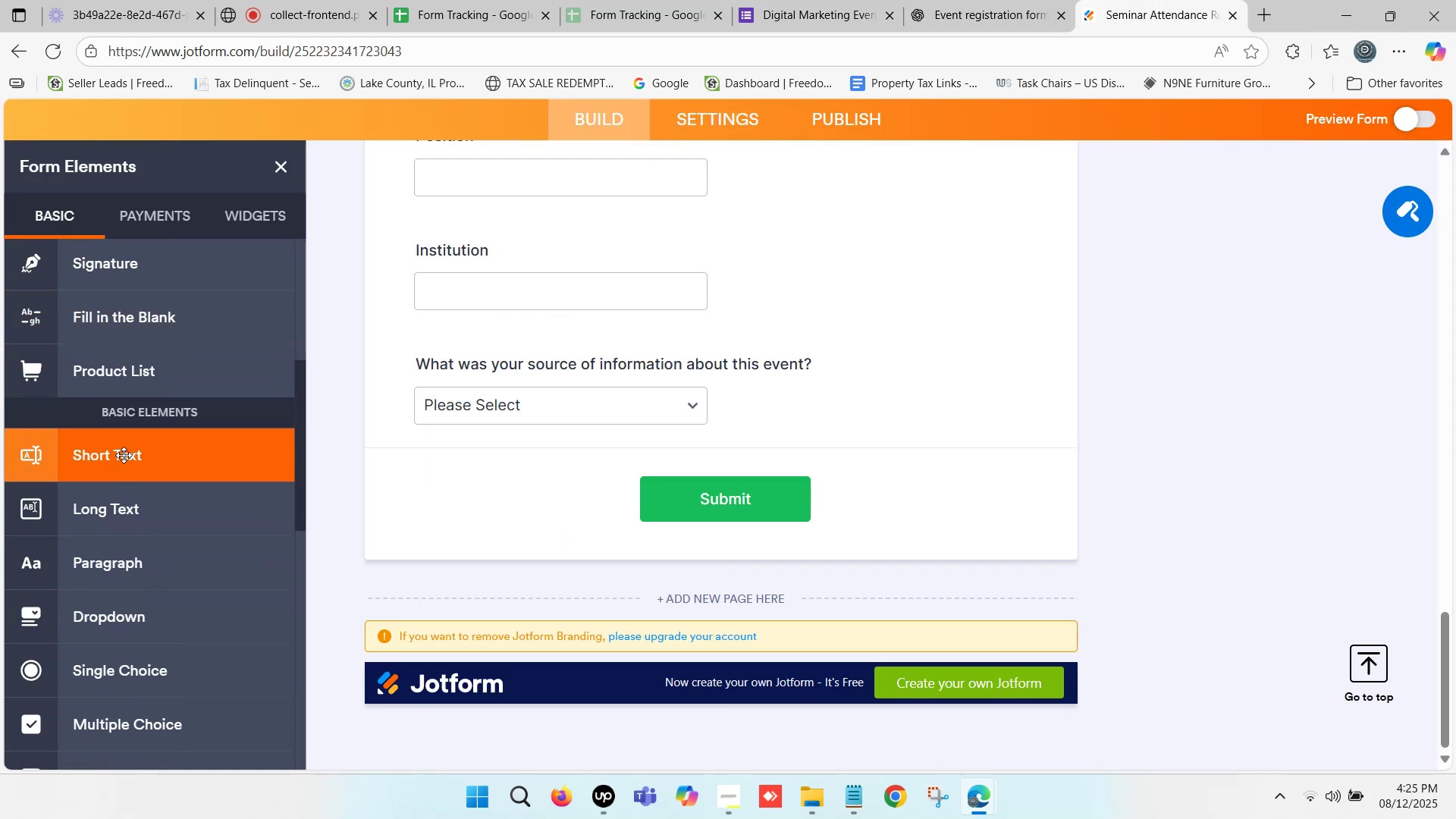 
left_click_drag(start_coordinate=[140, 452], to_coordinate=[526, 450])
 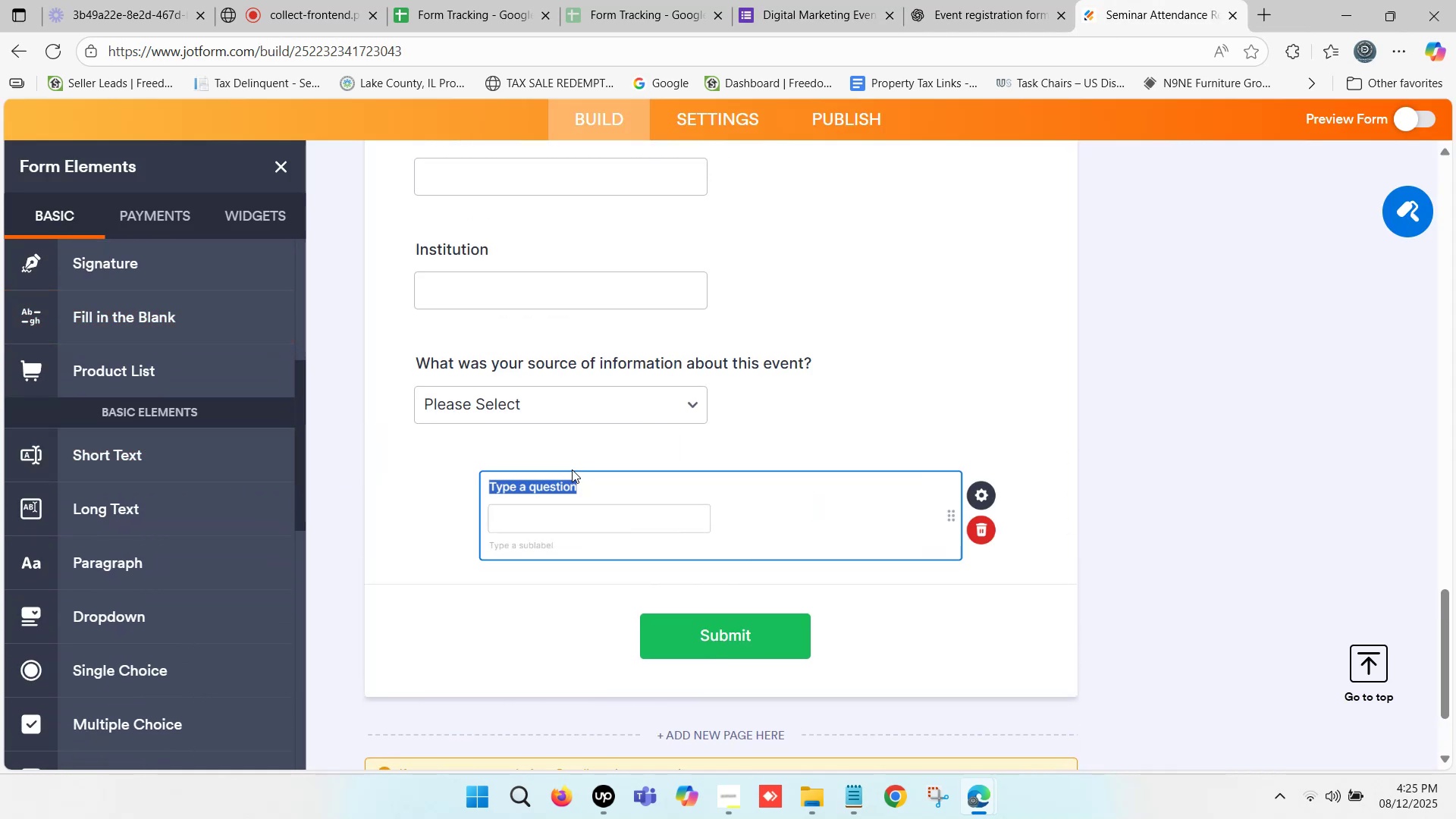 
key(Control+V)
 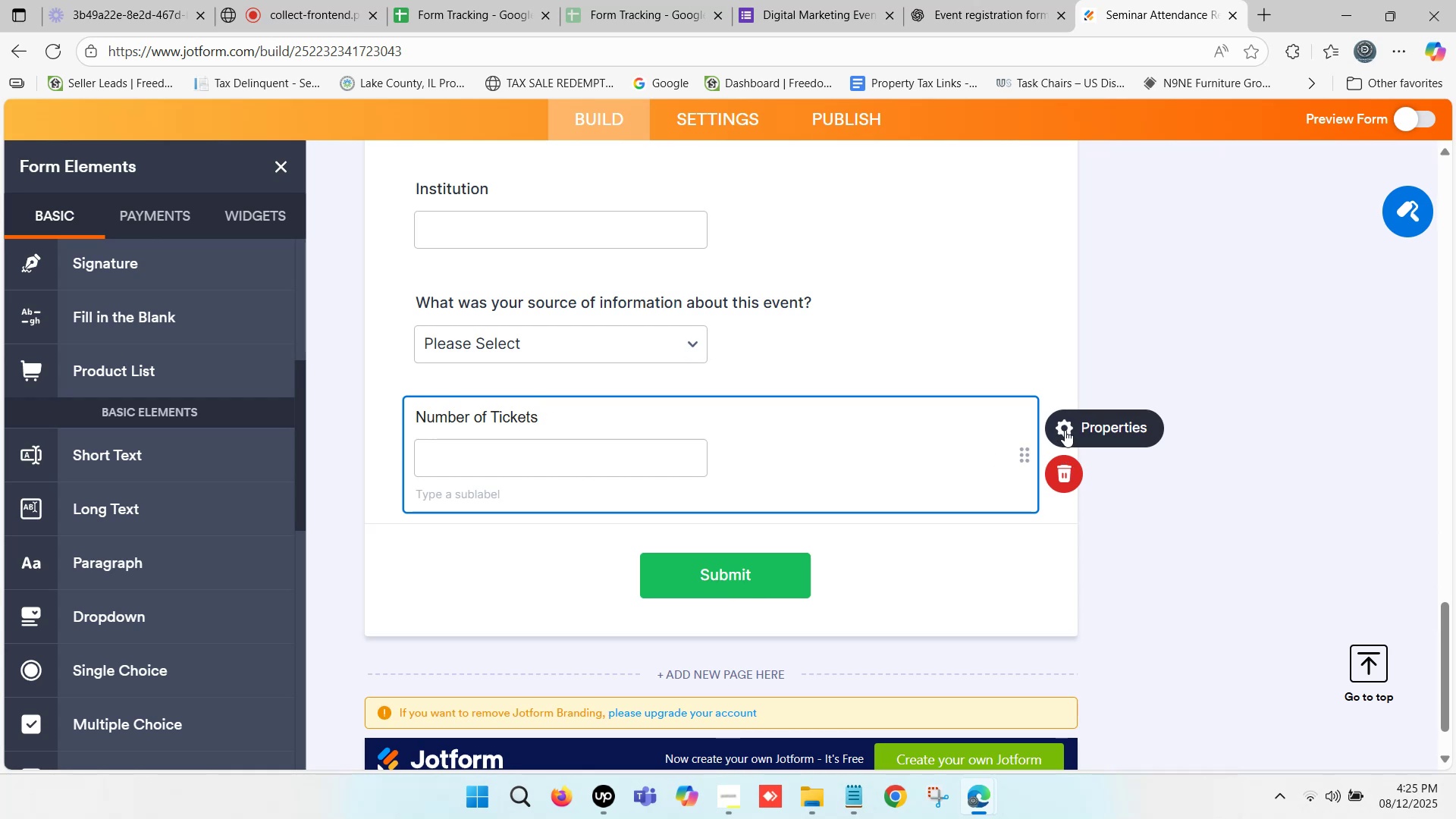 
left_click([1065, 430])
 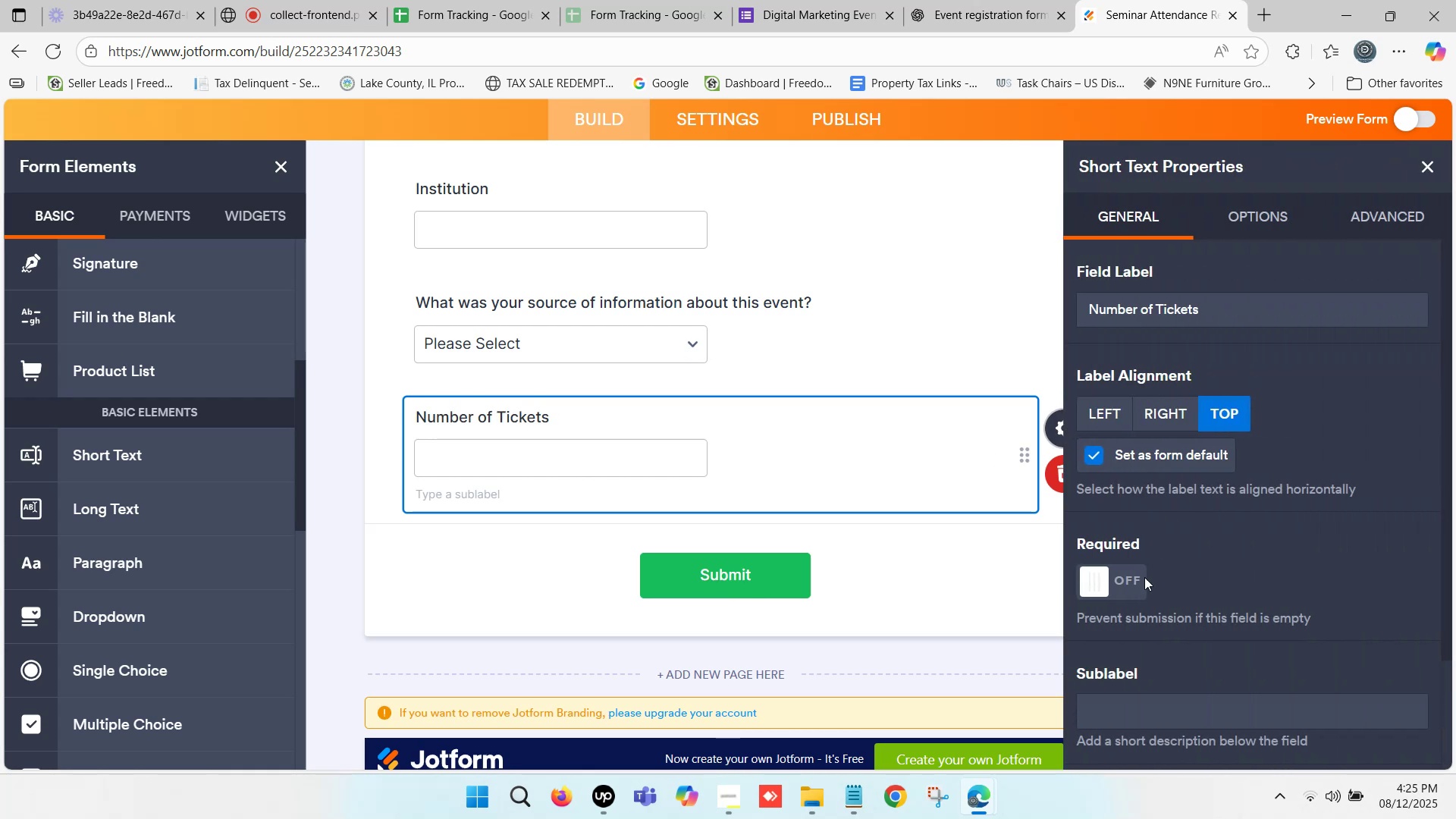 
left_click([1106, 581])
 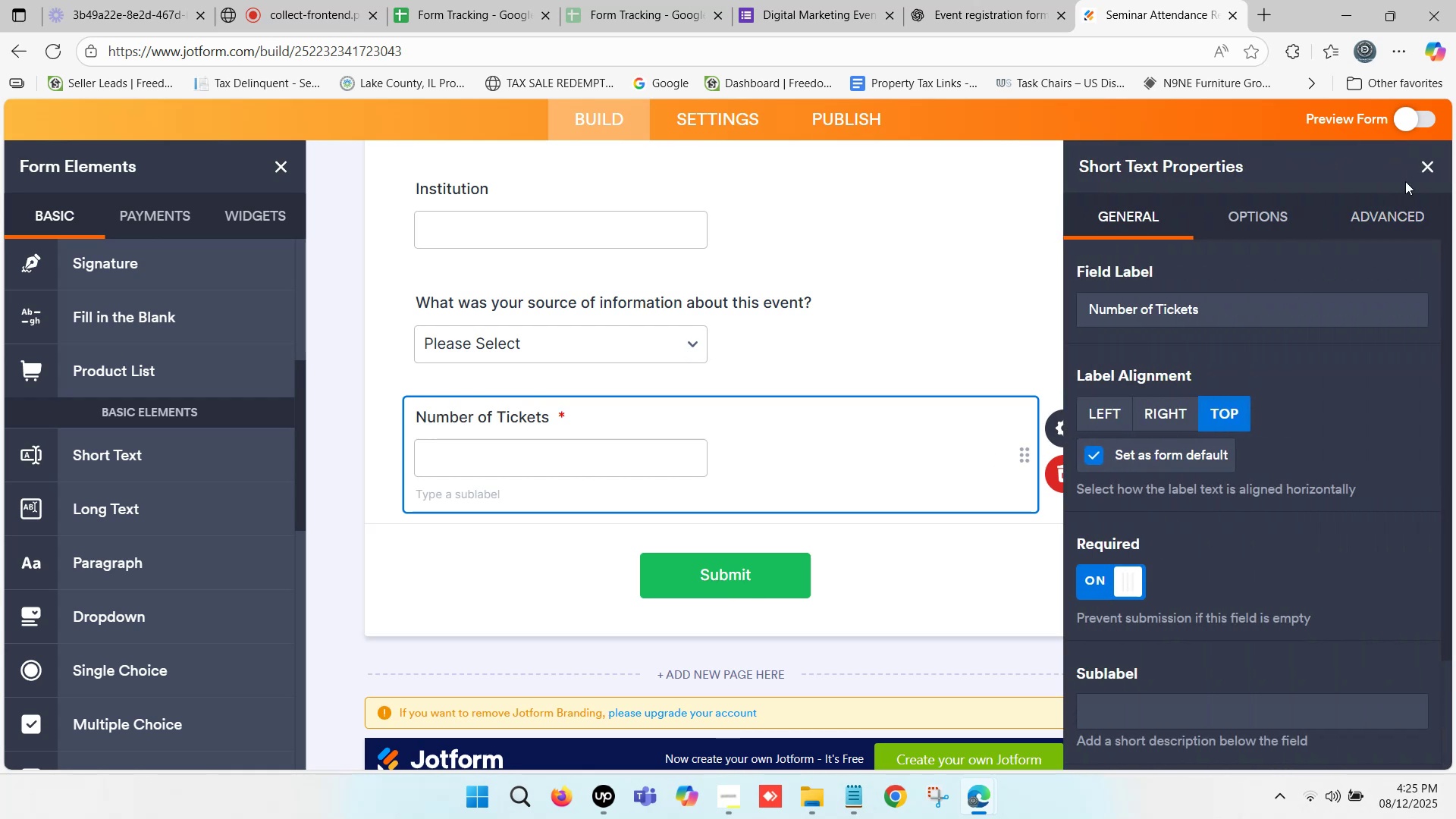 
left_click([1429, 168])
 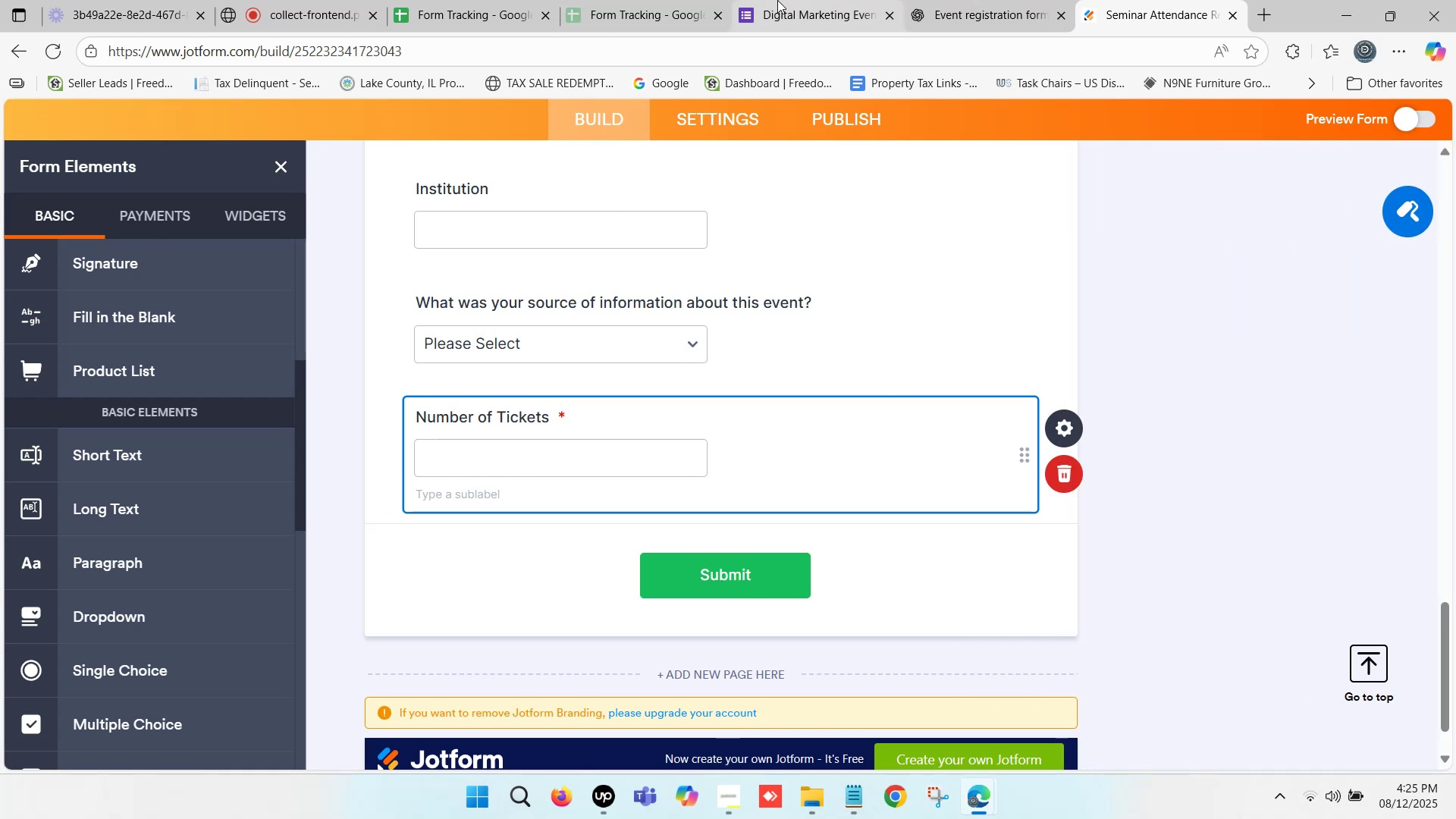 
scroll: coordinate [462, 510], scroll_direction: down, amount: 1.0
 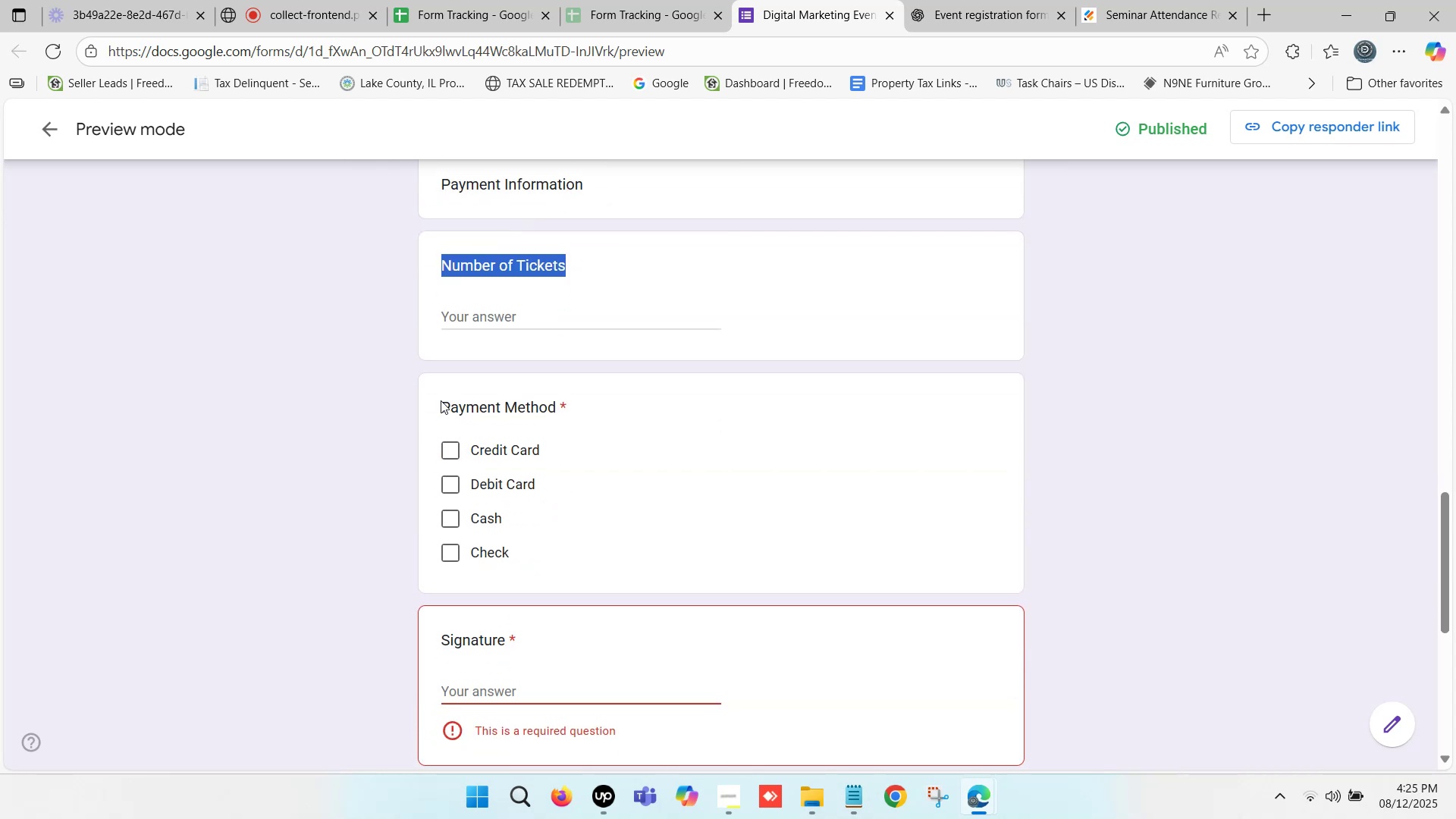 
left_click_drag(start_coordinate=[441, 400], to_coordinate=[553, 403])
 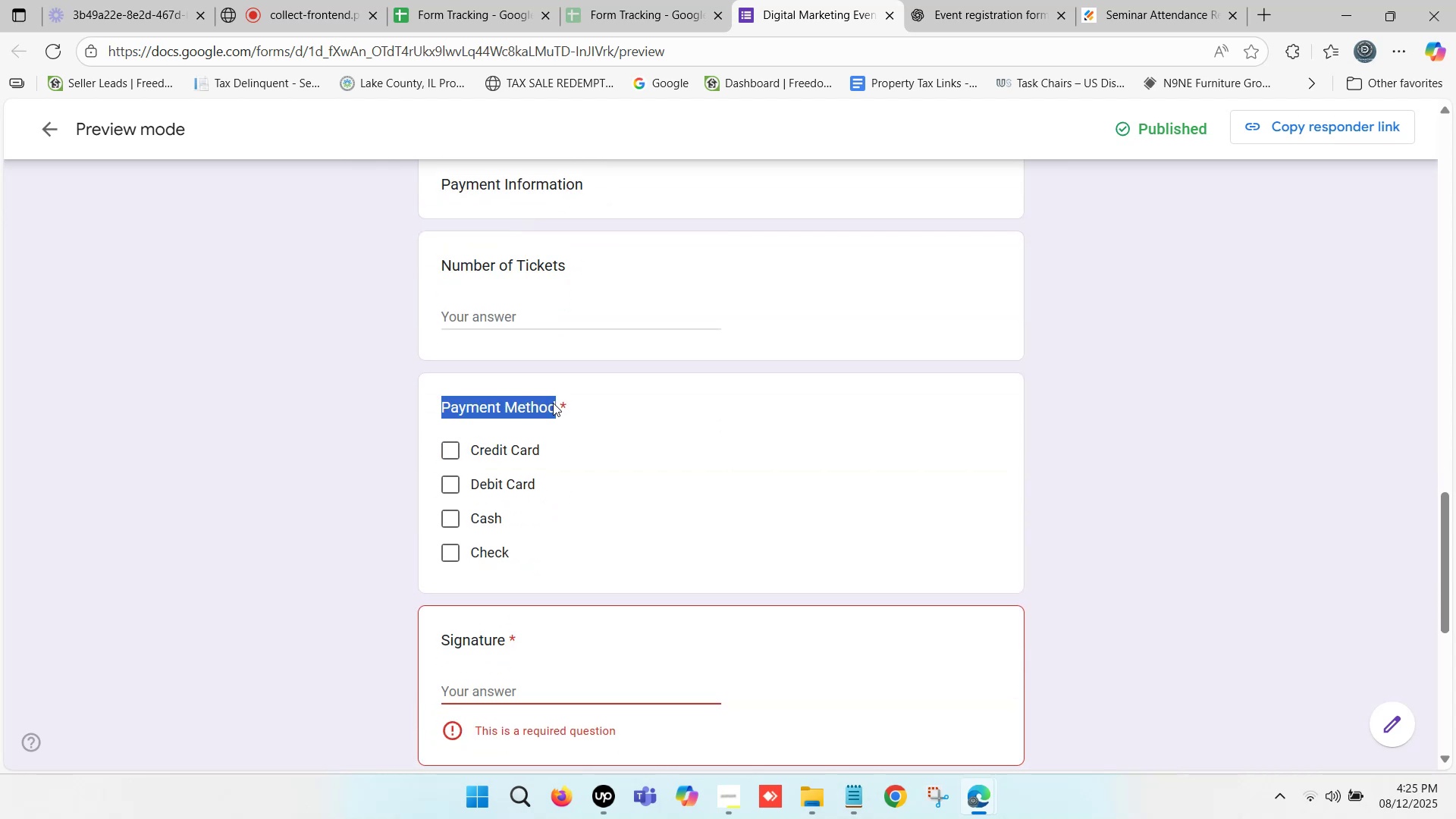 
key(Control+C)
 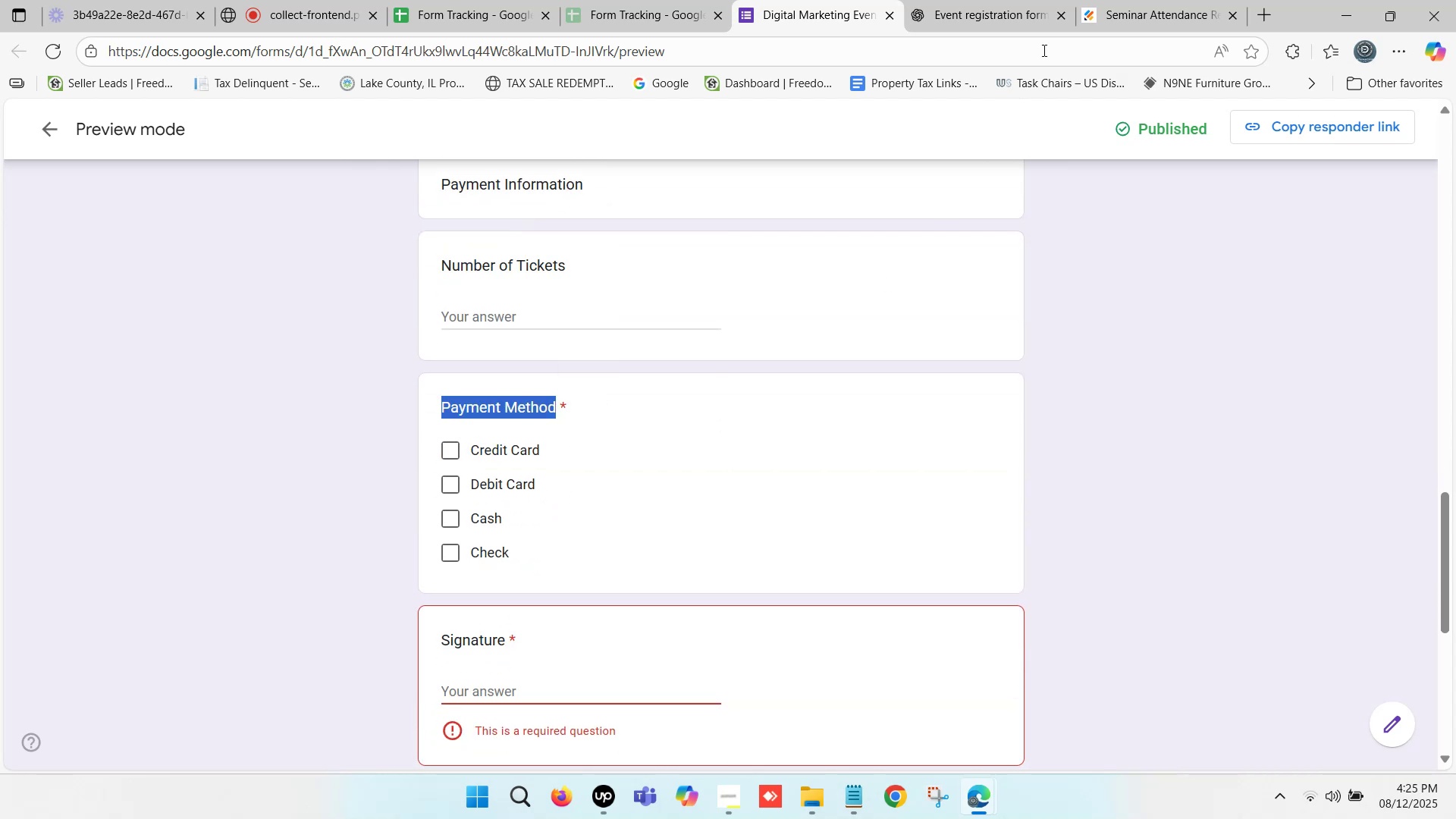 
left_click([1147, 0])
 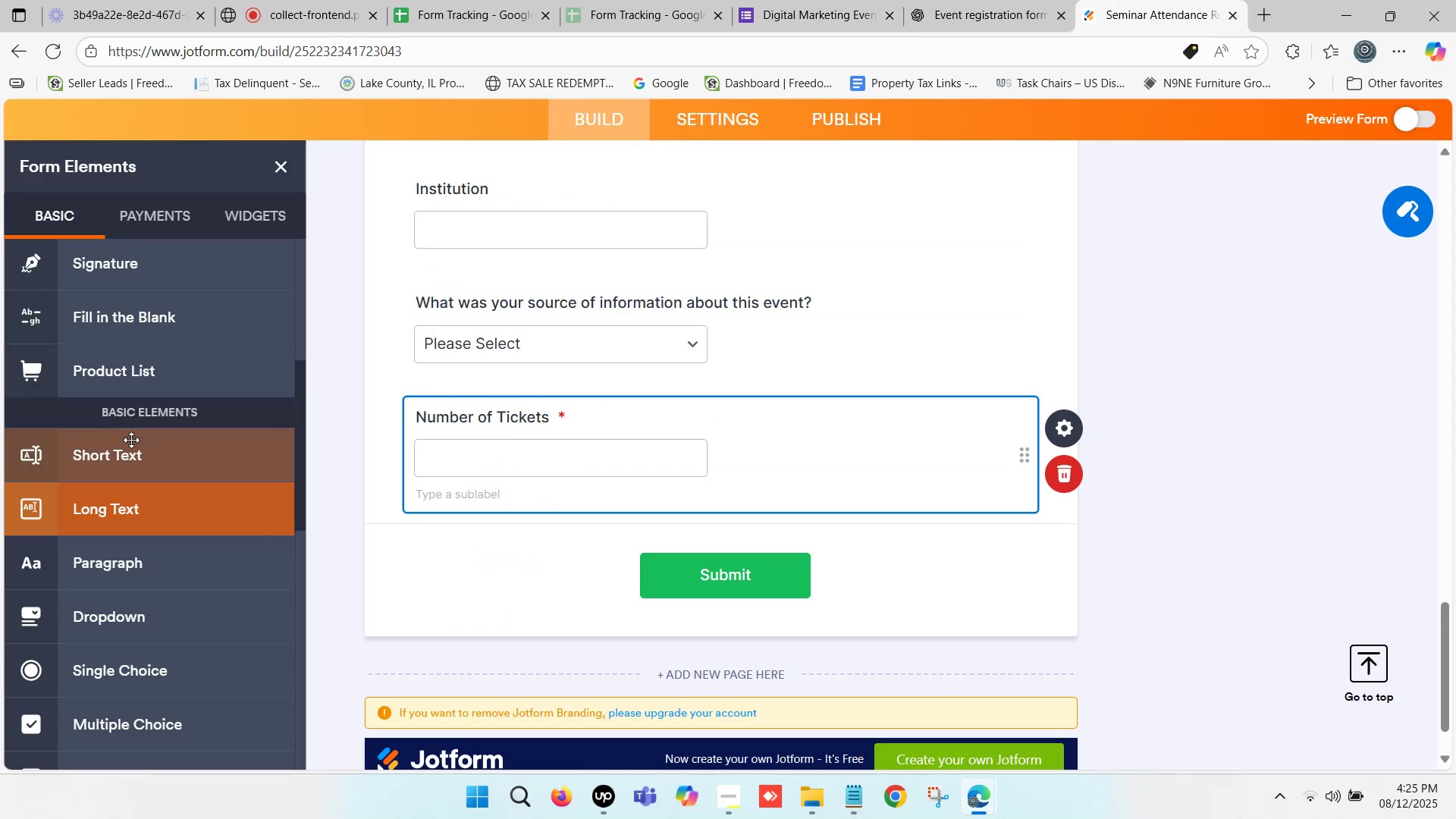 
left_click_drag(start_coordinate=[124, 453], to_coordinate=[130, 448])
 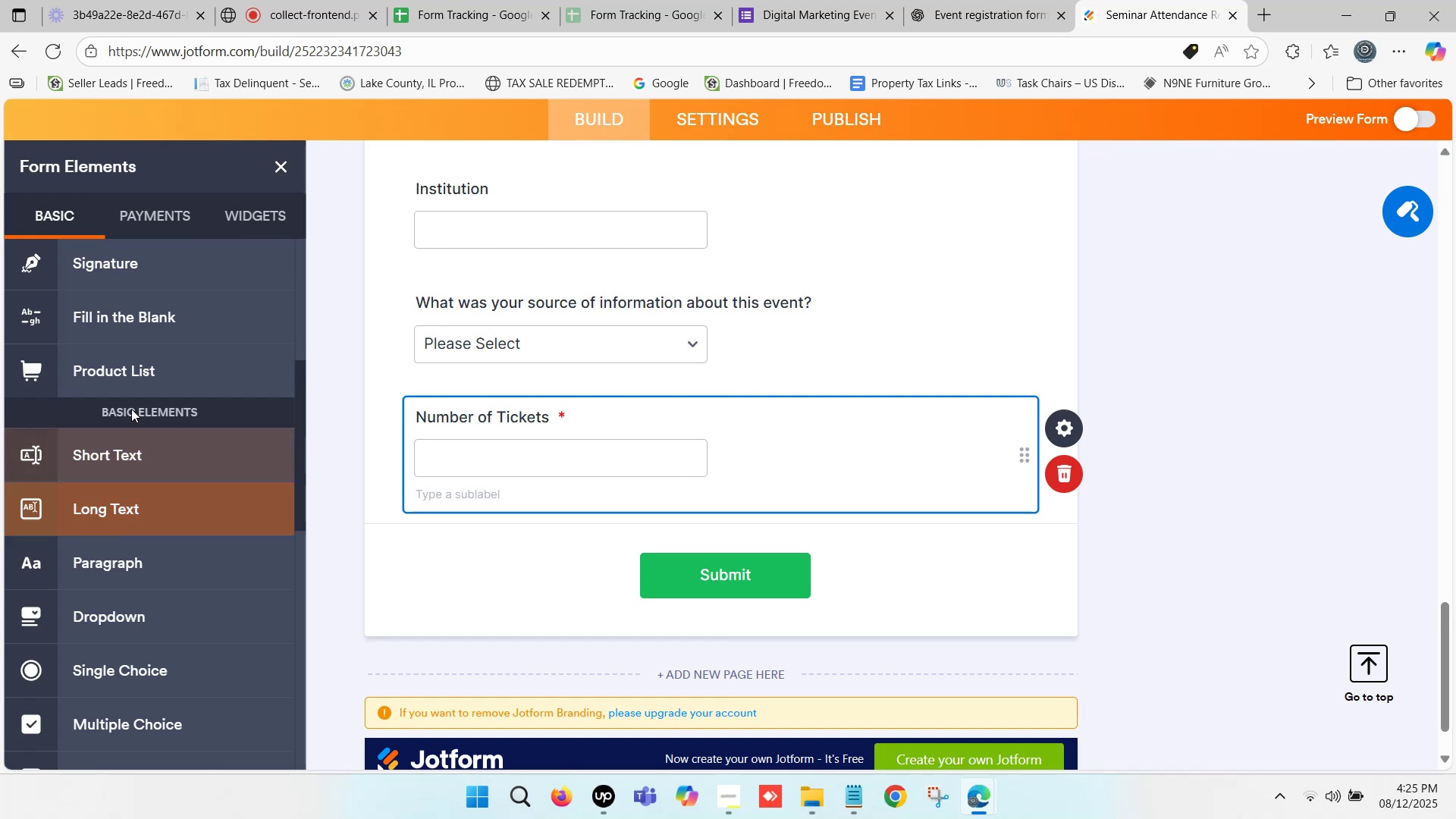 
scroll: coordinate [146, 455], scroll_direction: down, amount: 1.0
 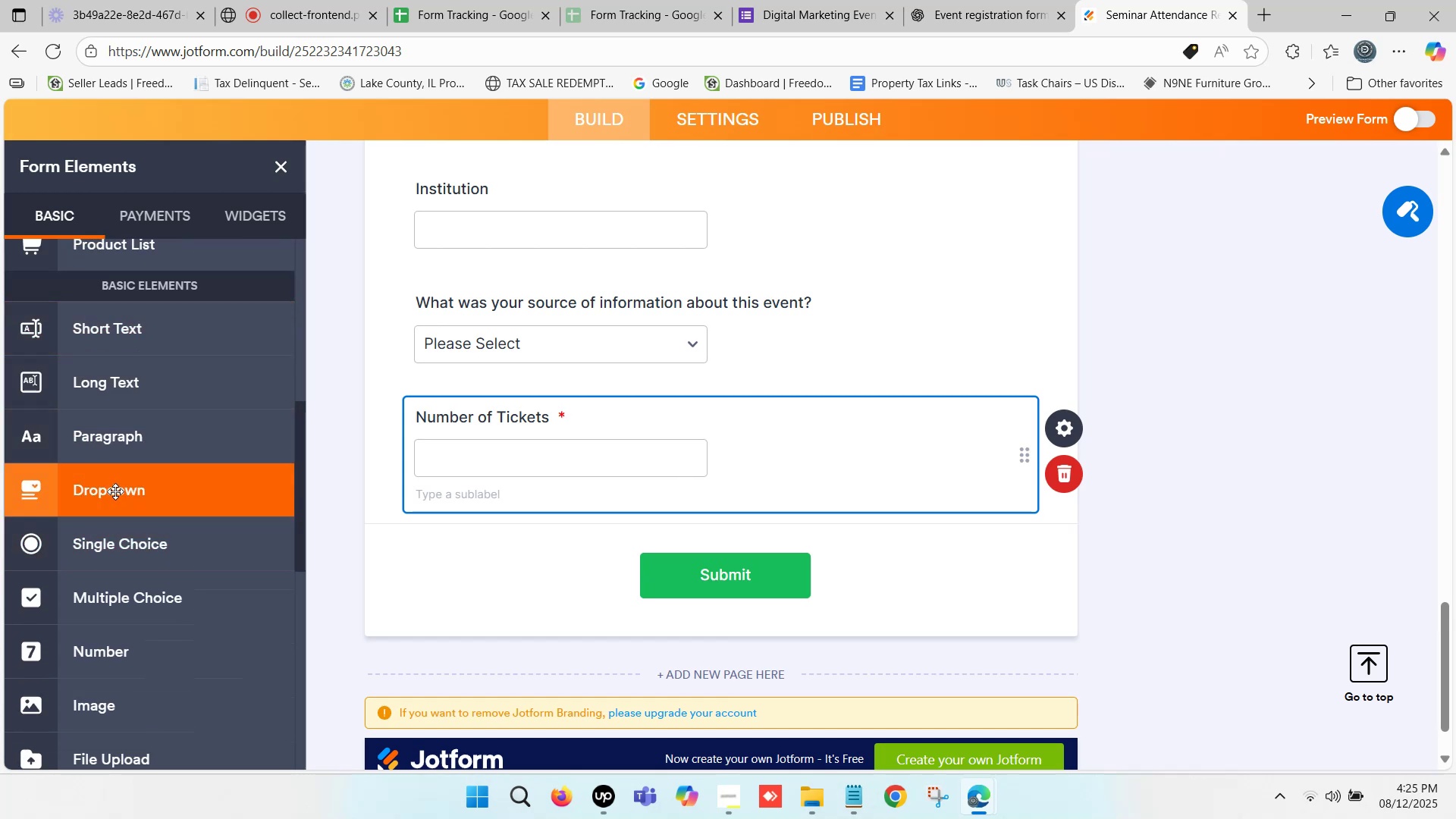 
left_click_drag(start_coordinate=[118, 490], to_coordinate=[508, 534])
 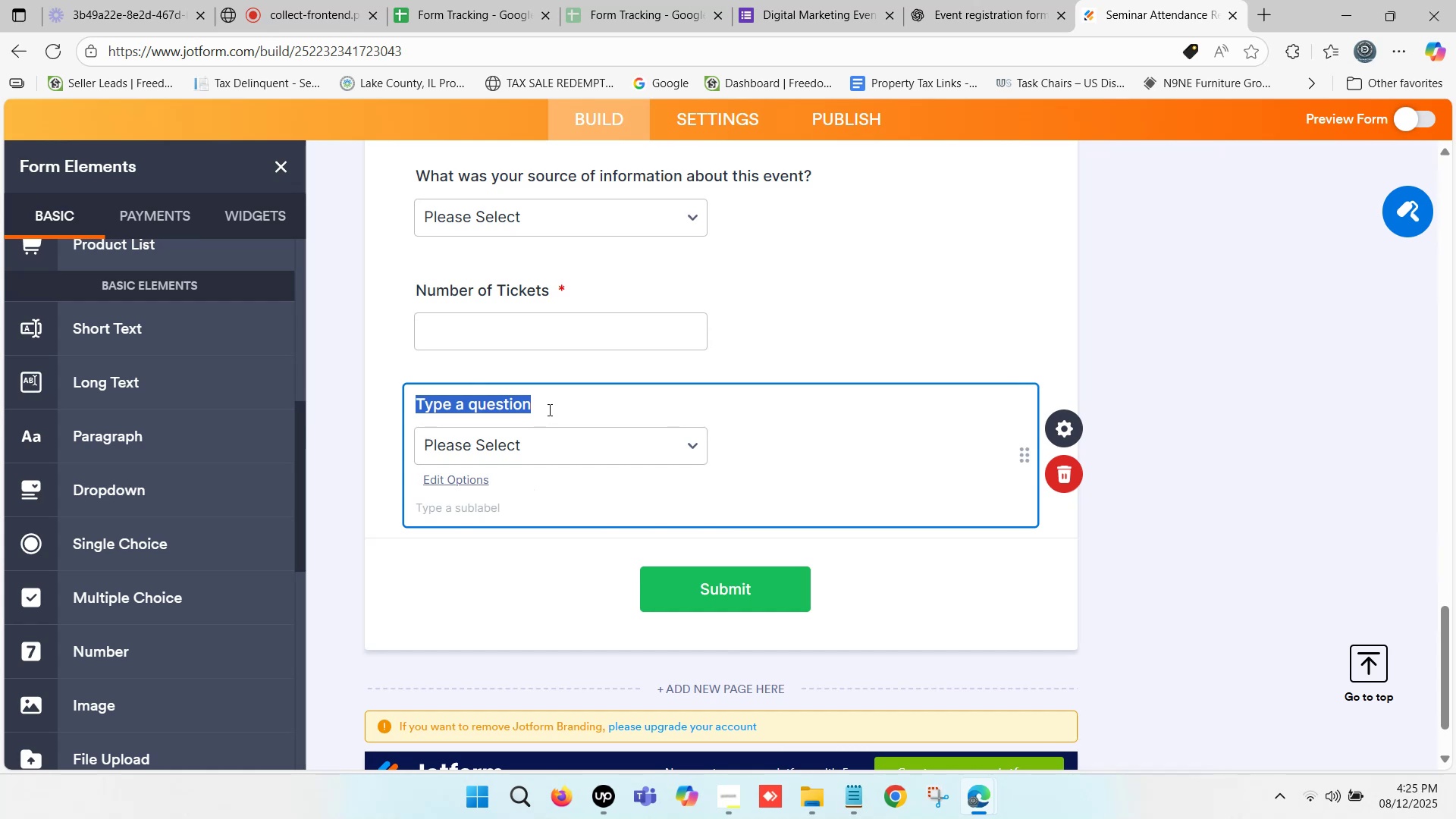 
left_click([802, 0])
 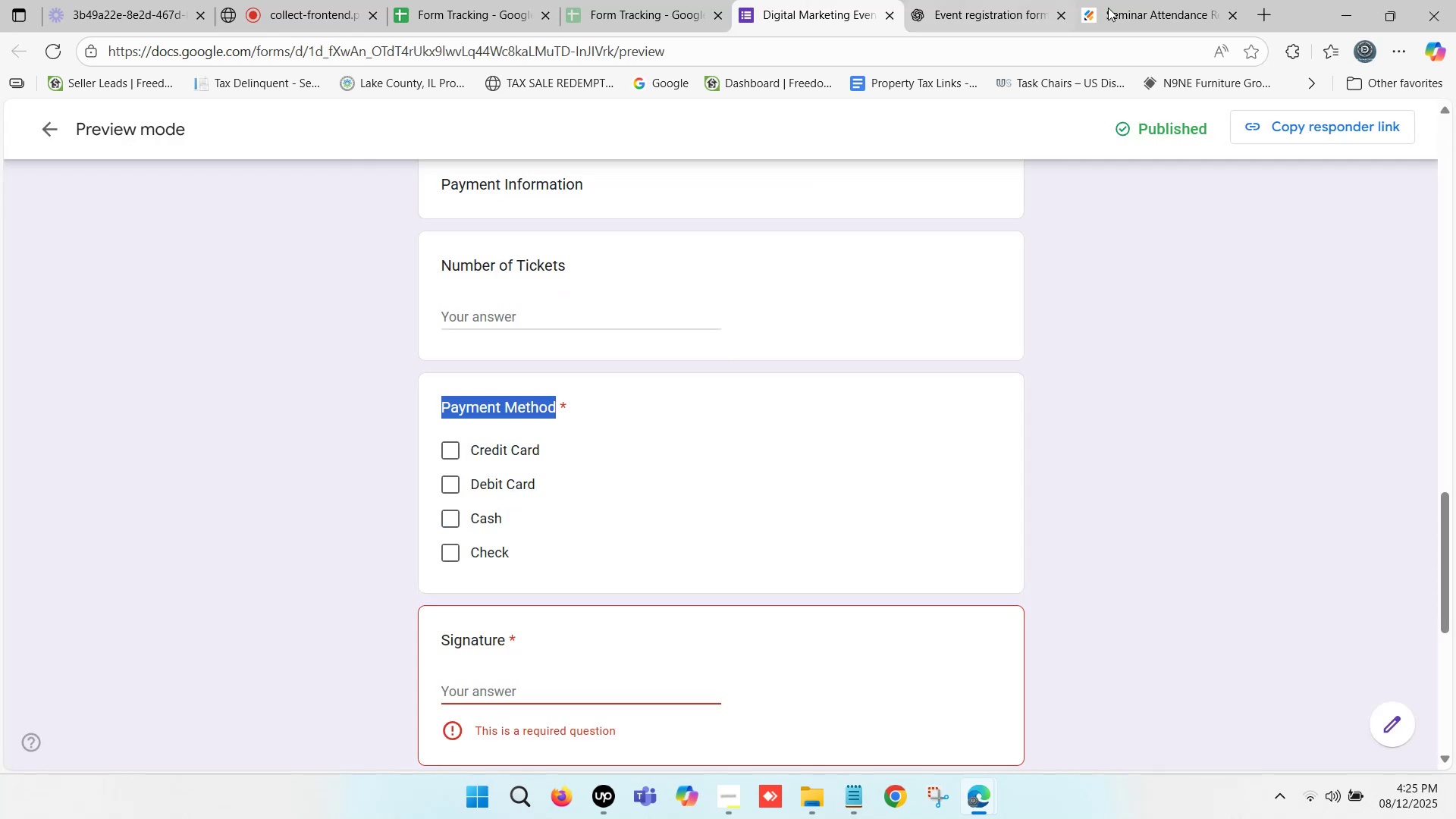 
left_click([1136, 5])
 